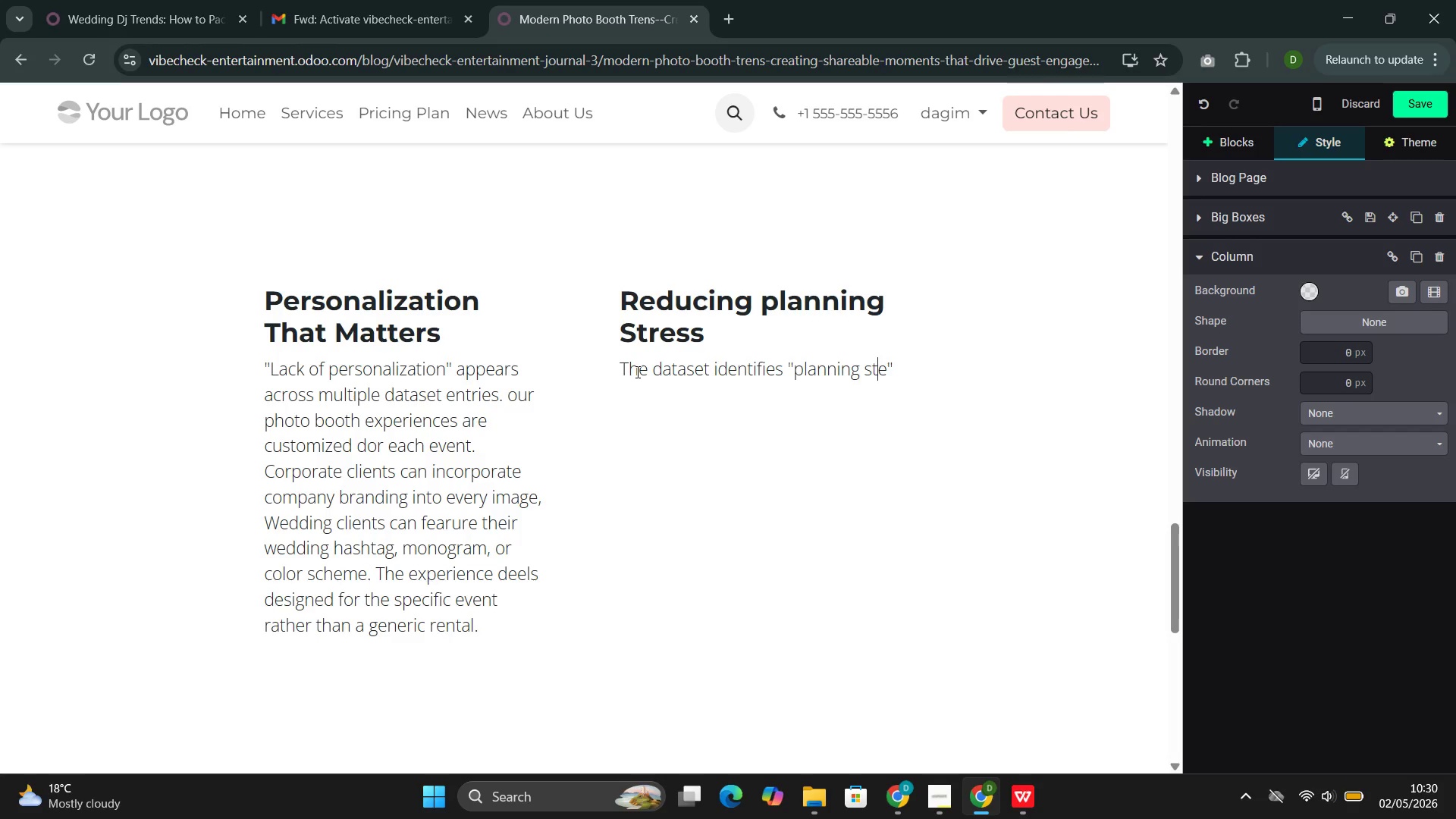 
key(R)
 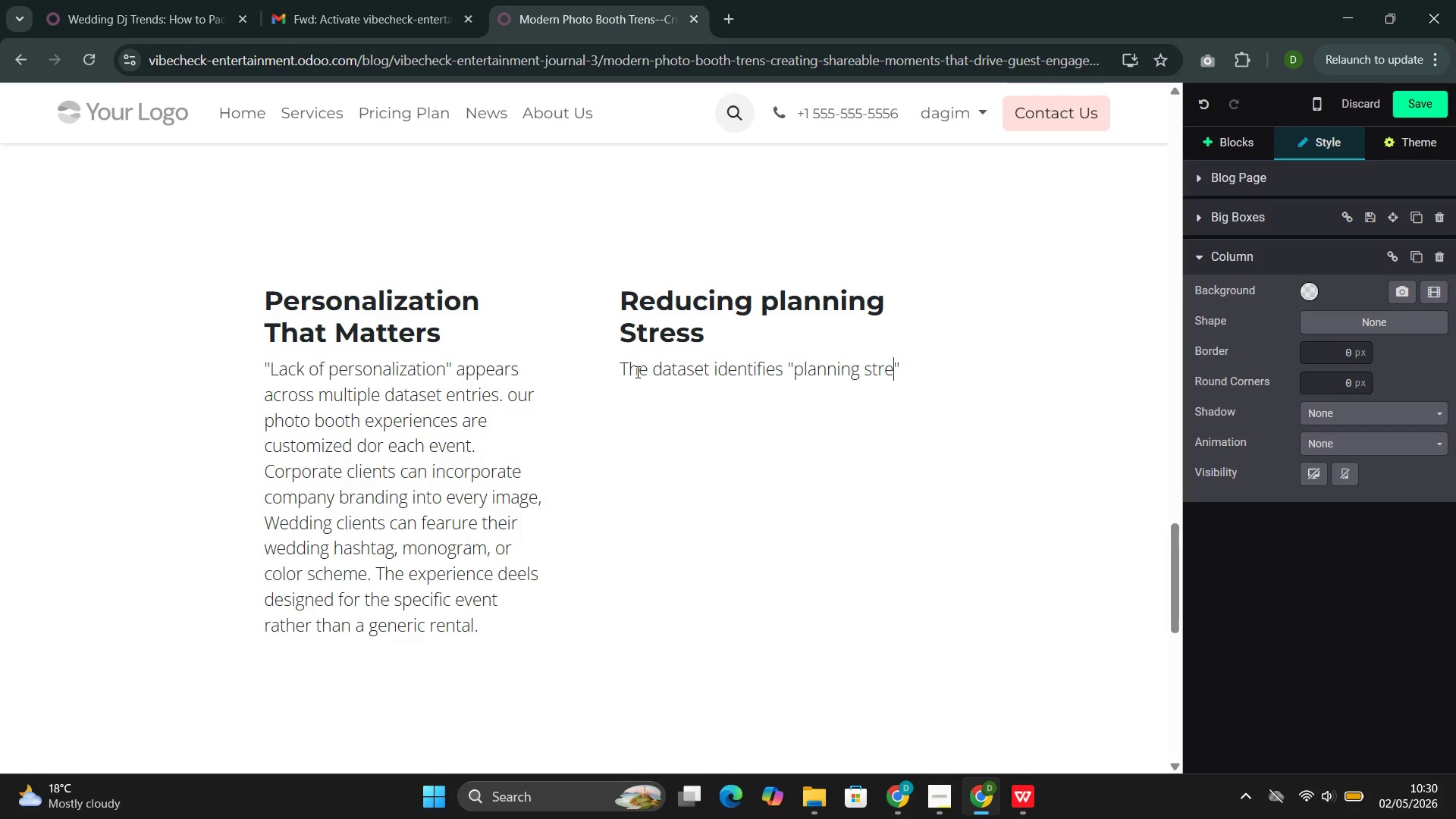 
key(ArrowRight)
 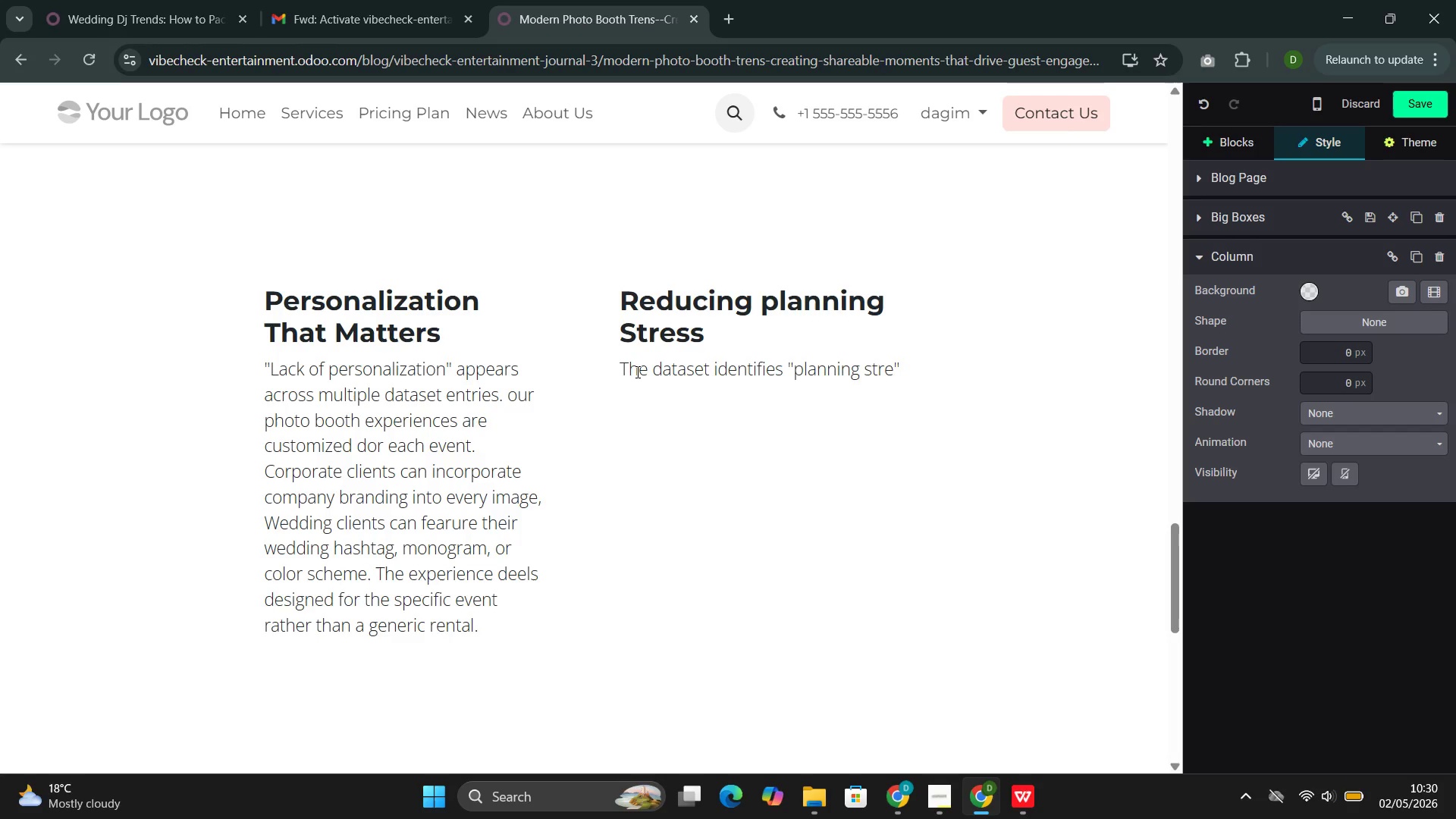 
type(ss)
 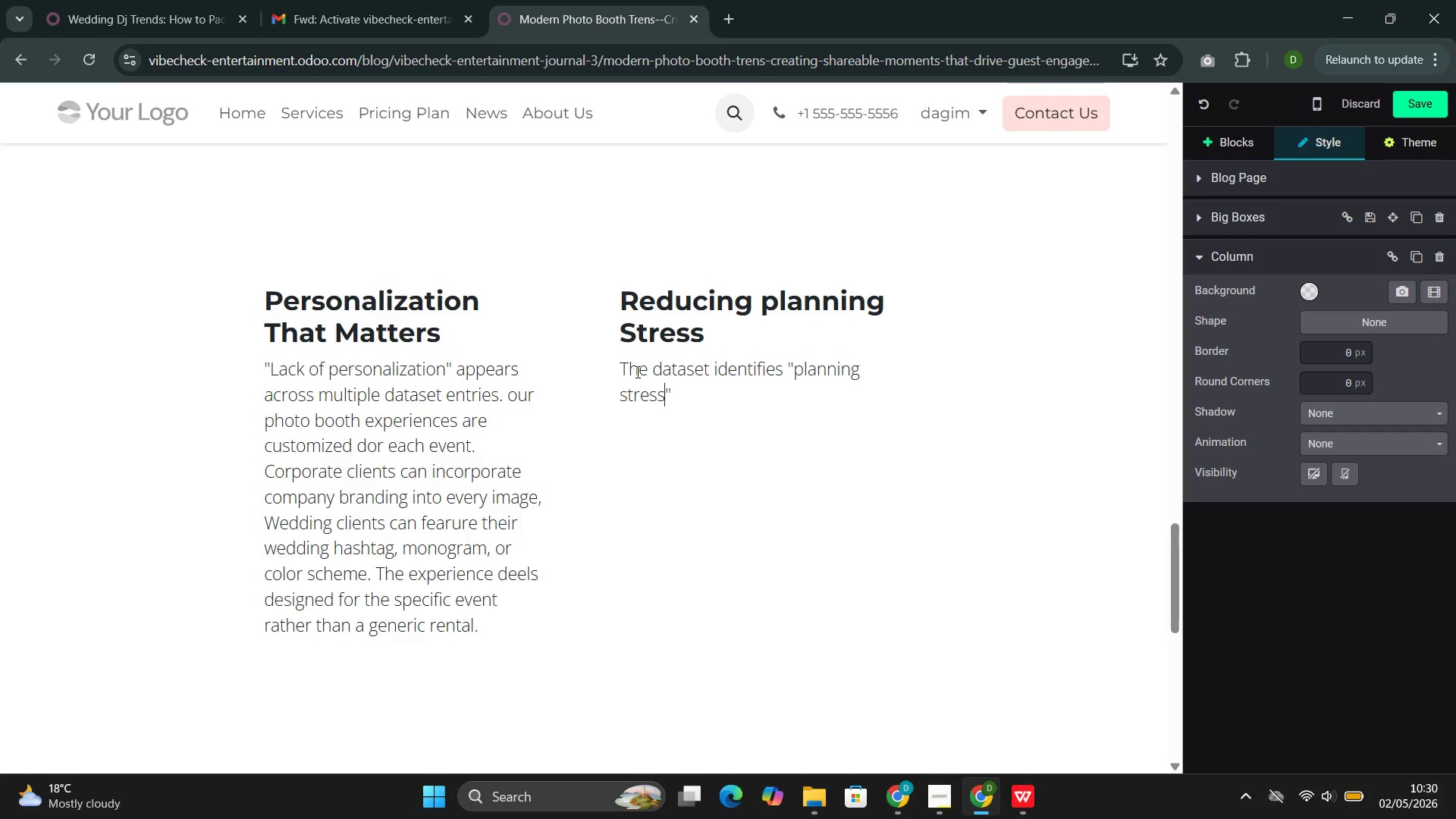 
key(ArrowRight)
 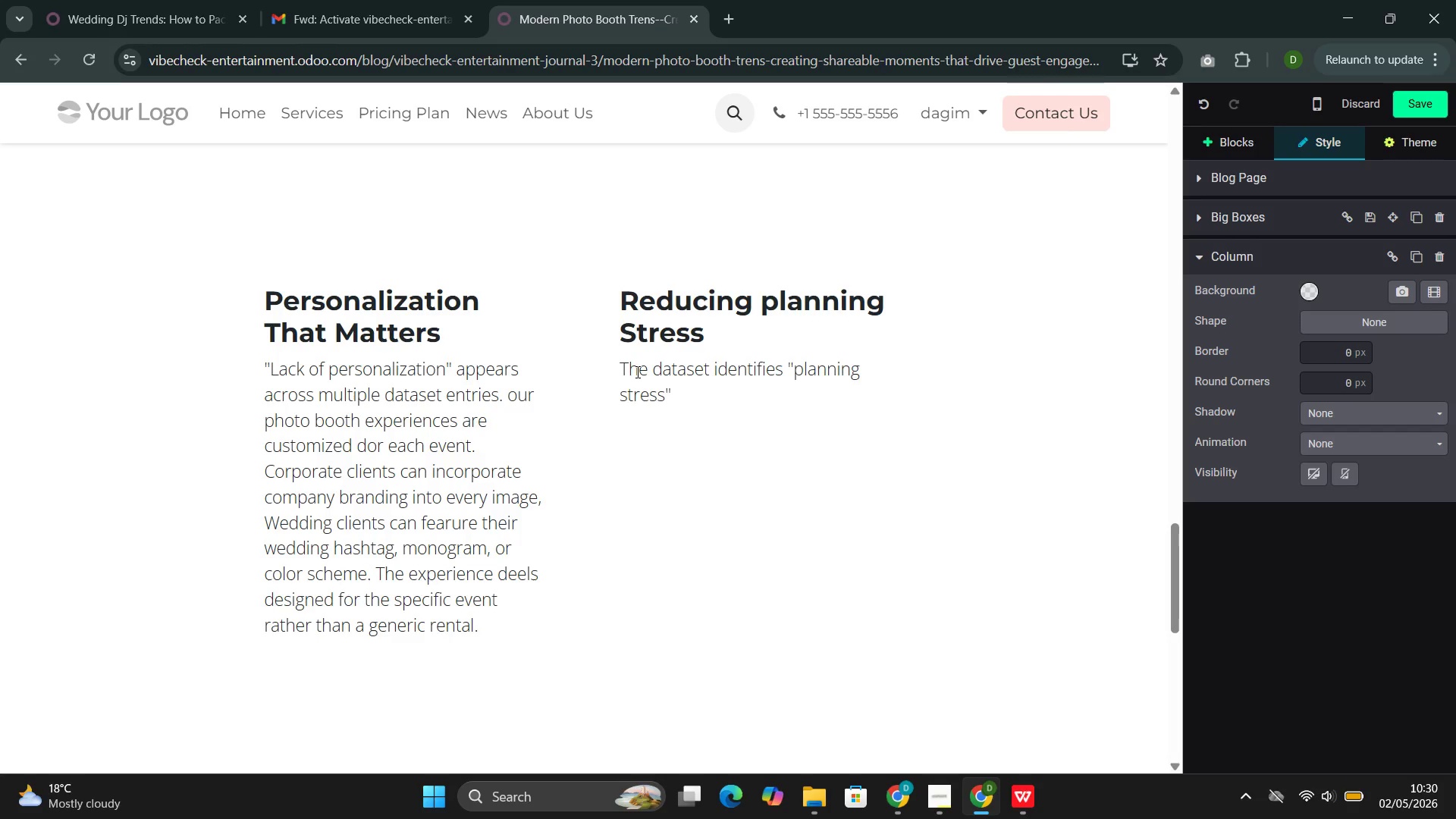 
type( as a pain point for o)
key(Backspace)
type(photo booth clients. Uor )
key(Backspace)
key(Backspace)
key(Backspace)
key(Backspace)
type(our)
key(Backspace)
key(Backspace)
key(Backspace)
type(Our)
 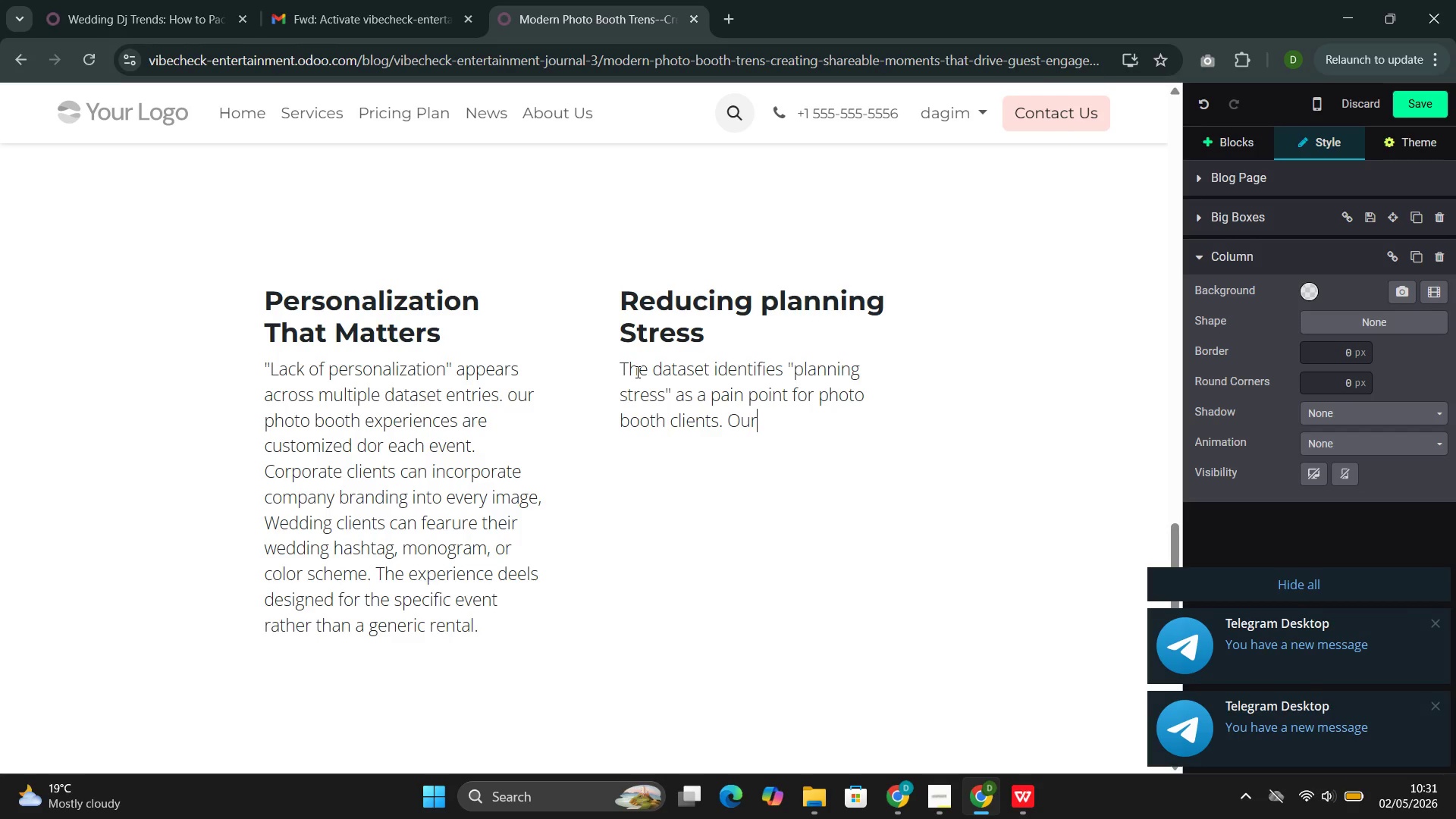 
wait(256.52)
 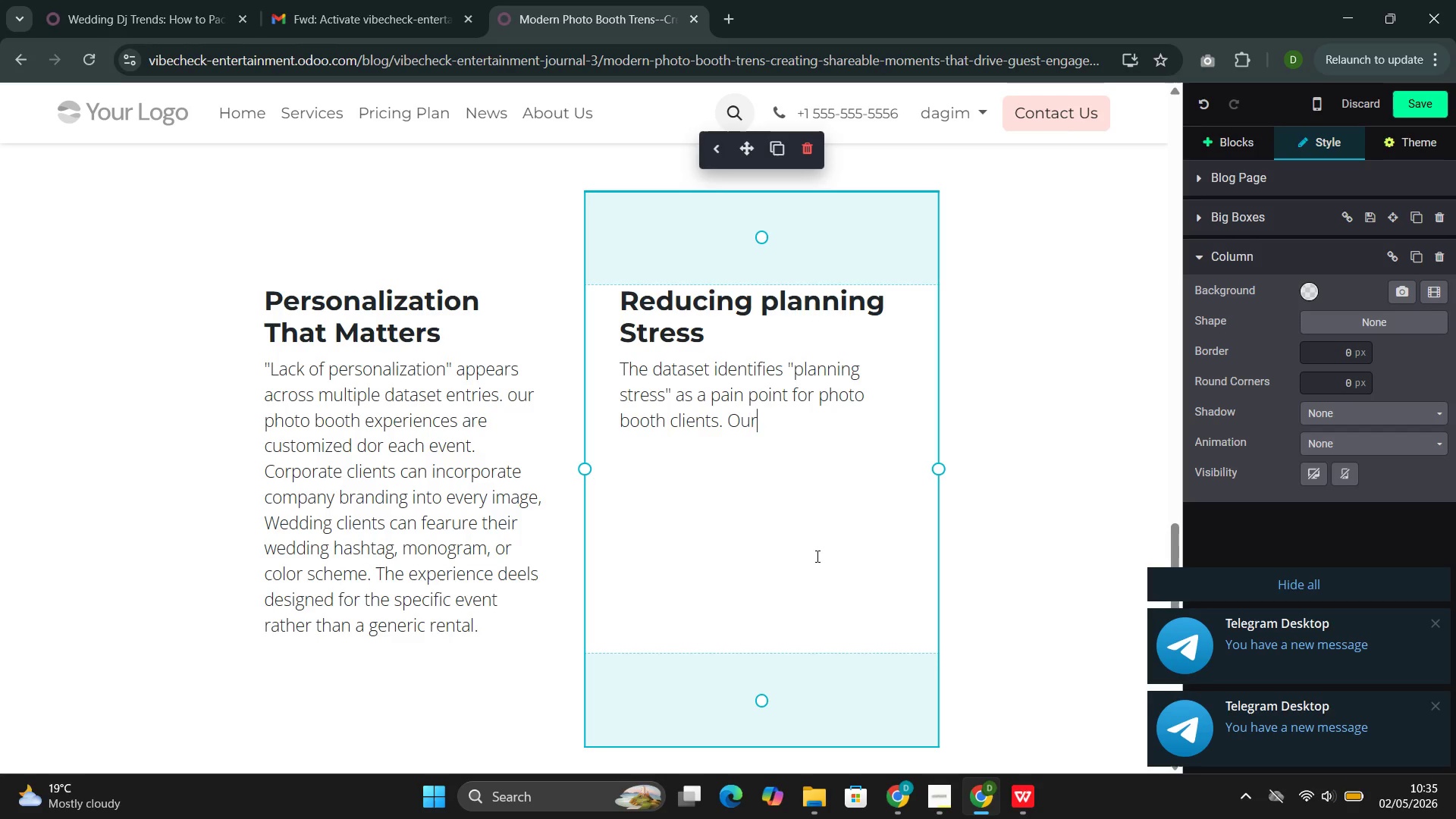 
type( booking )
 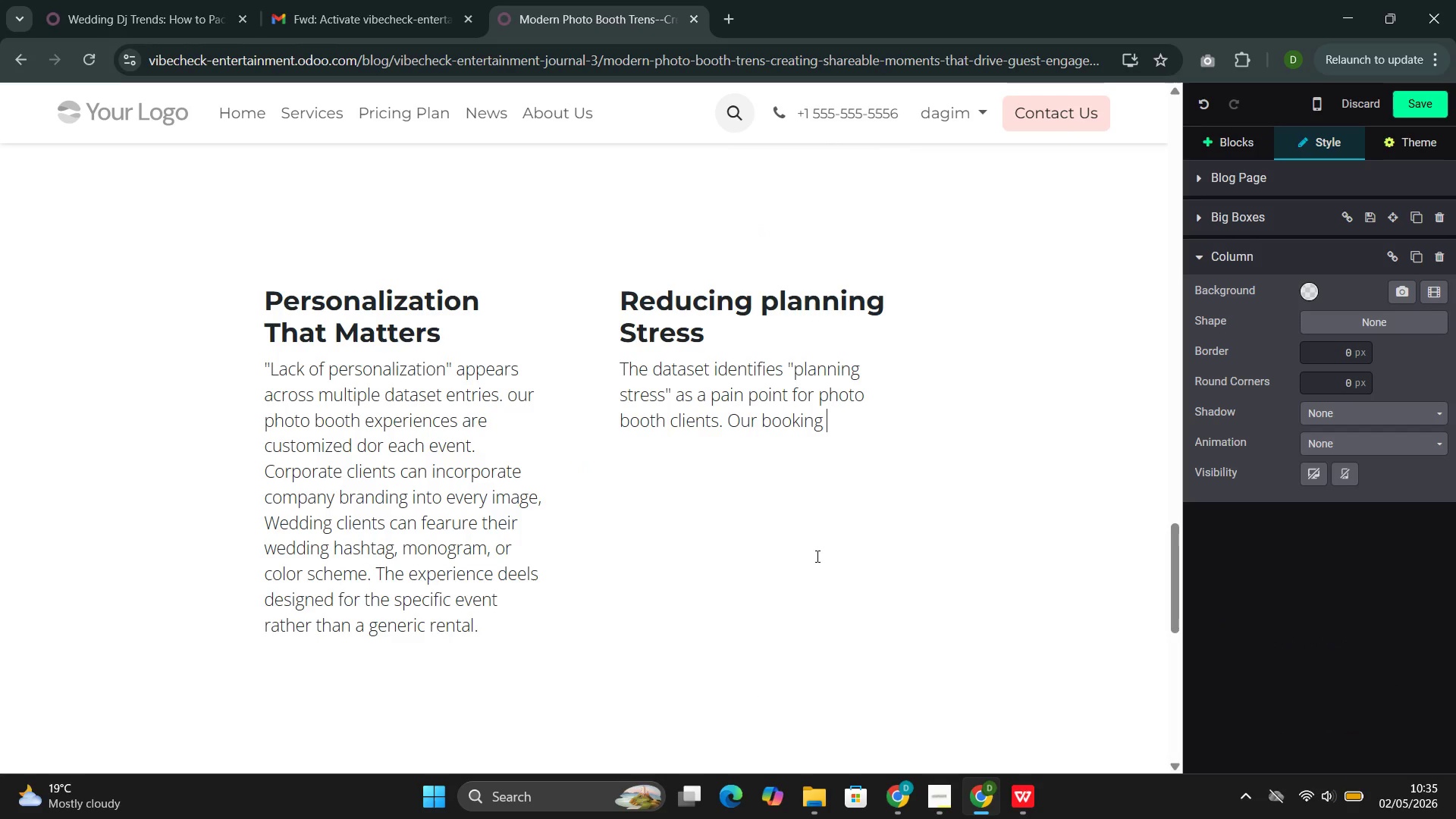 
wait(6.08)
 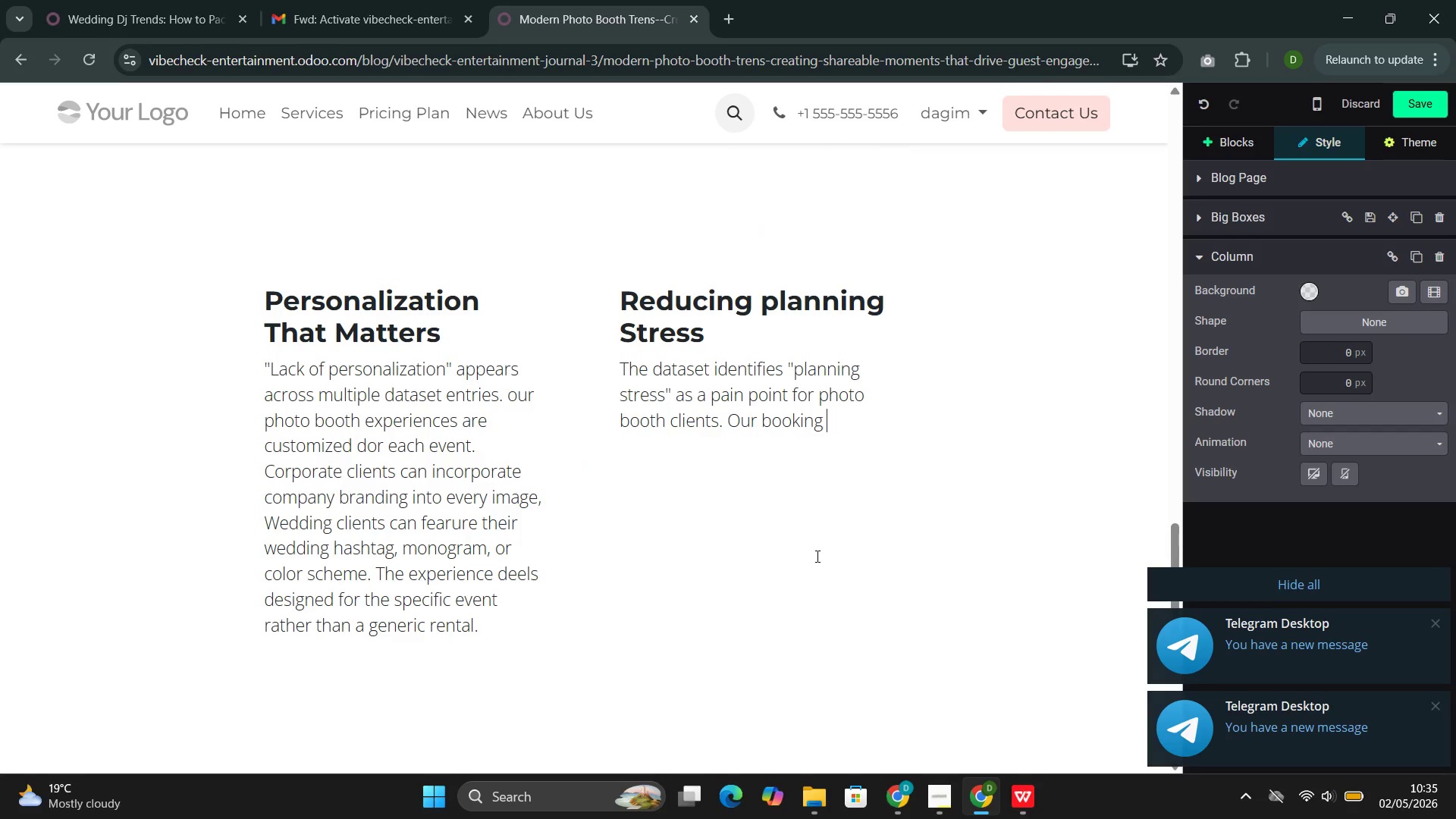 
type(process includes a condu)
key(Backspace)
key(Backspace)
type(dul)
key(Backspace)
key(Backspace)
key(Backspace)
type(sultation)
 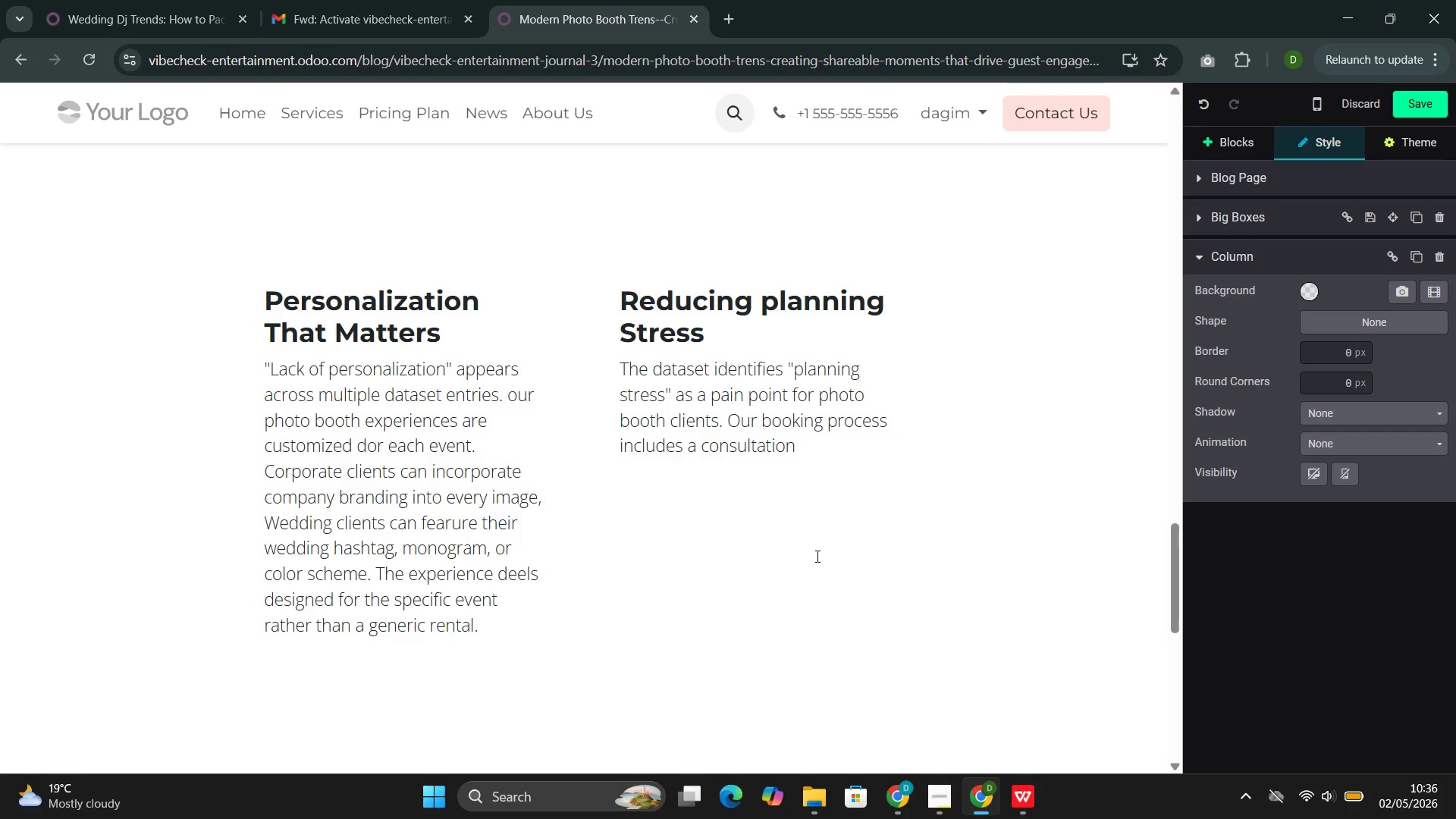 
type( to select backdrops, props )
key(Backspace)
type(, and branding that )
 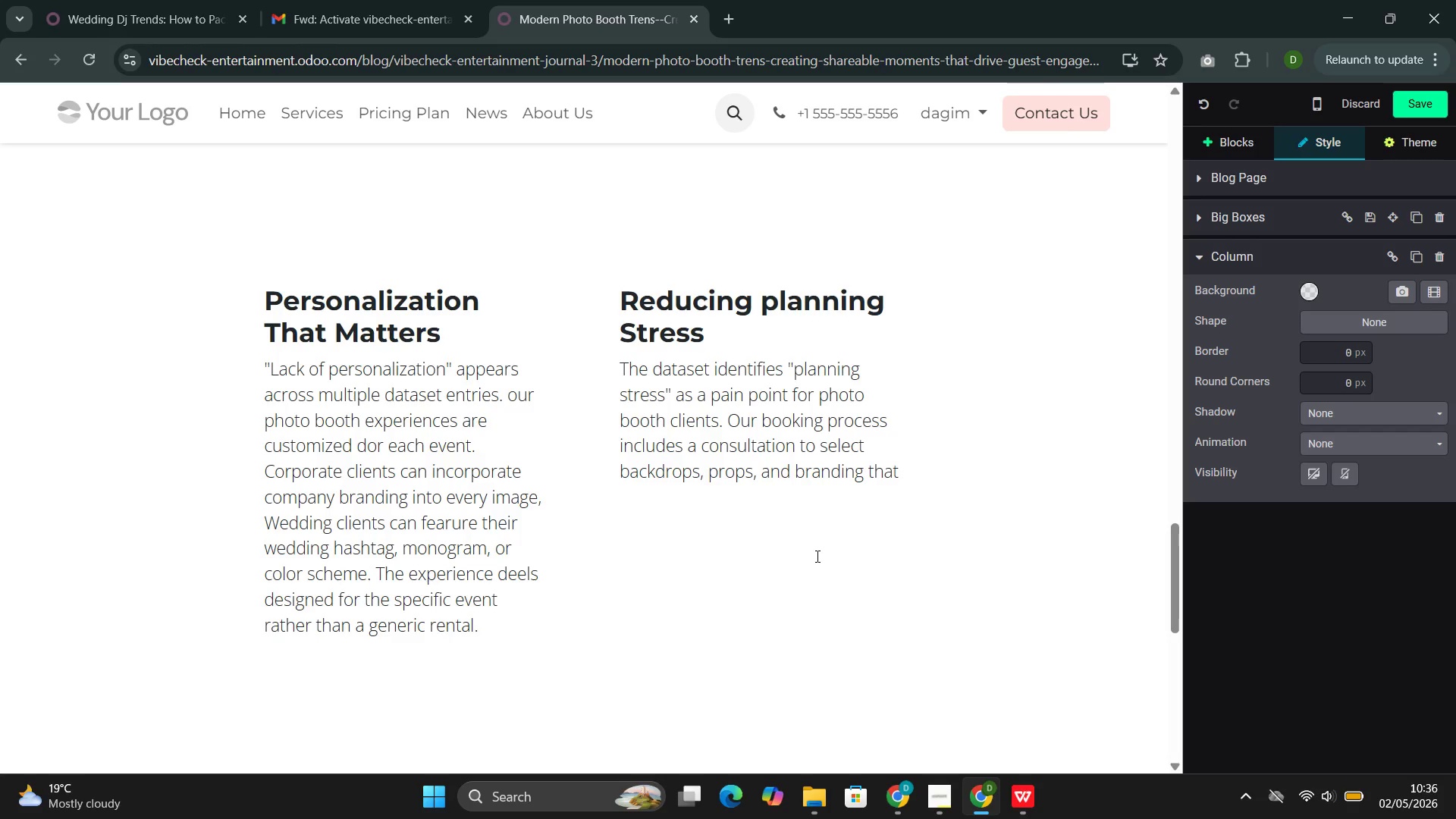 
wait(6.22)
 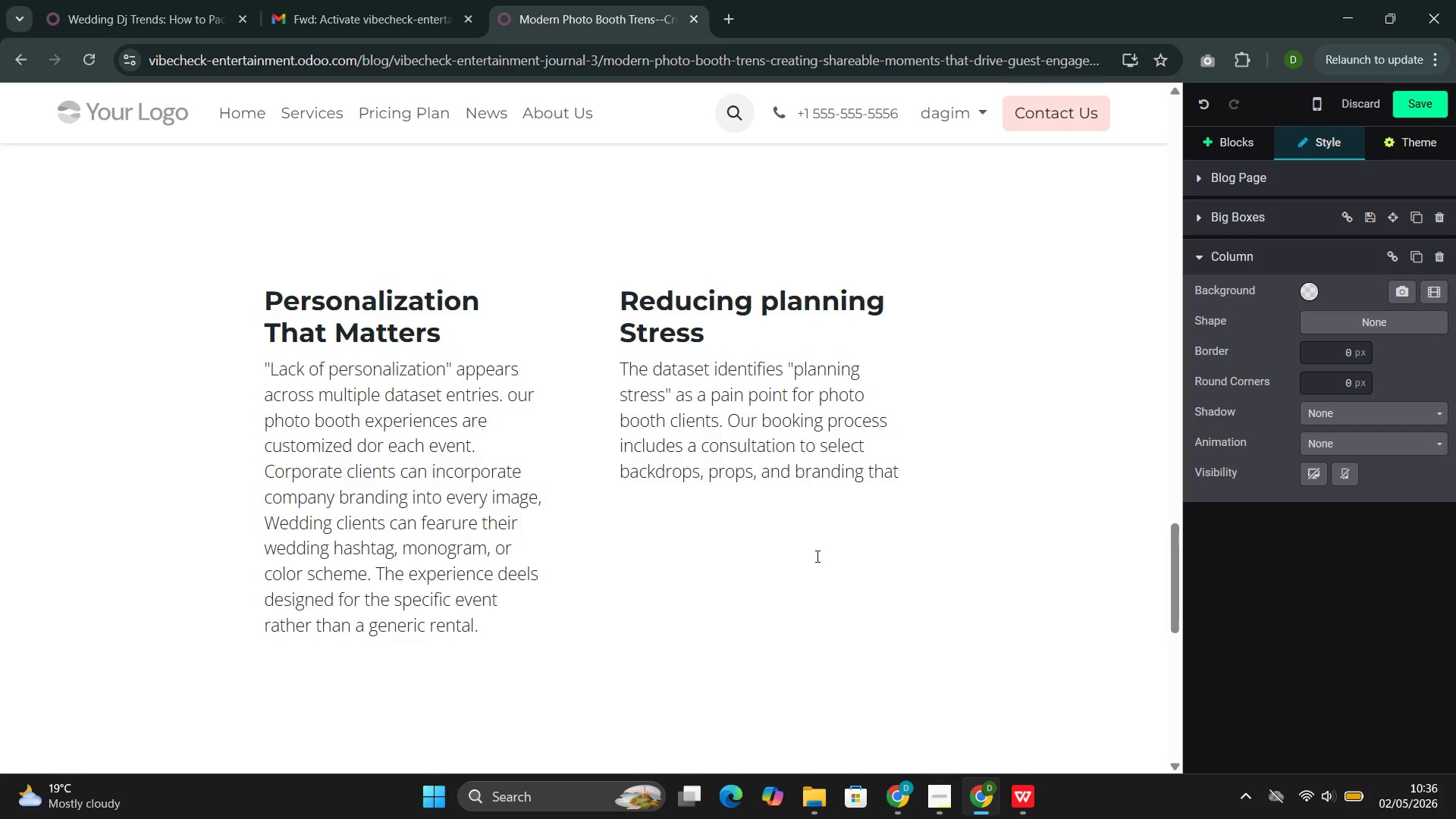 
type(math)
key(Backspace)
type(ch the events)
 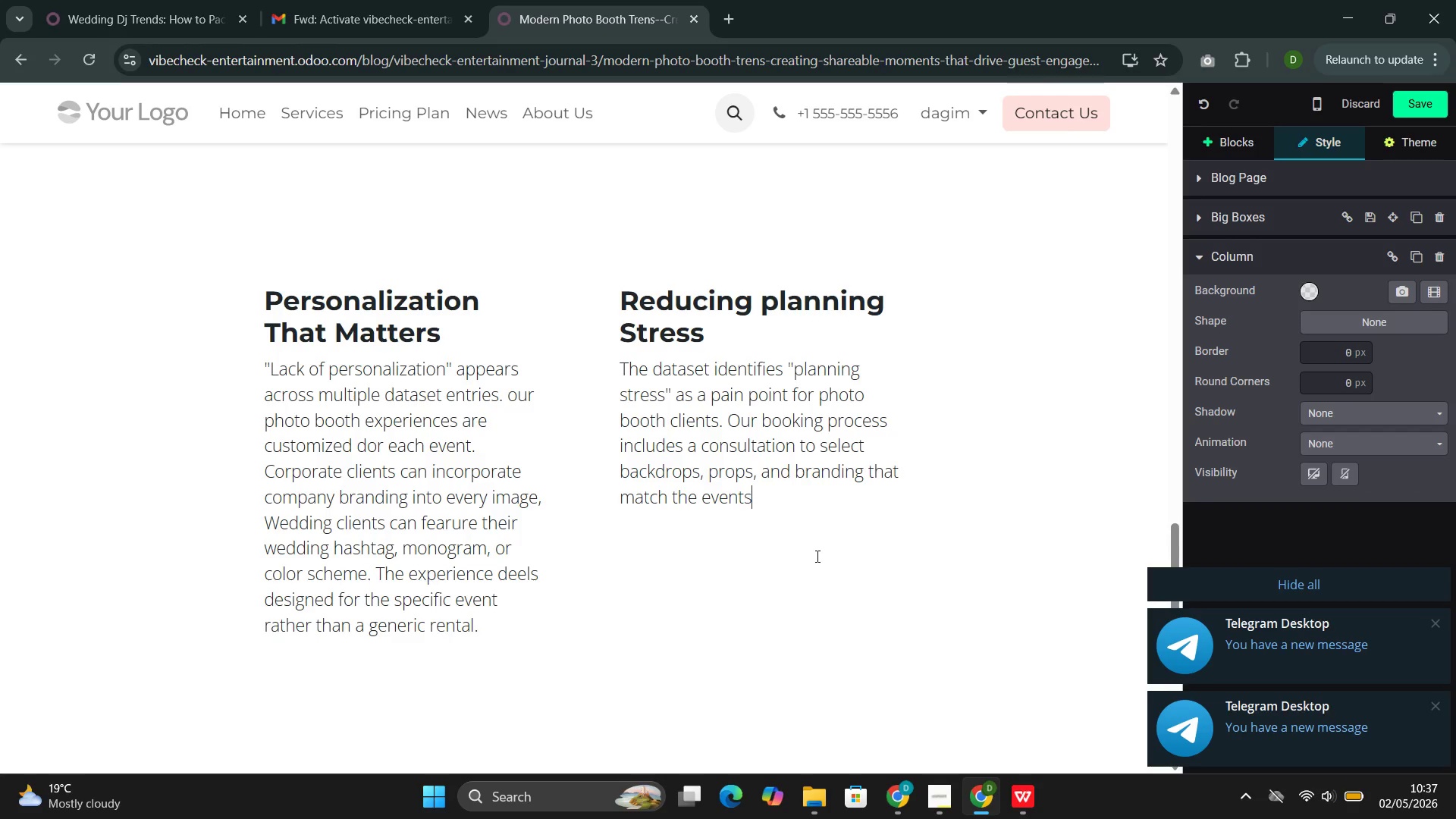 
wait(17.06)
 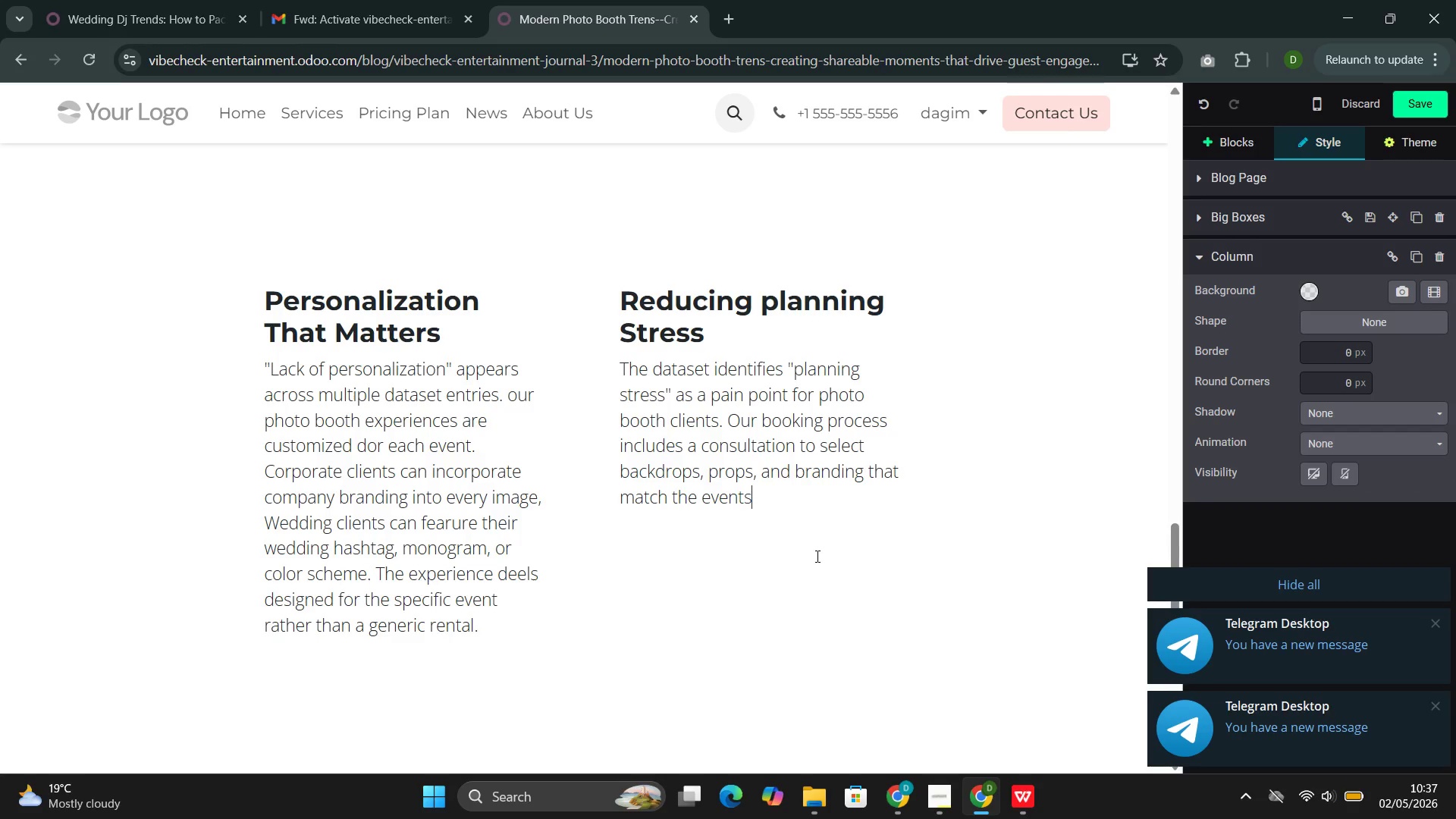 
key(Space)
 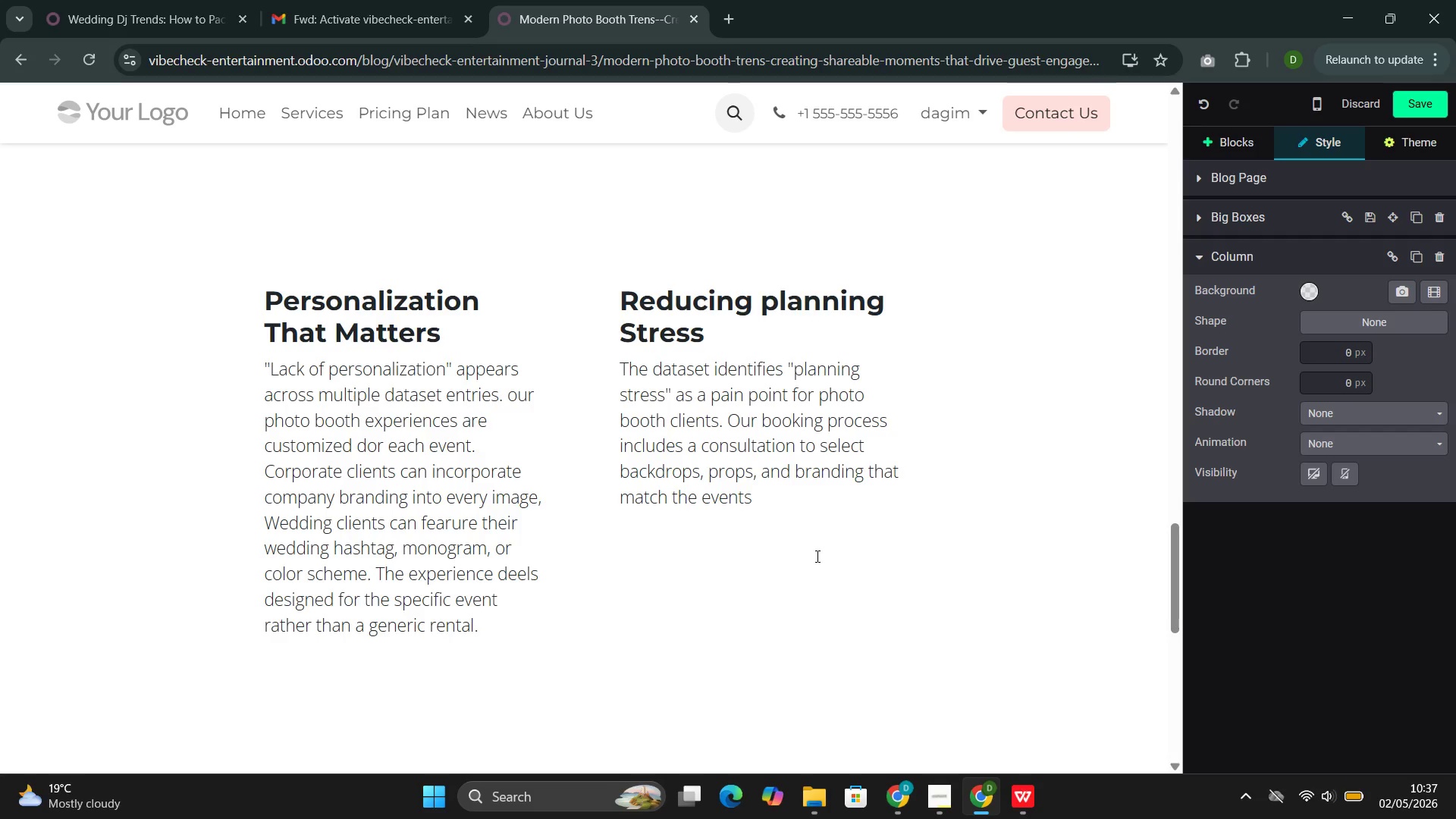 
wait(13.0)
 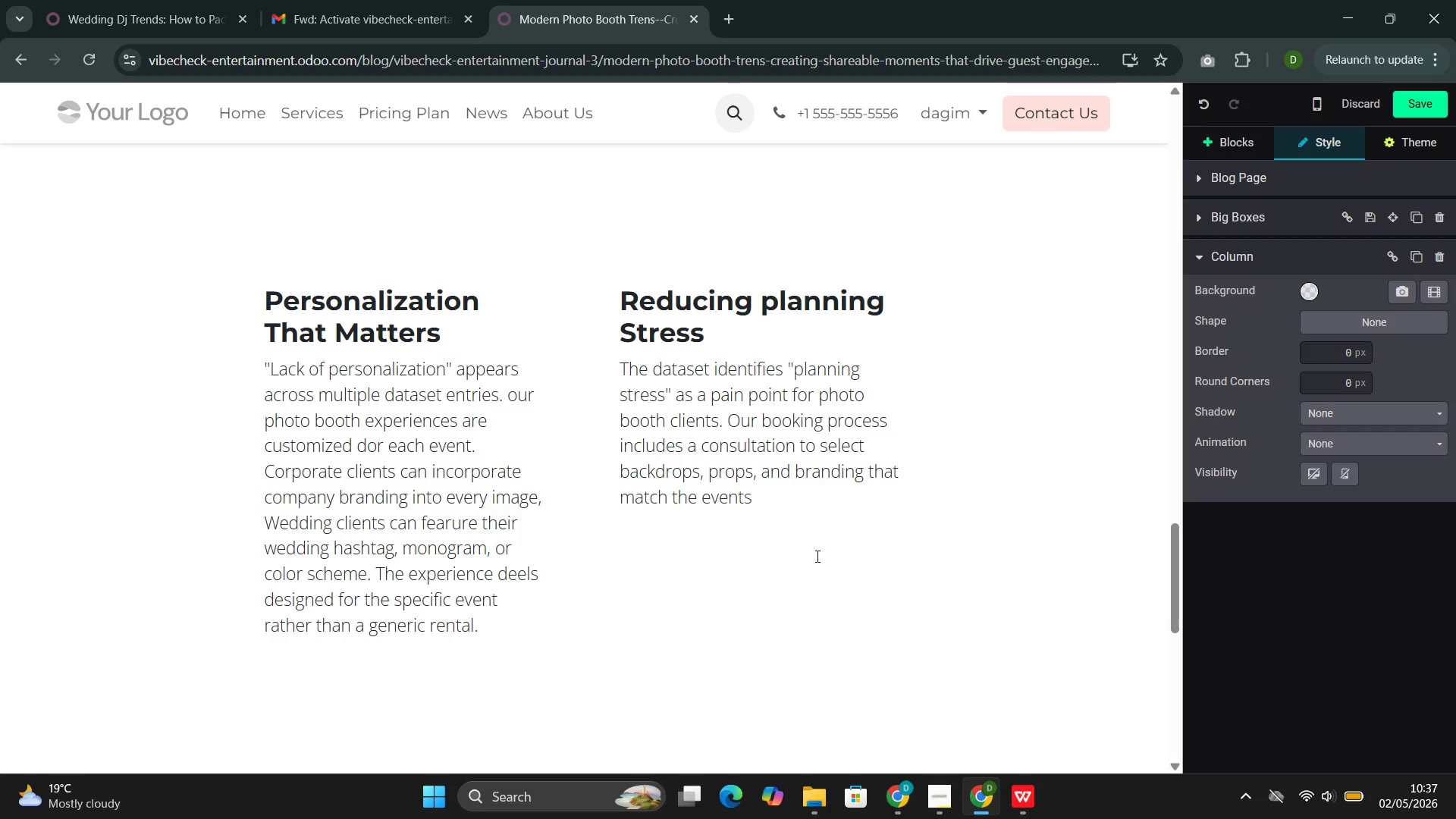 
key(ArrowLeft)
 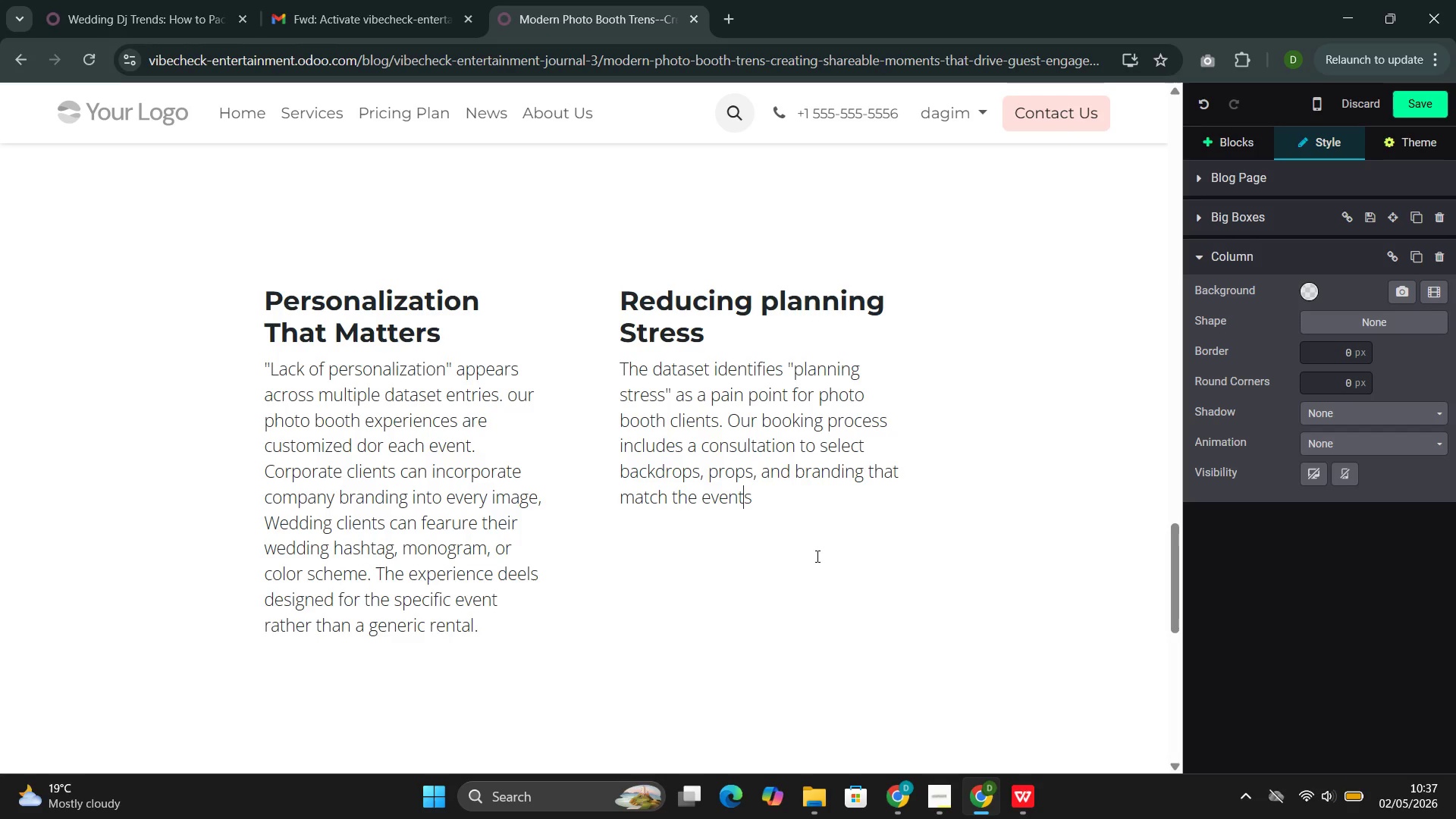 
key(ArrowLeft)
 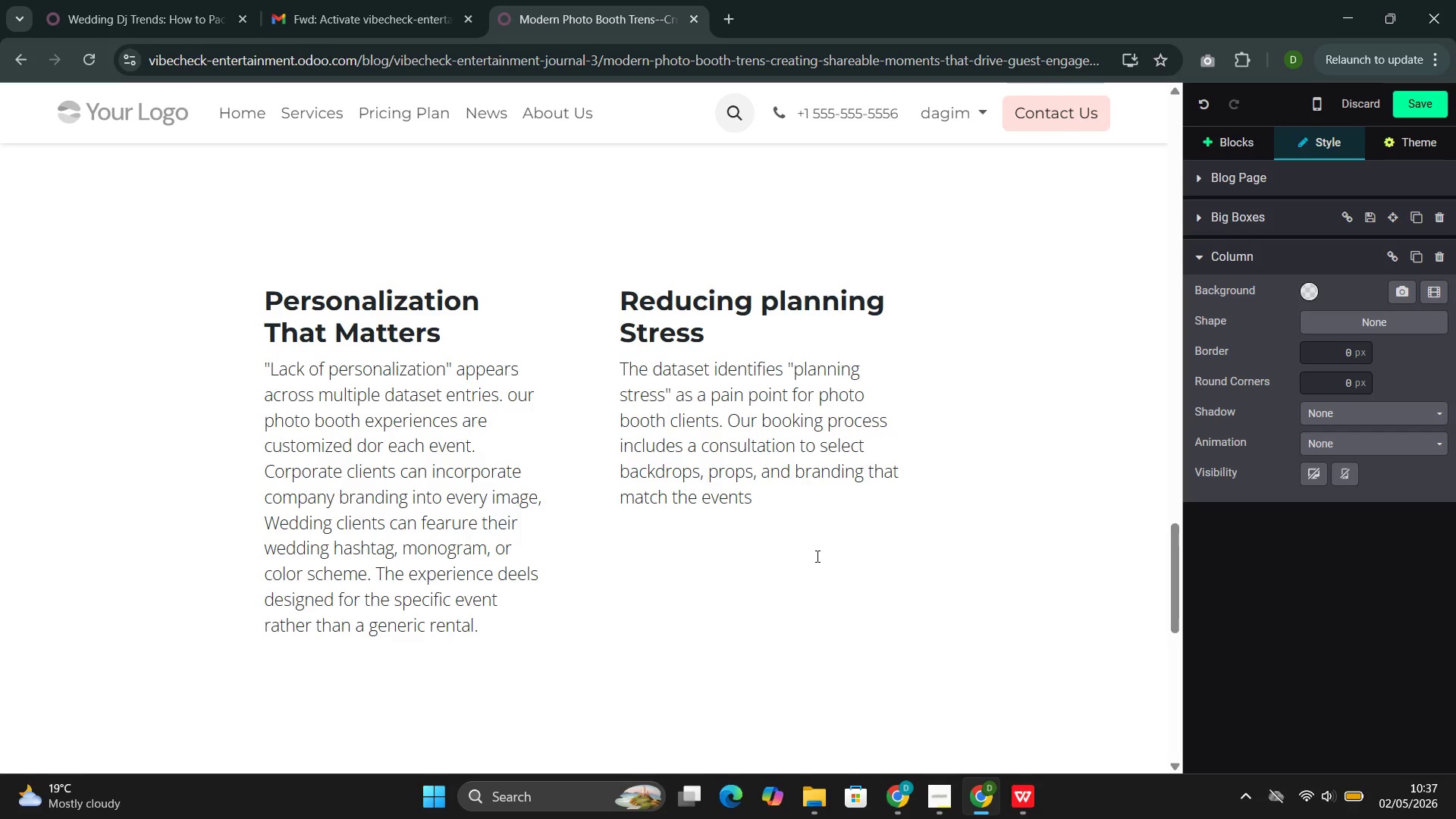 
key(Quote)
 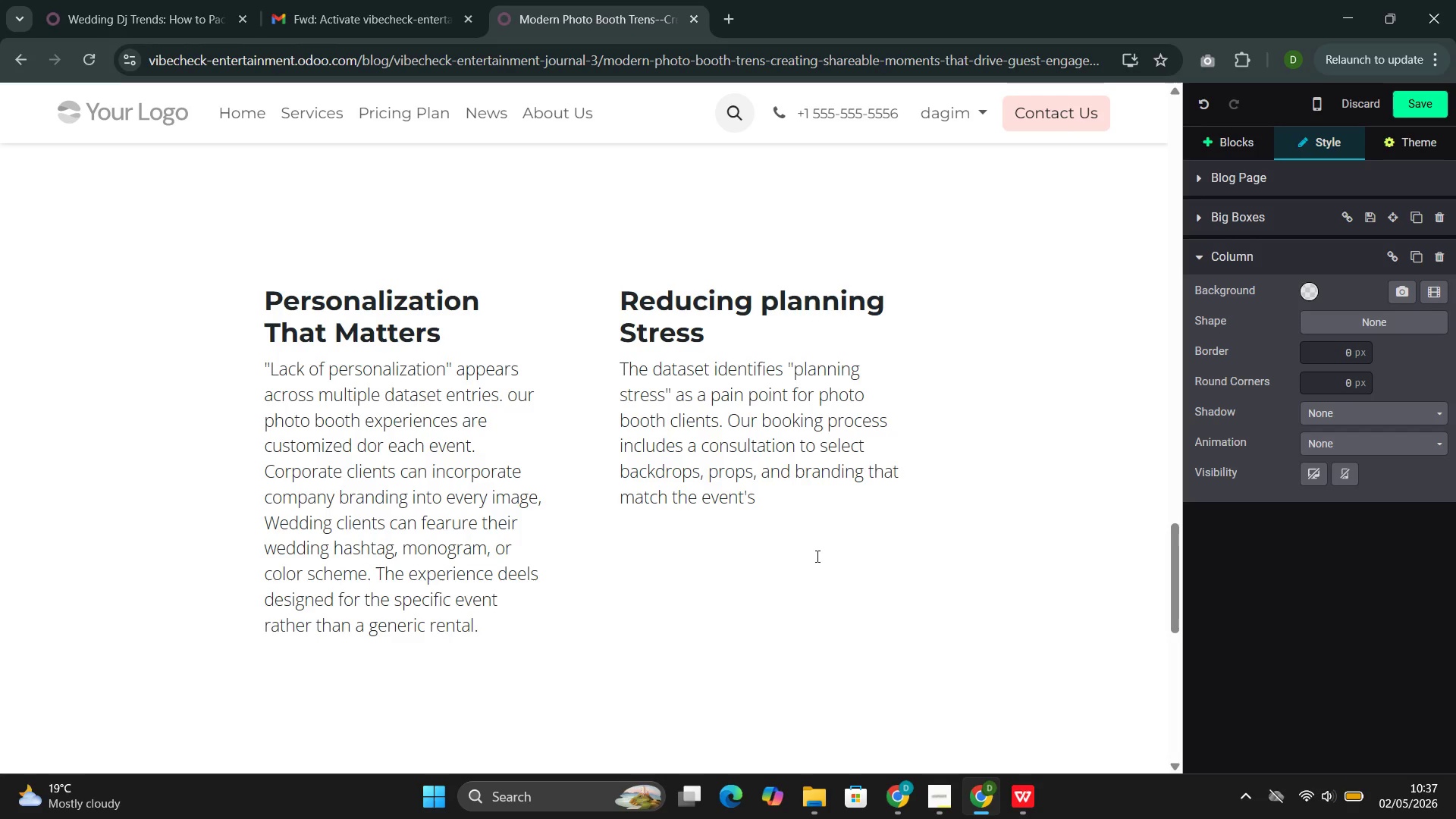 
key(ArrowRight)
 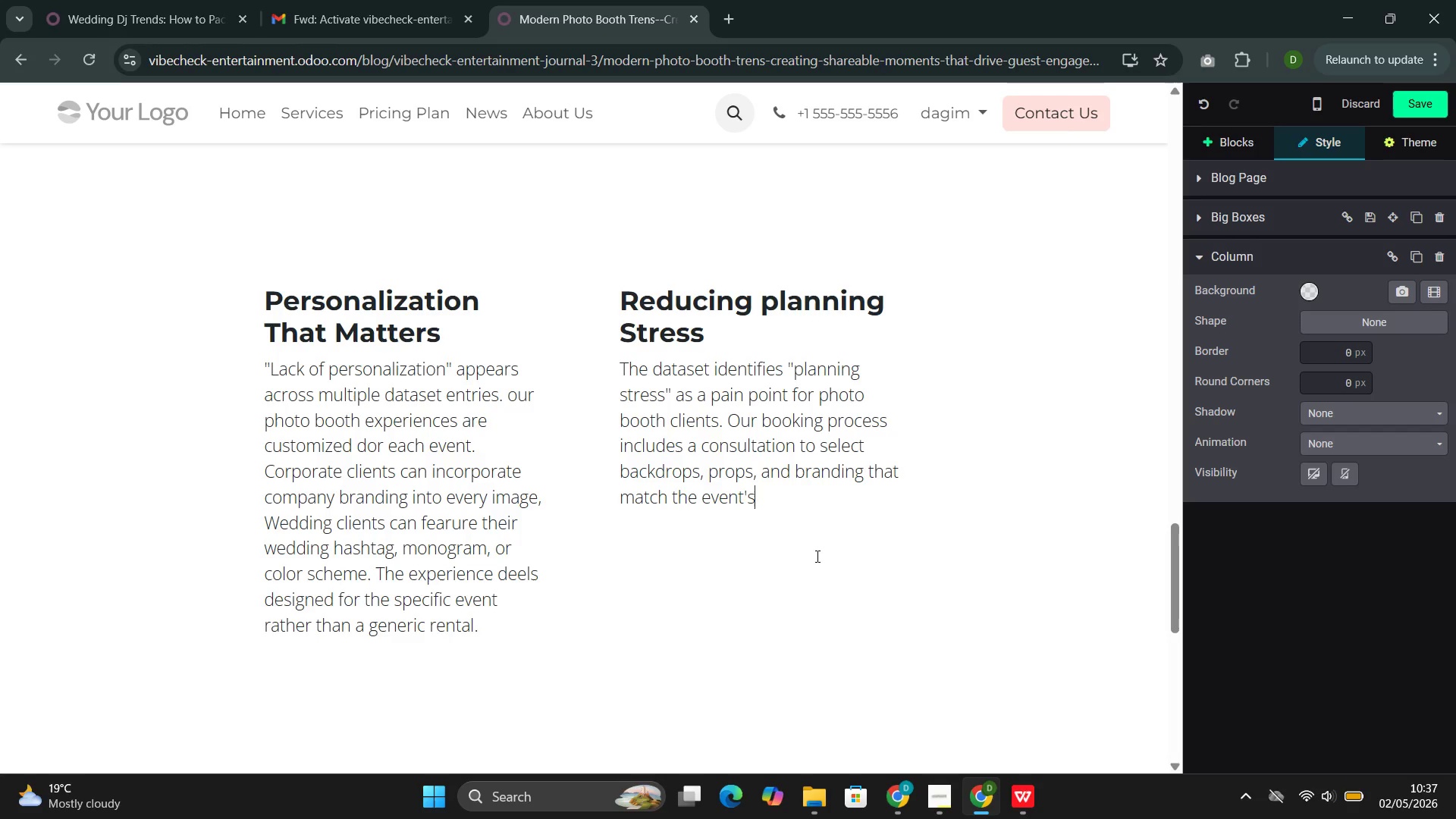 
wait(10.61)
 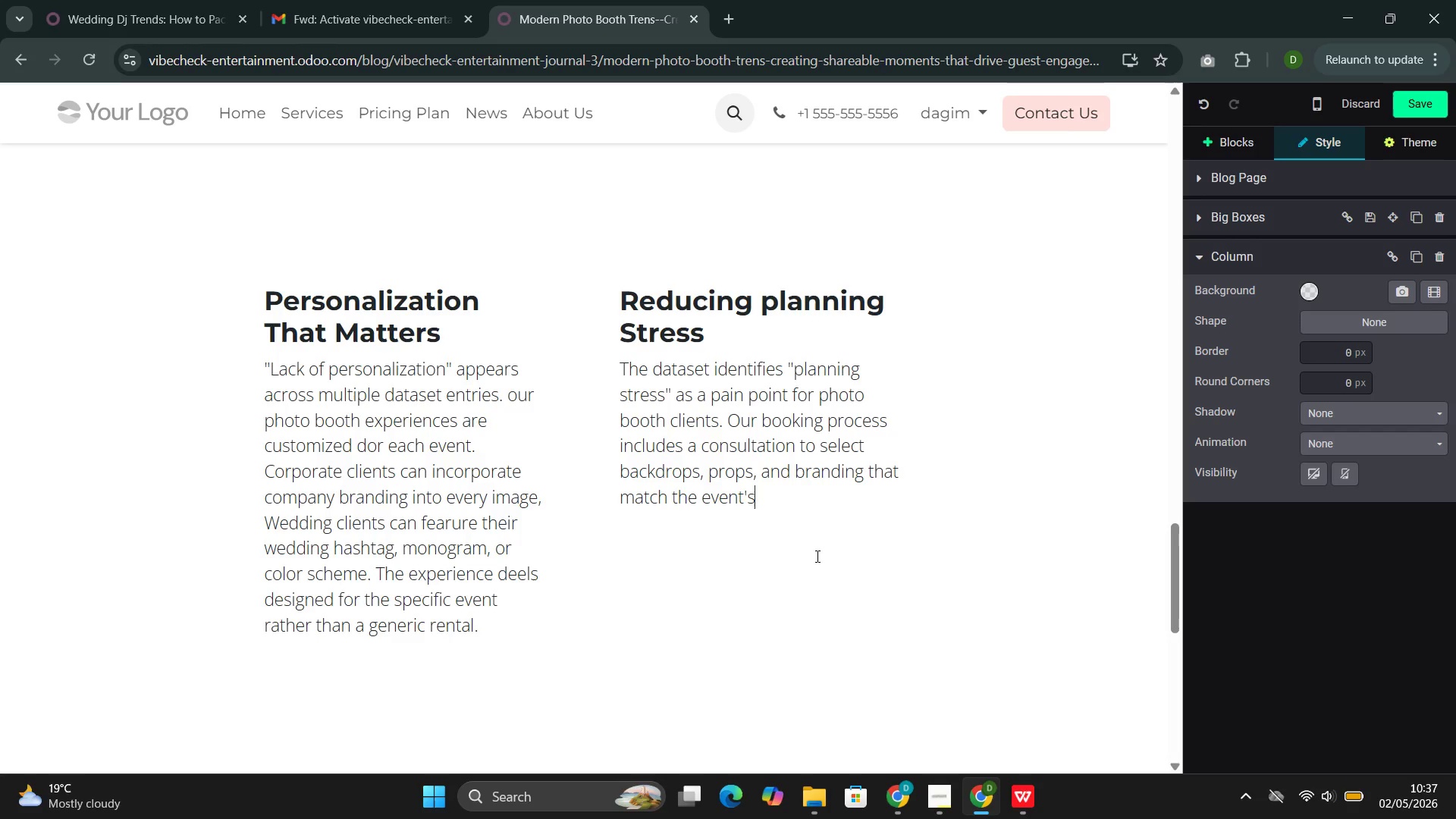 
type( aesthetic )
key(Backspace)
type(. We handle deliverty)
key(Backspace)
key(Backspace)
 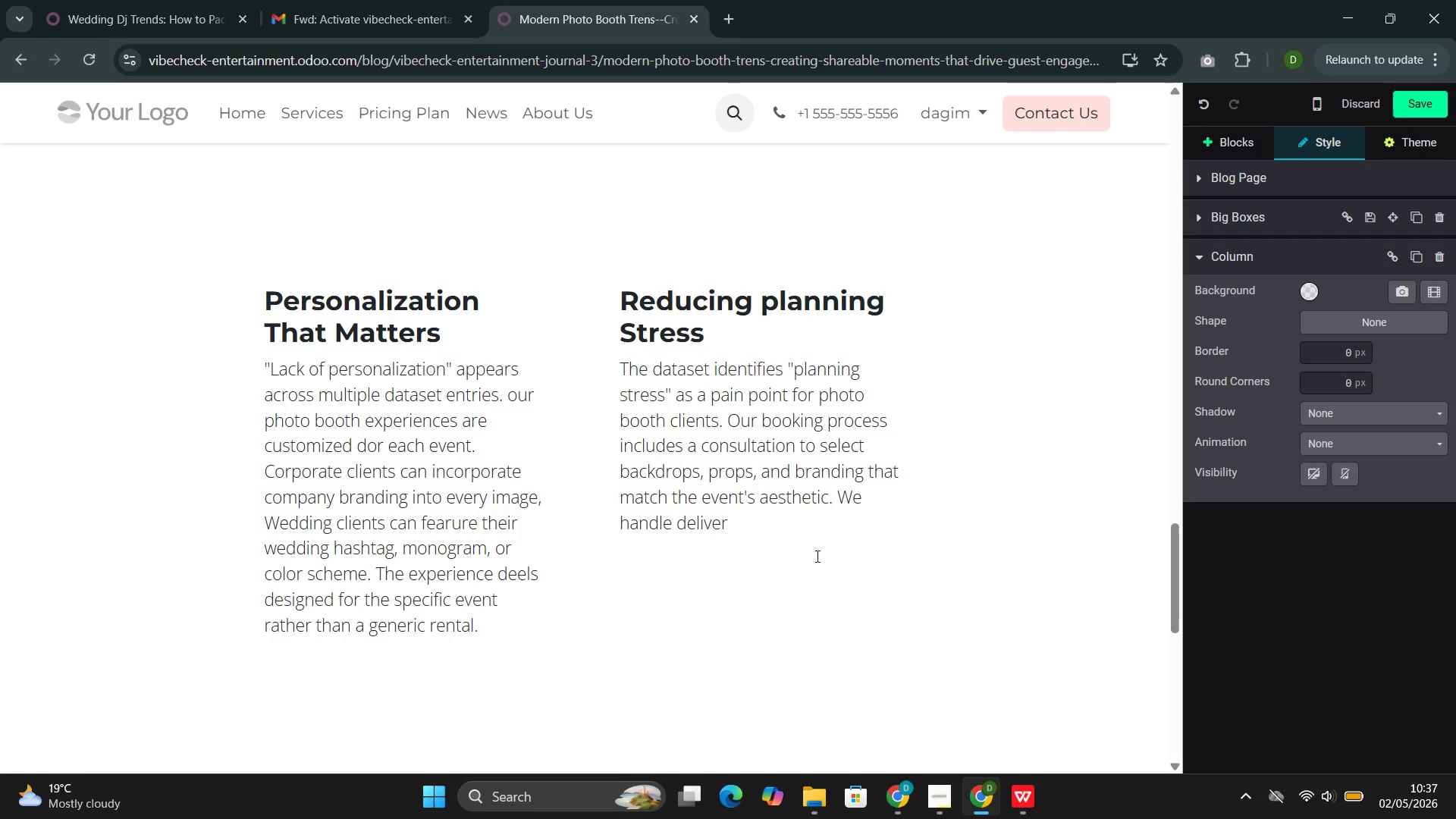 
wait(6.17)
 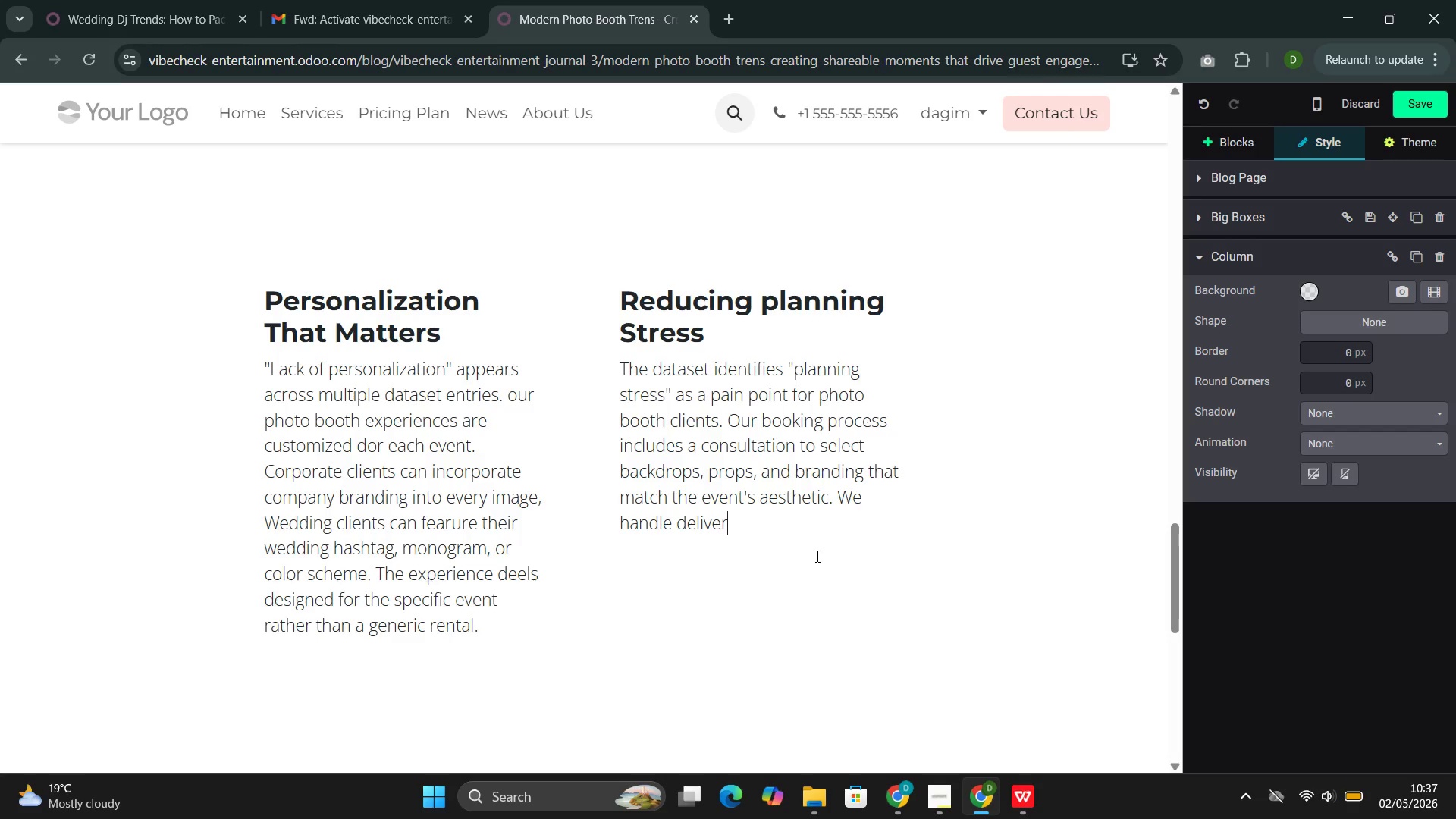 
key(Y)
 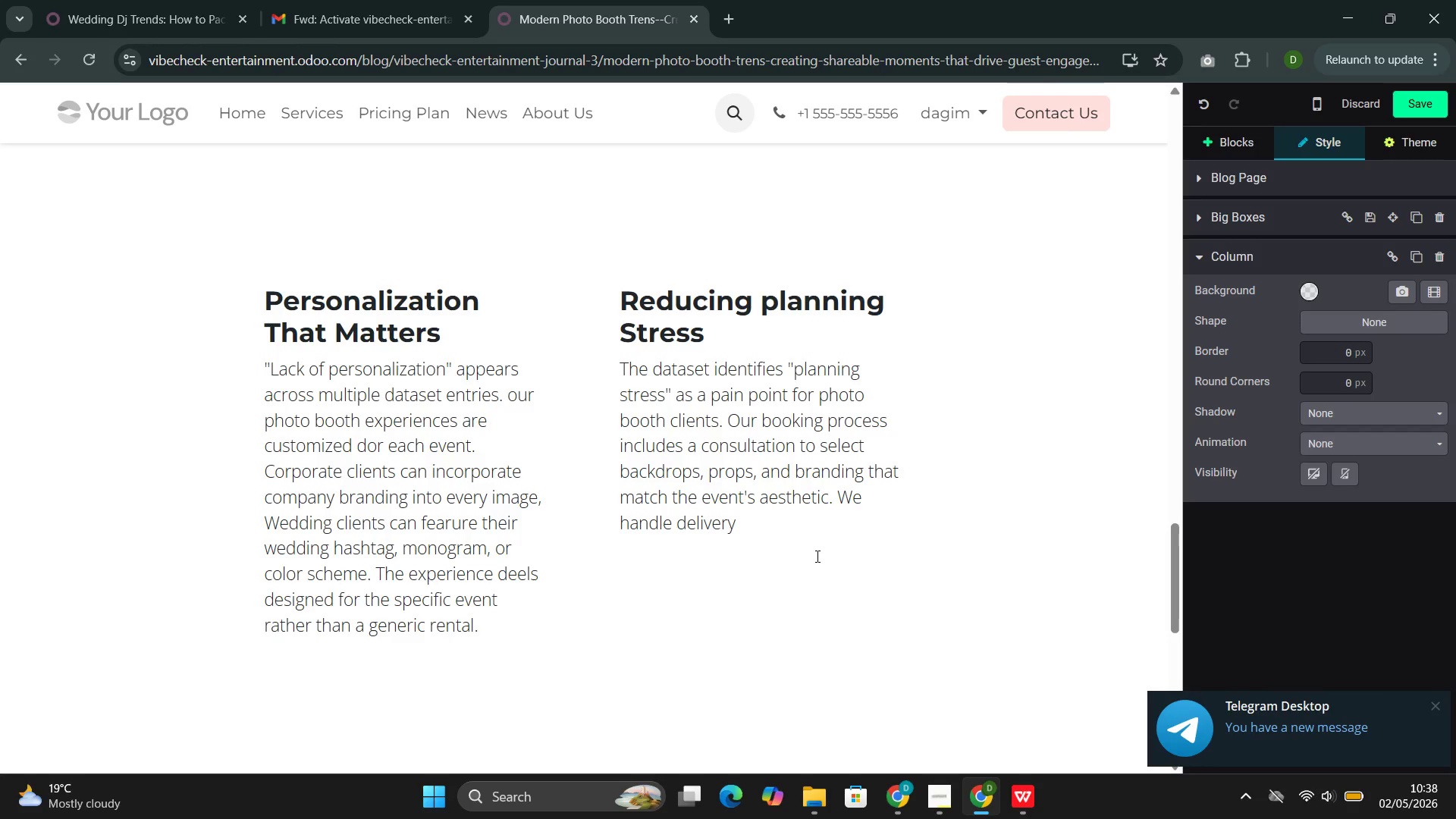 
key(Space)
 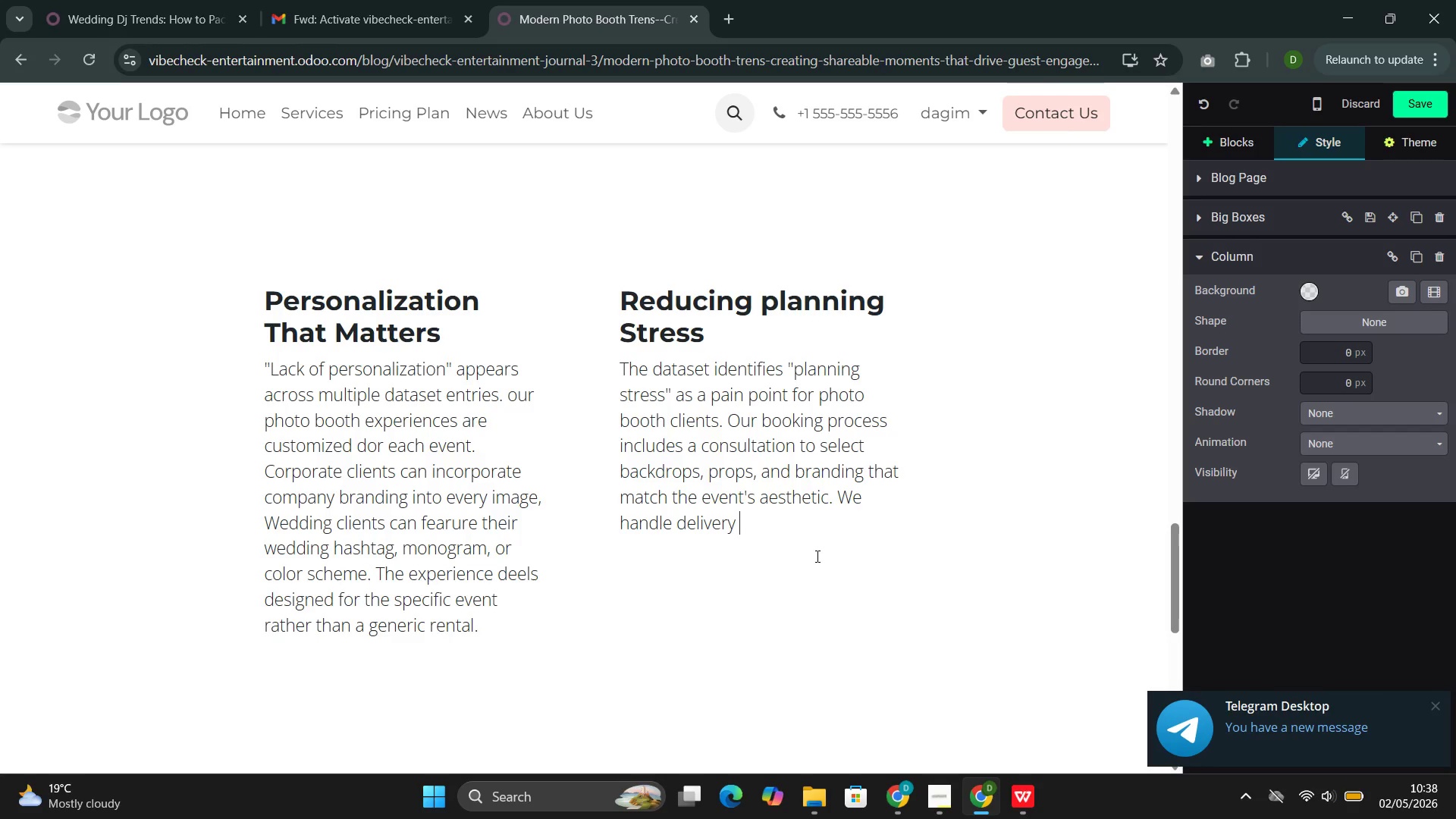 
key(Backspace)
 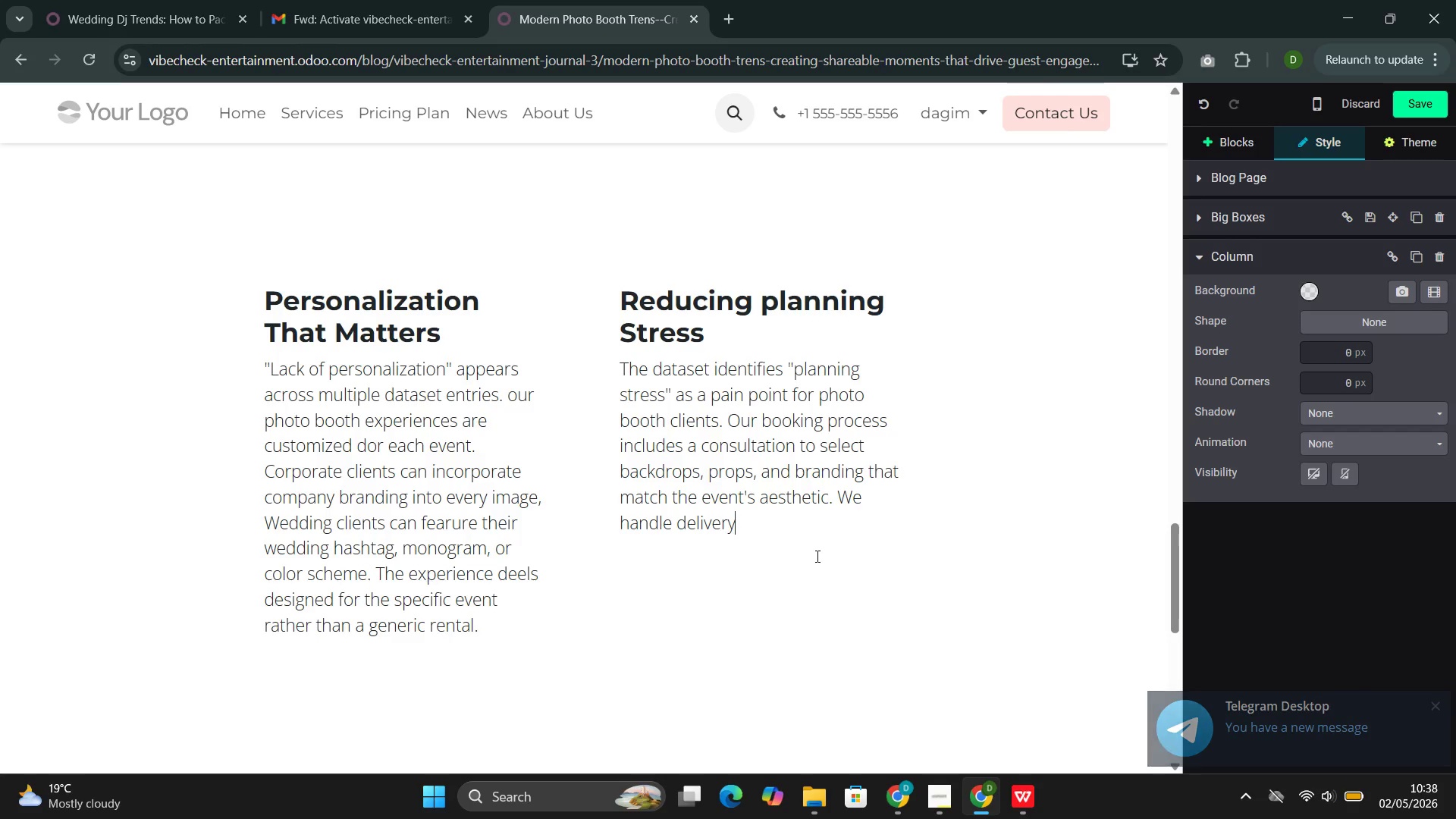 
type(, setup, operation, and breakdown--the planner )
 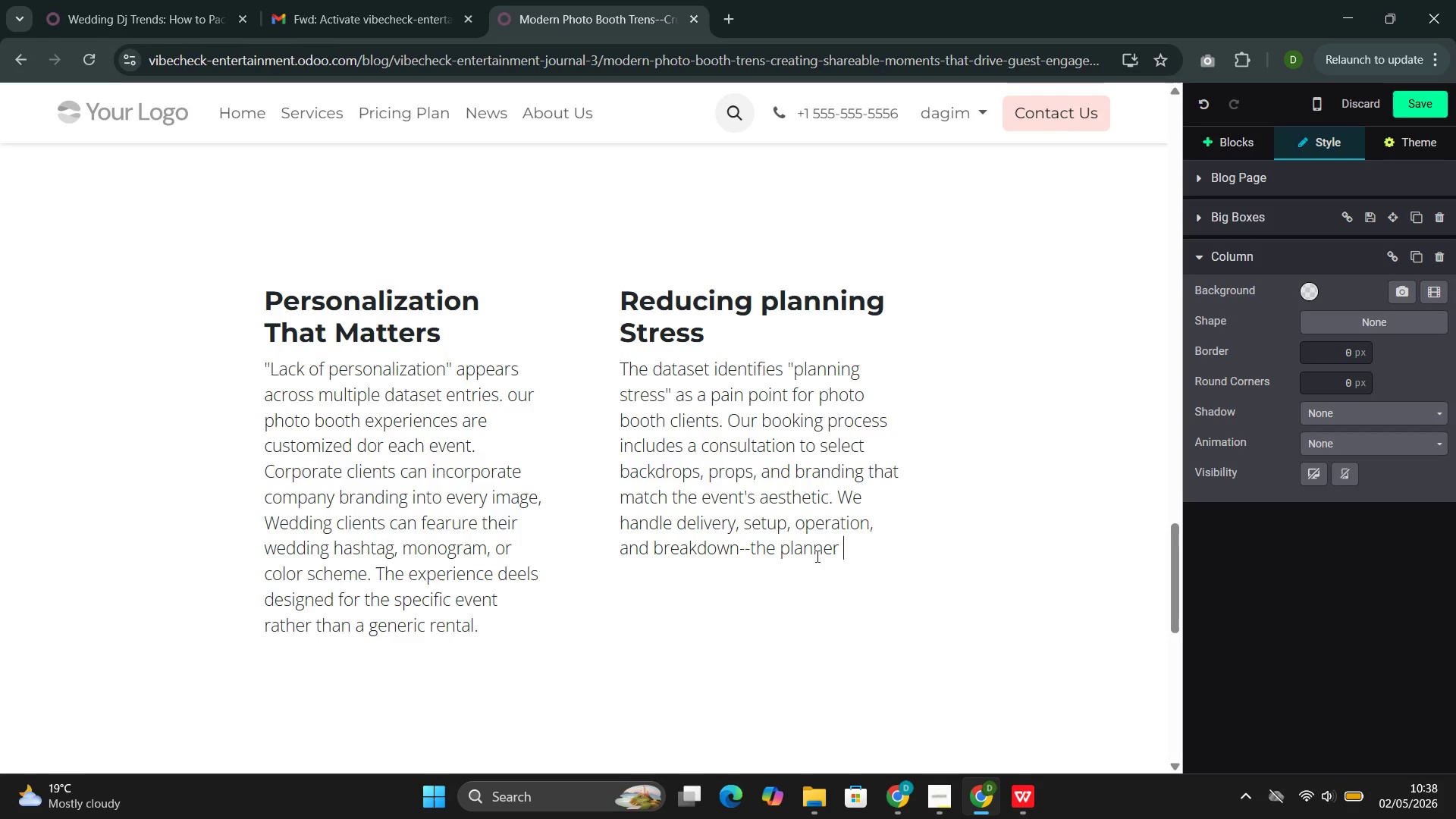 
wait(10.69)
 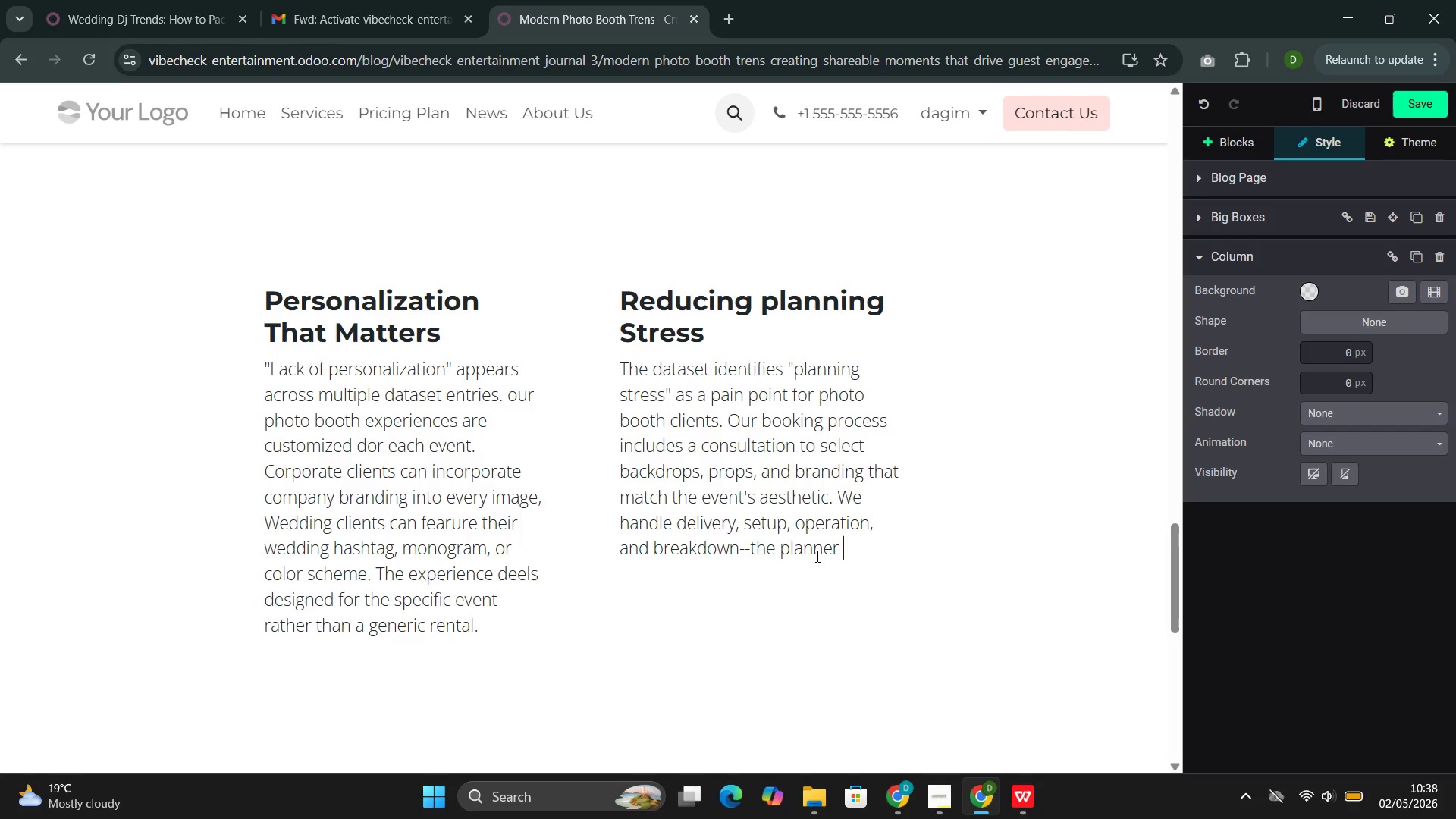 
type(simply pe)
key(Backspace)
type(r)
 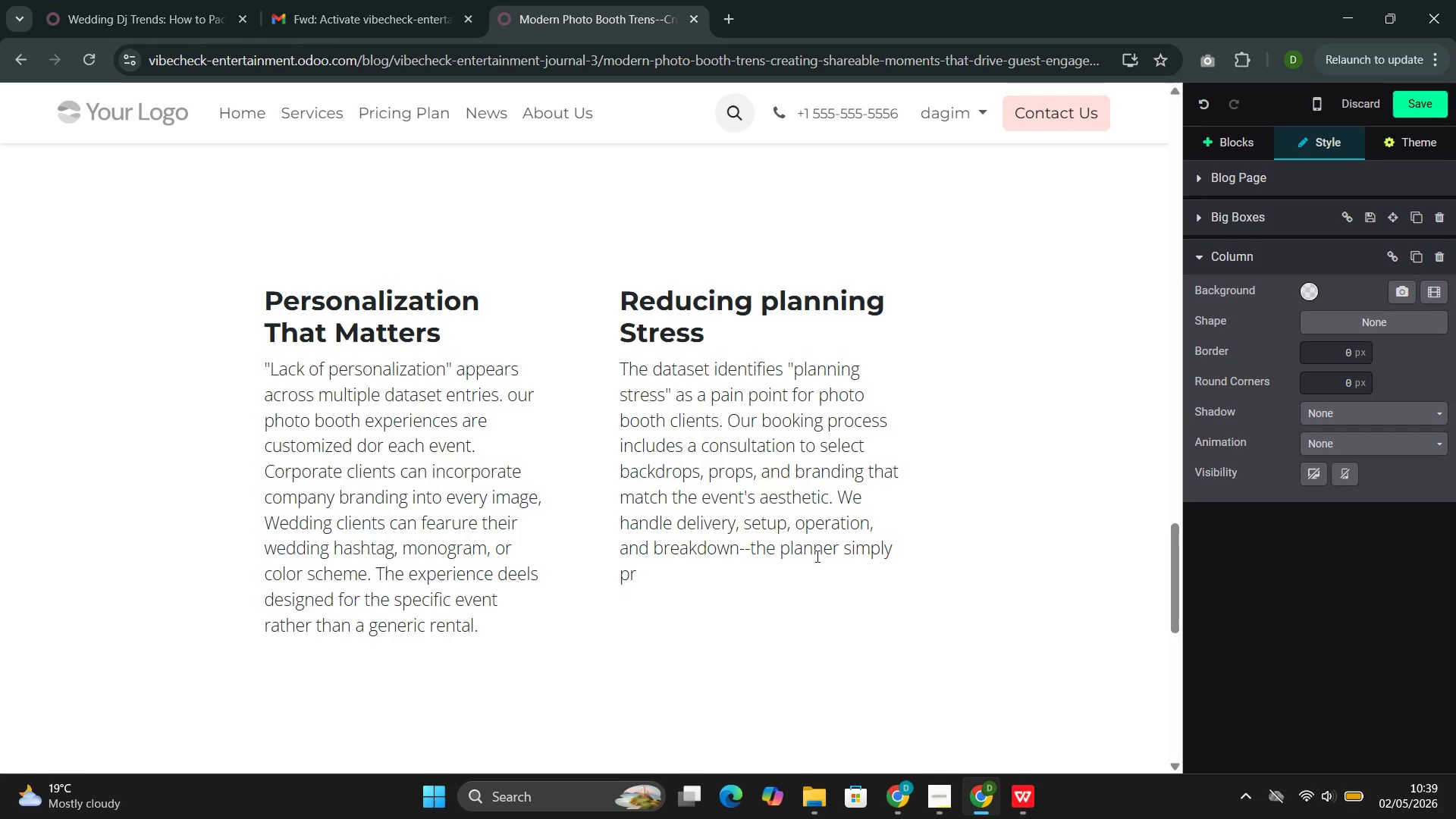 
wait(10.17)
 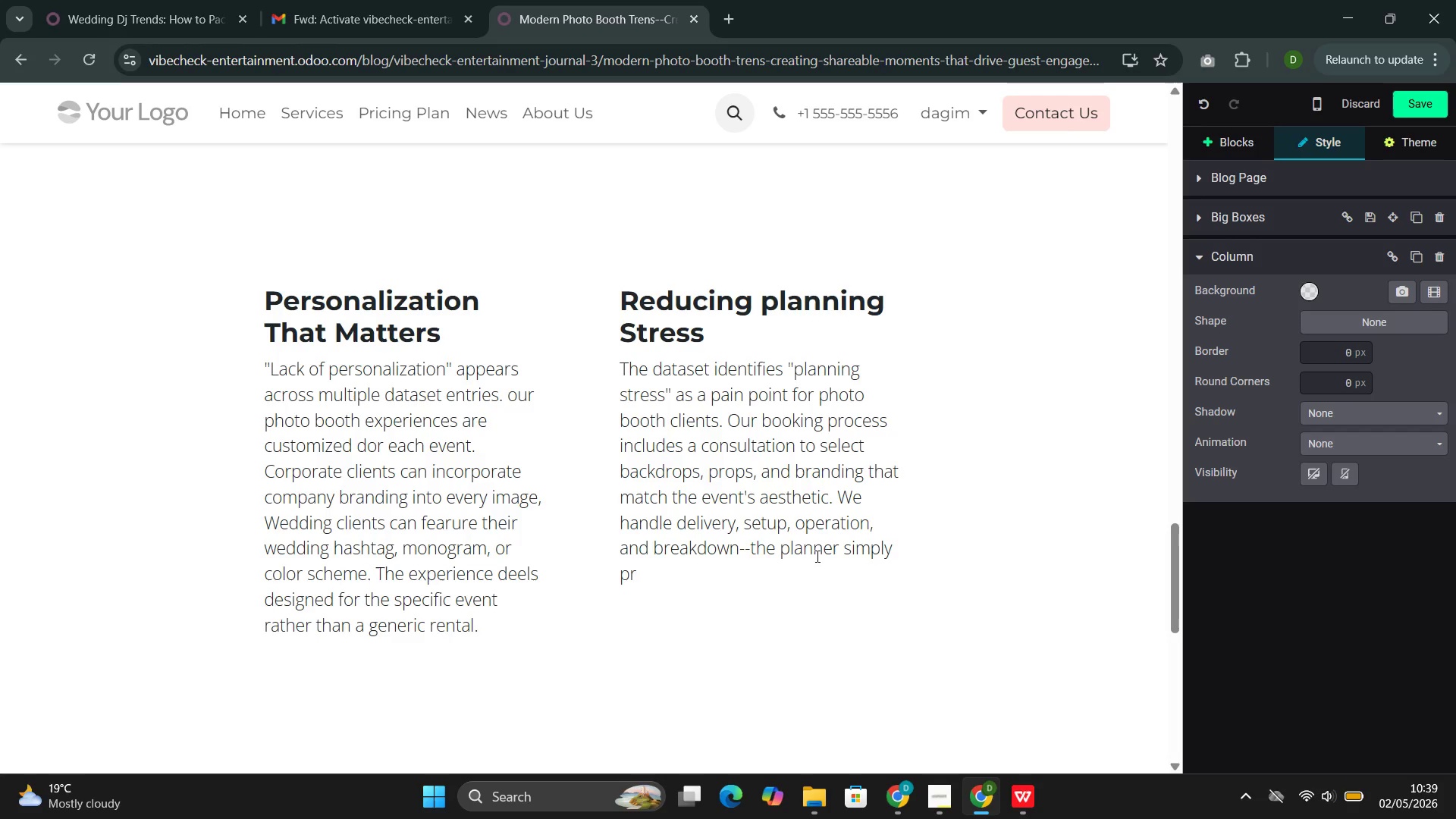 
type(ovide)
 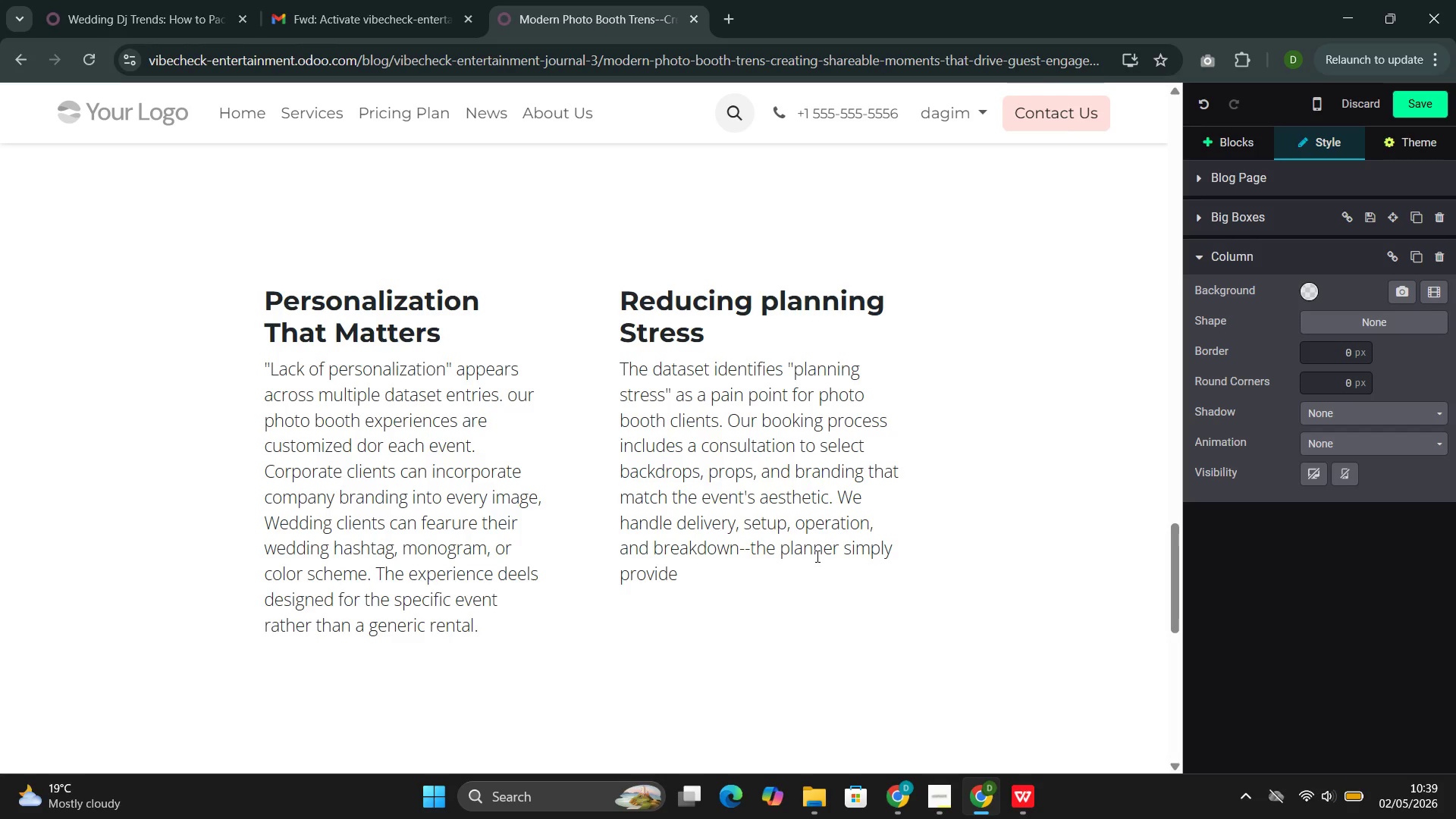 
wait(13.38)
 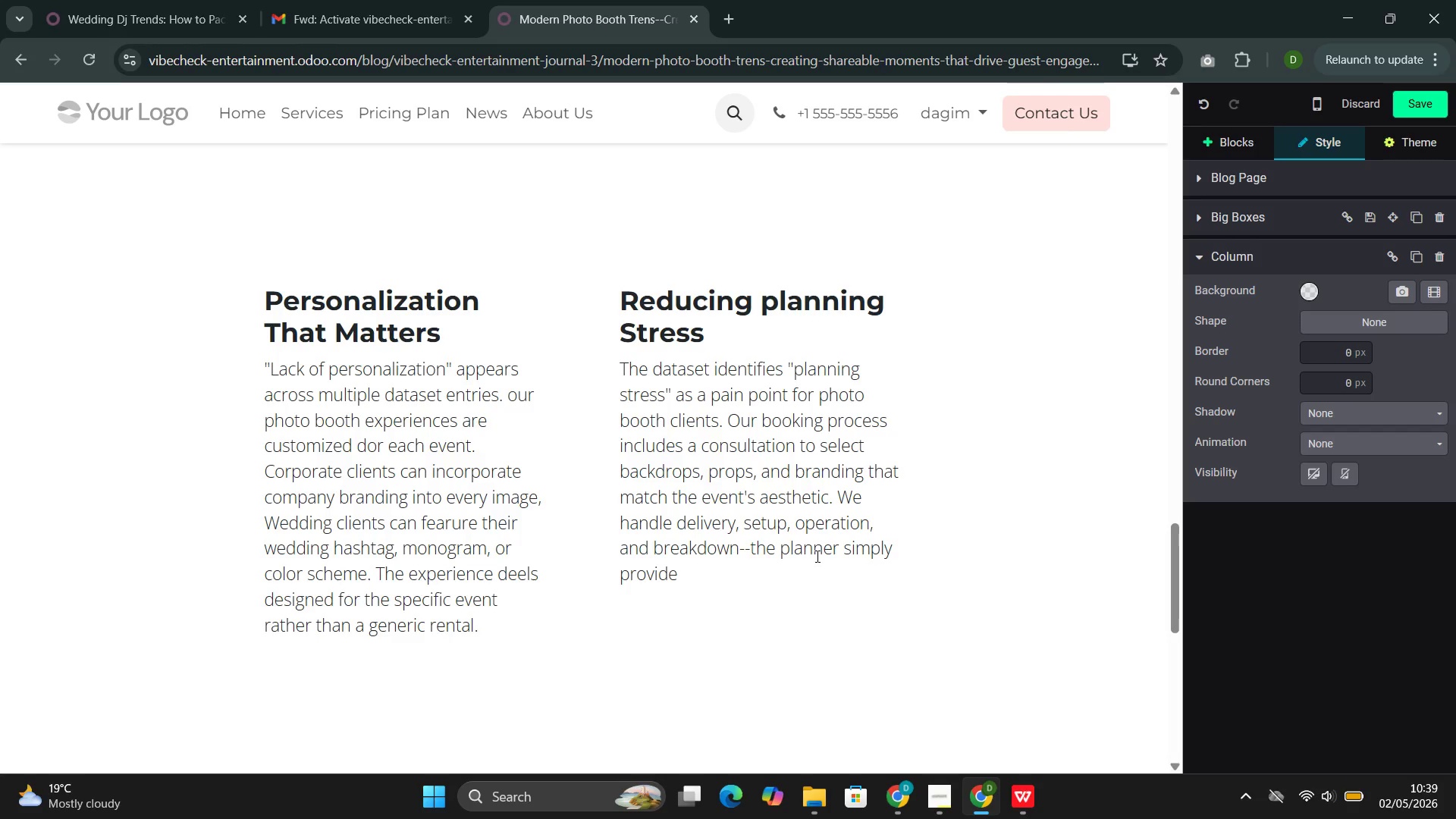 
type(s the space)
 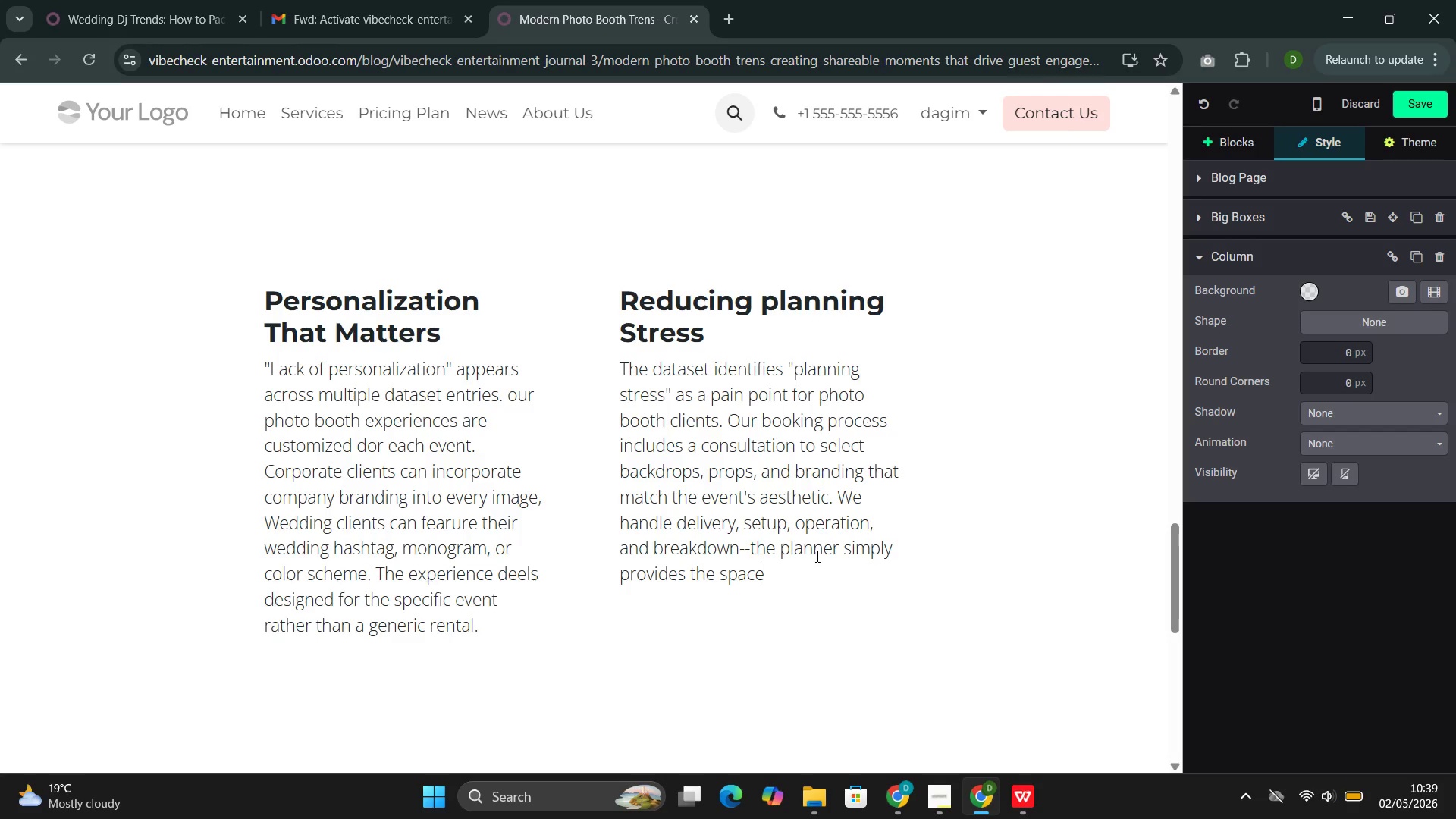 
wait(6.26)
 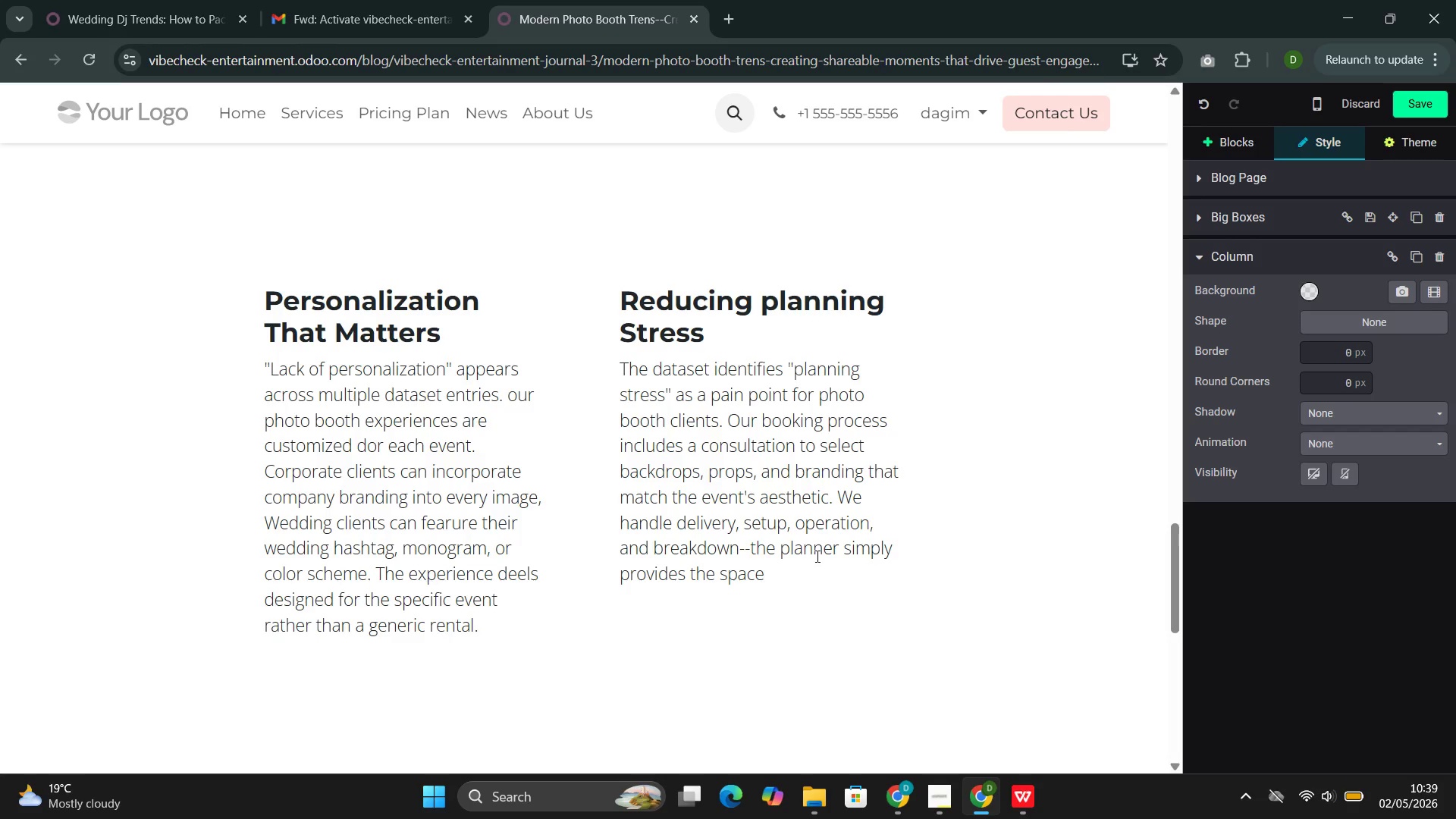 
type( and we handle )
 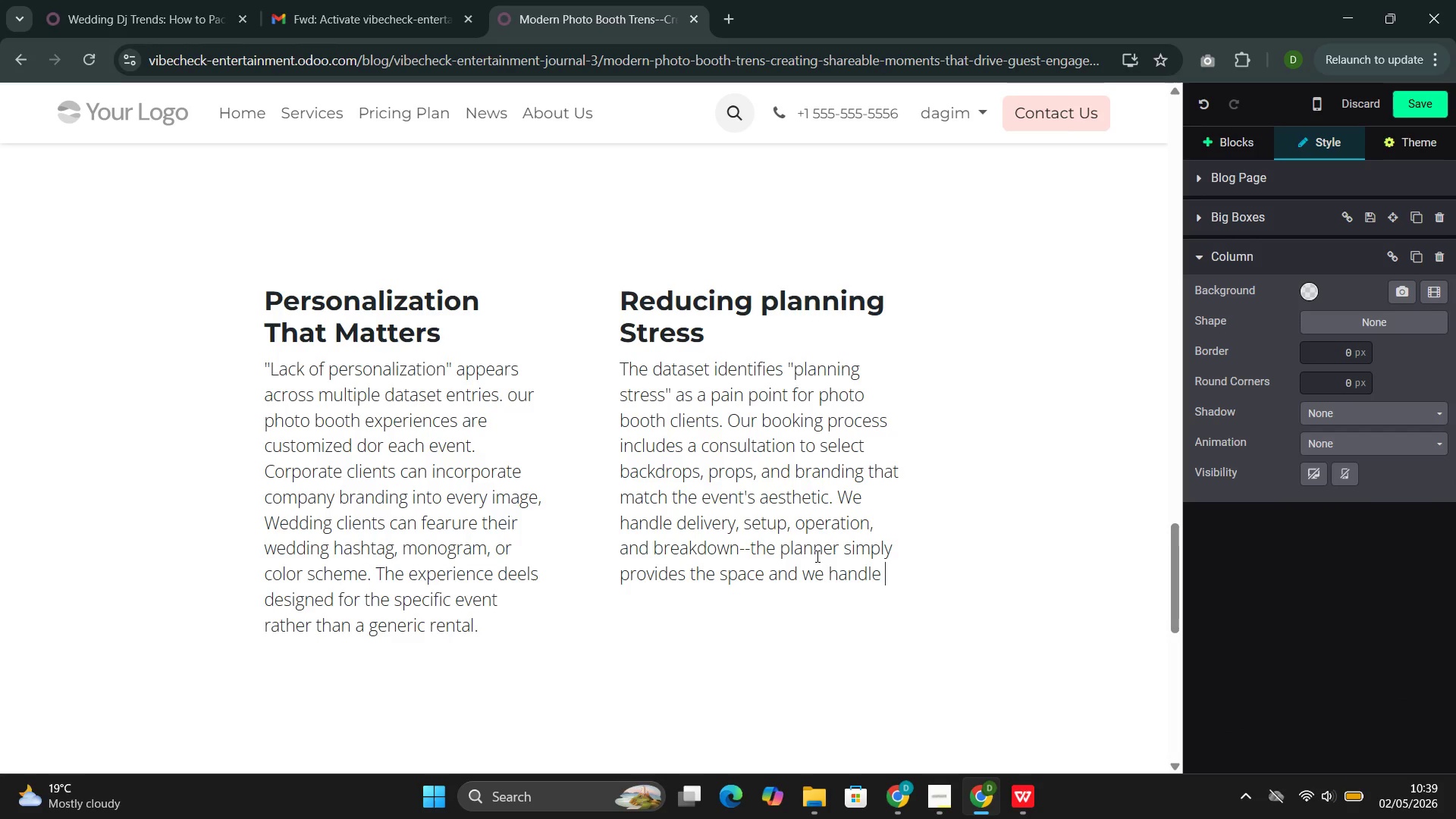 
type(everything)
 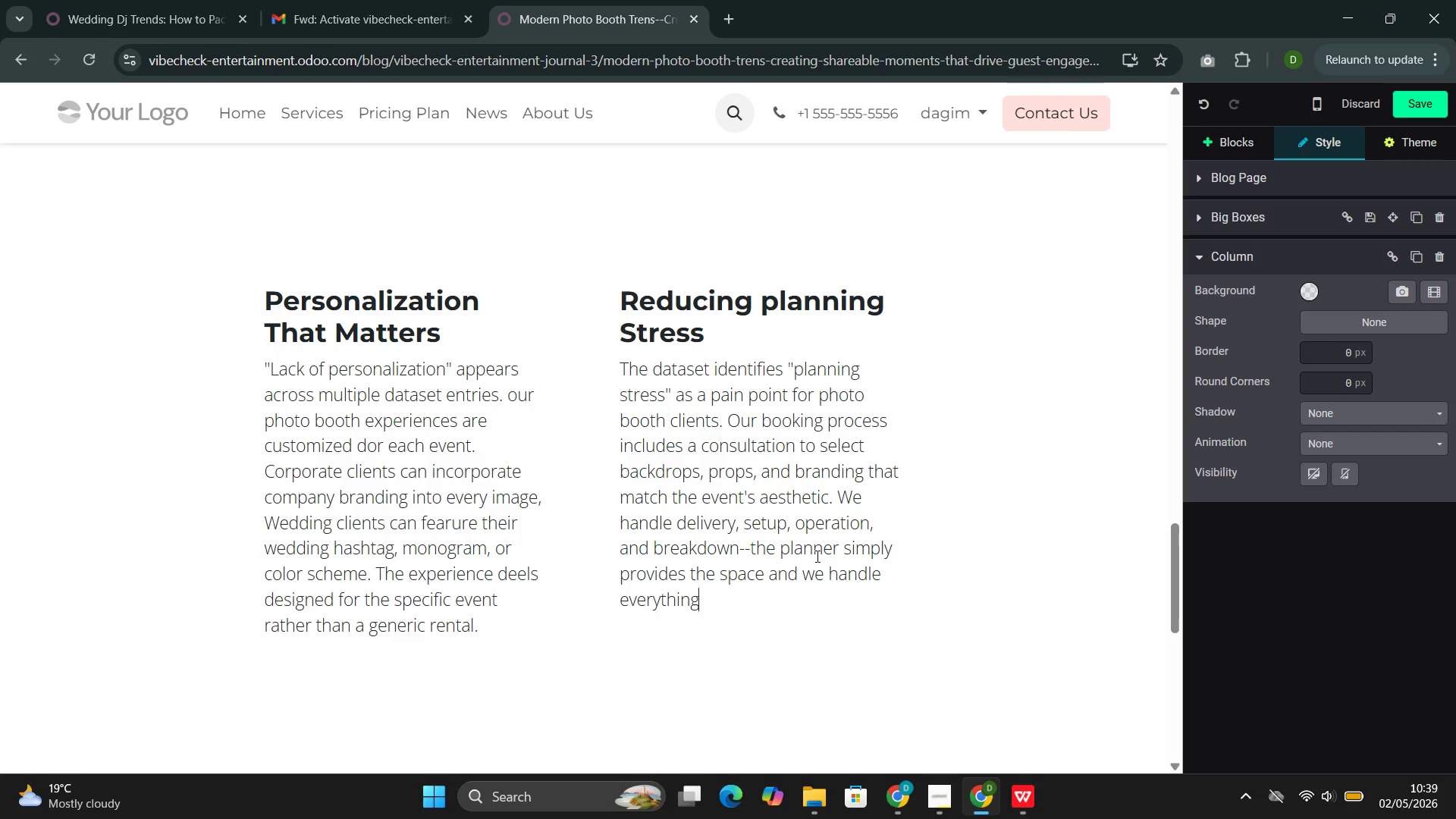 
type( else.)
 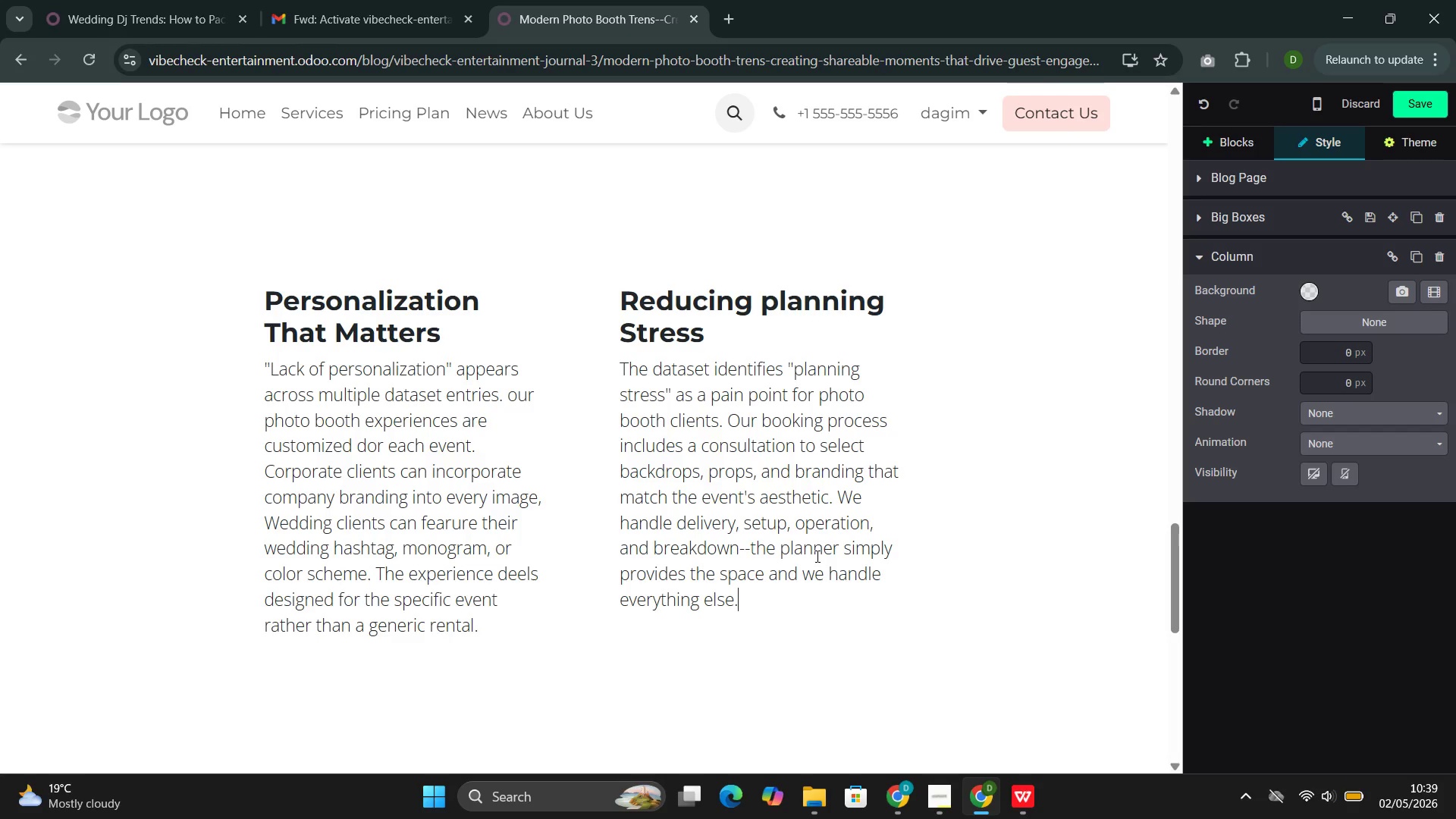 
key(Enter)
 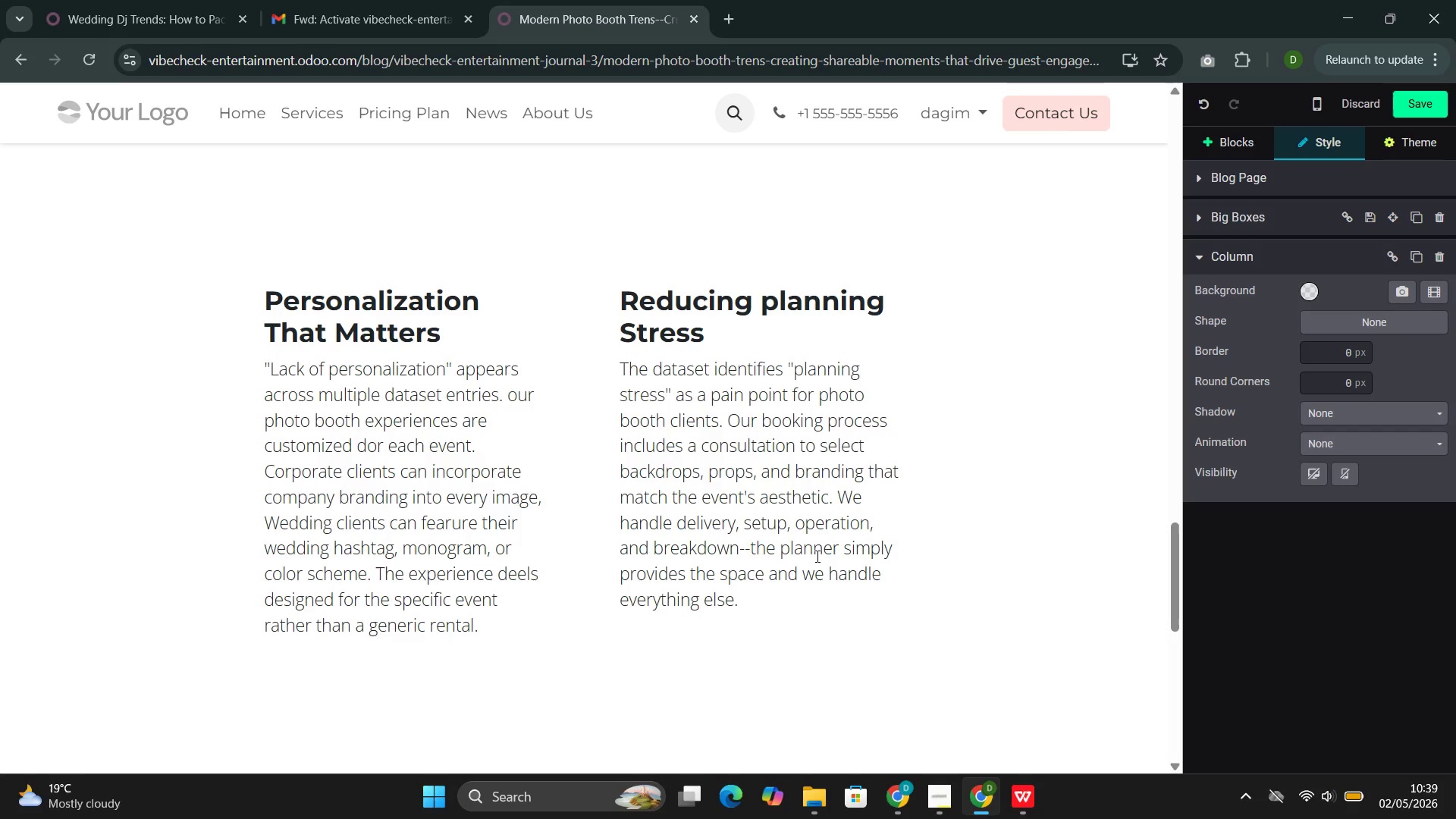 
type(/Butt)
 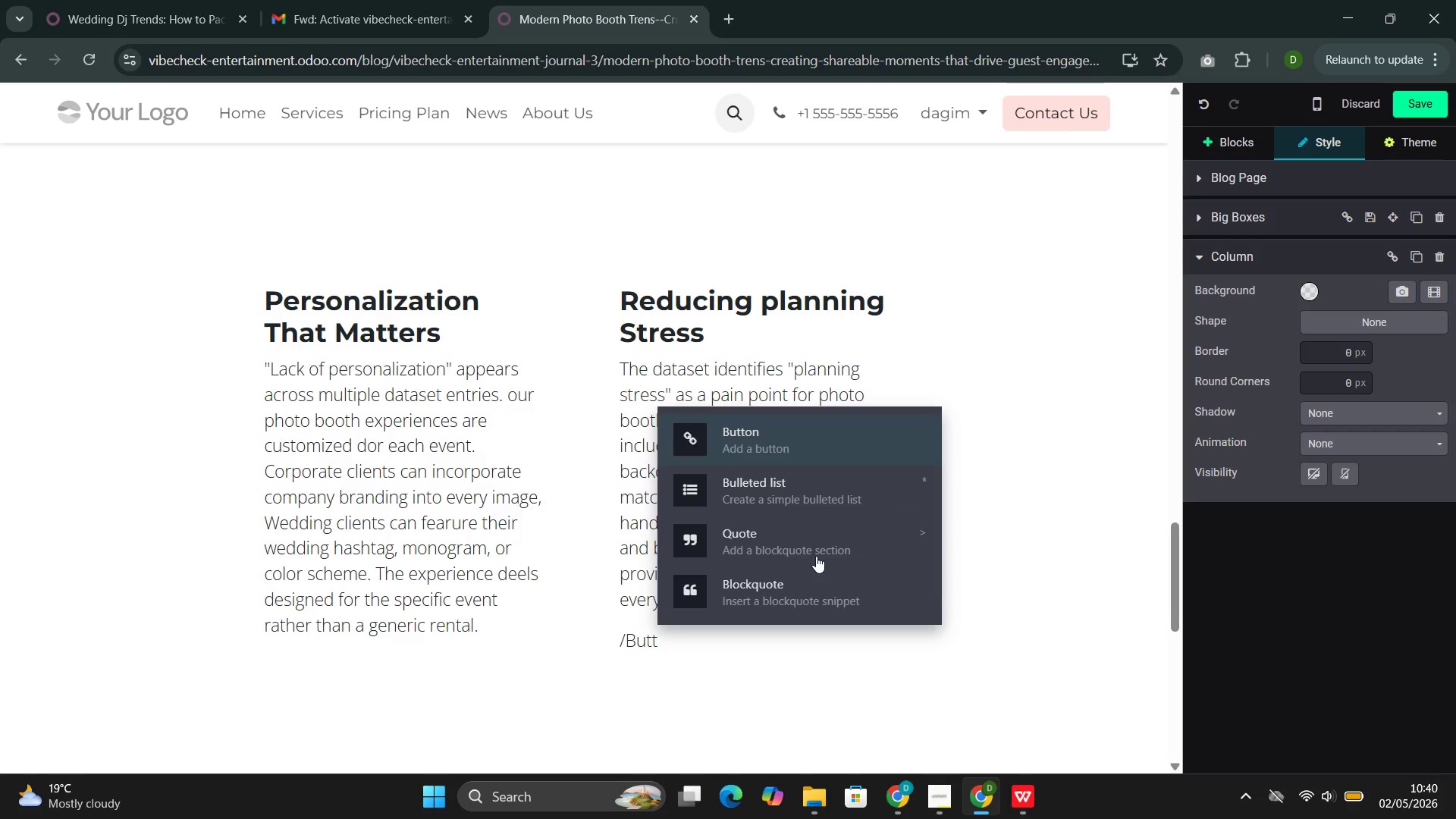 
key(Enter)
 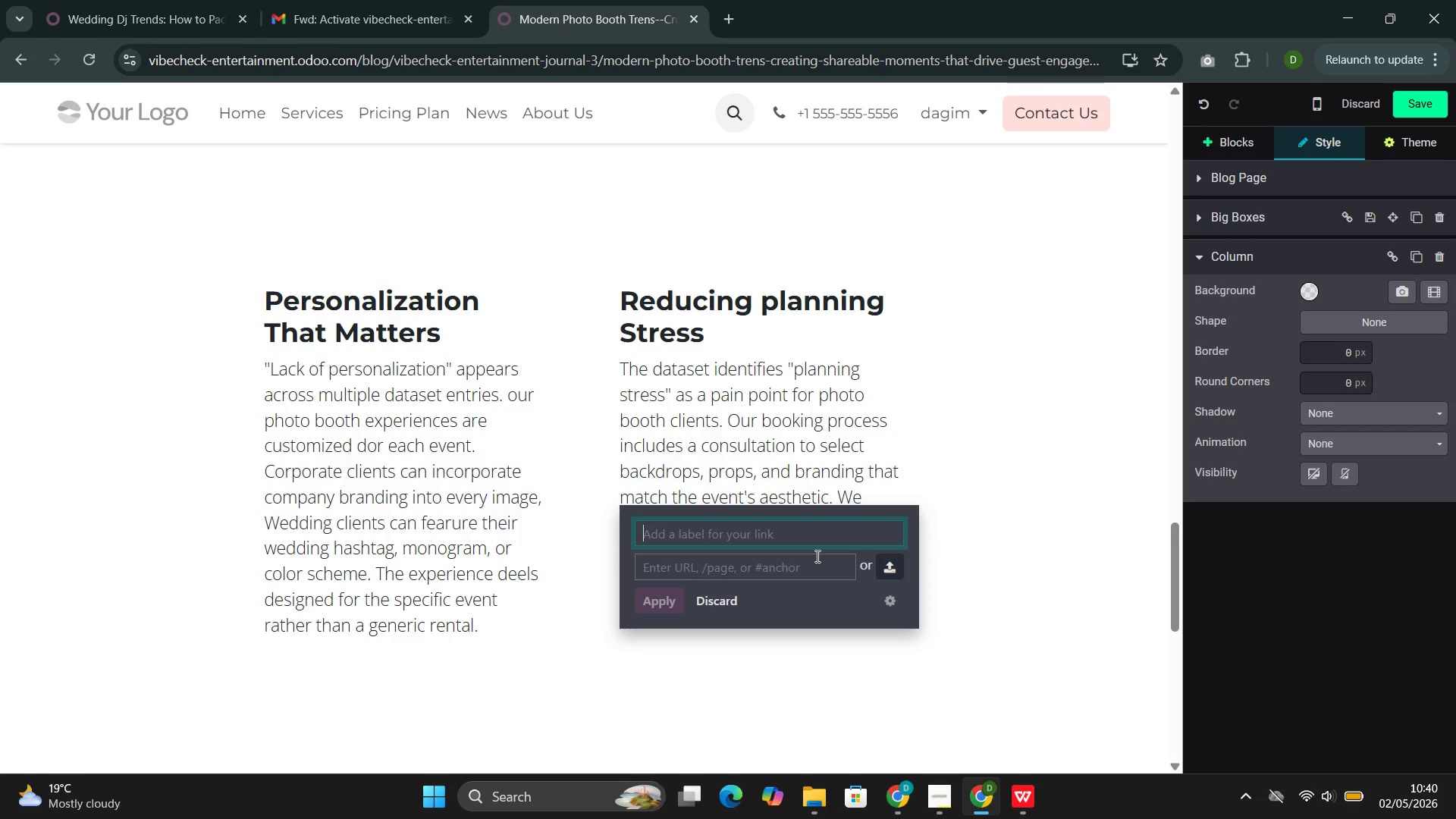 
wait(10.94)
 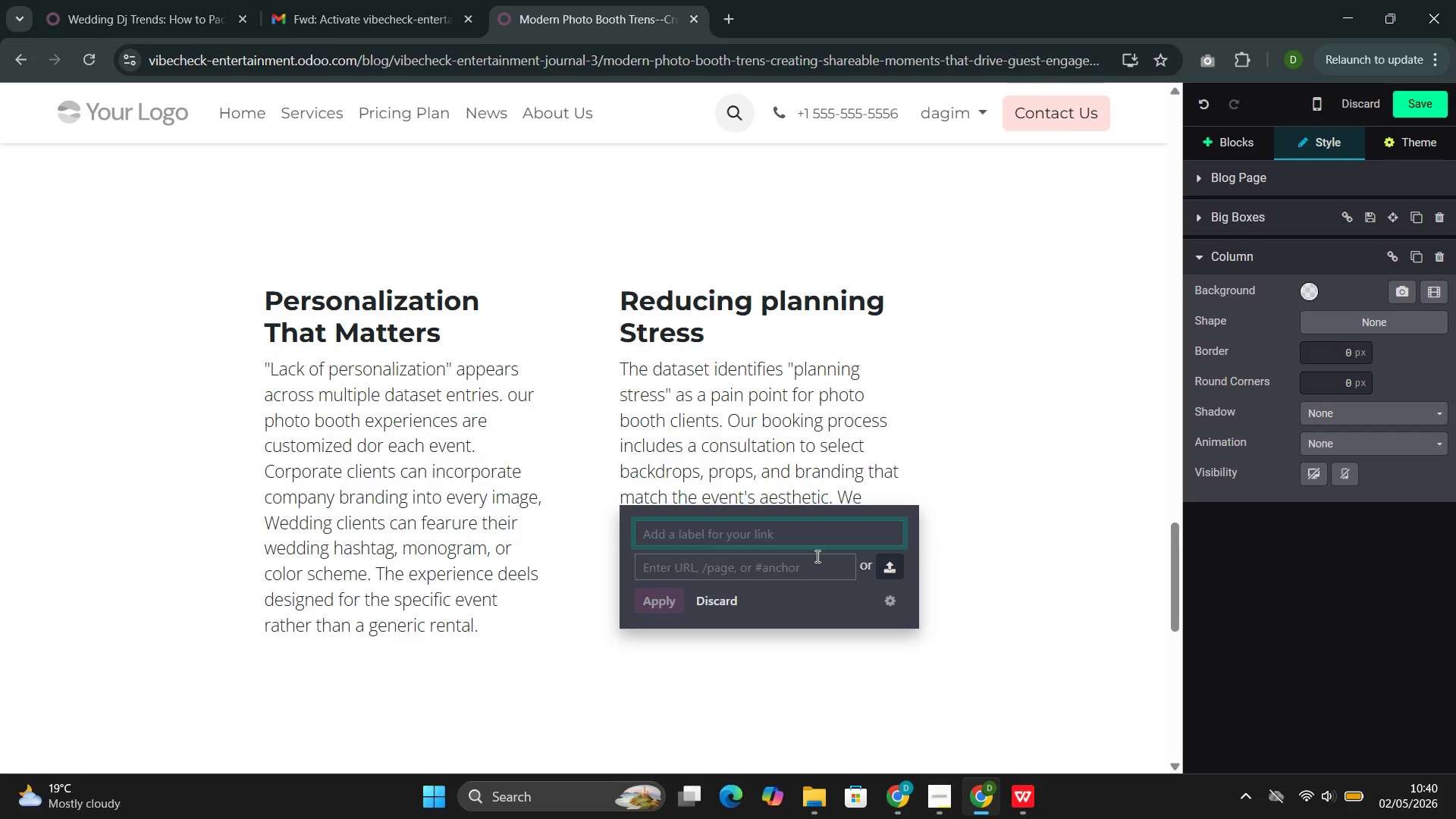 
type(Get a Quote)
 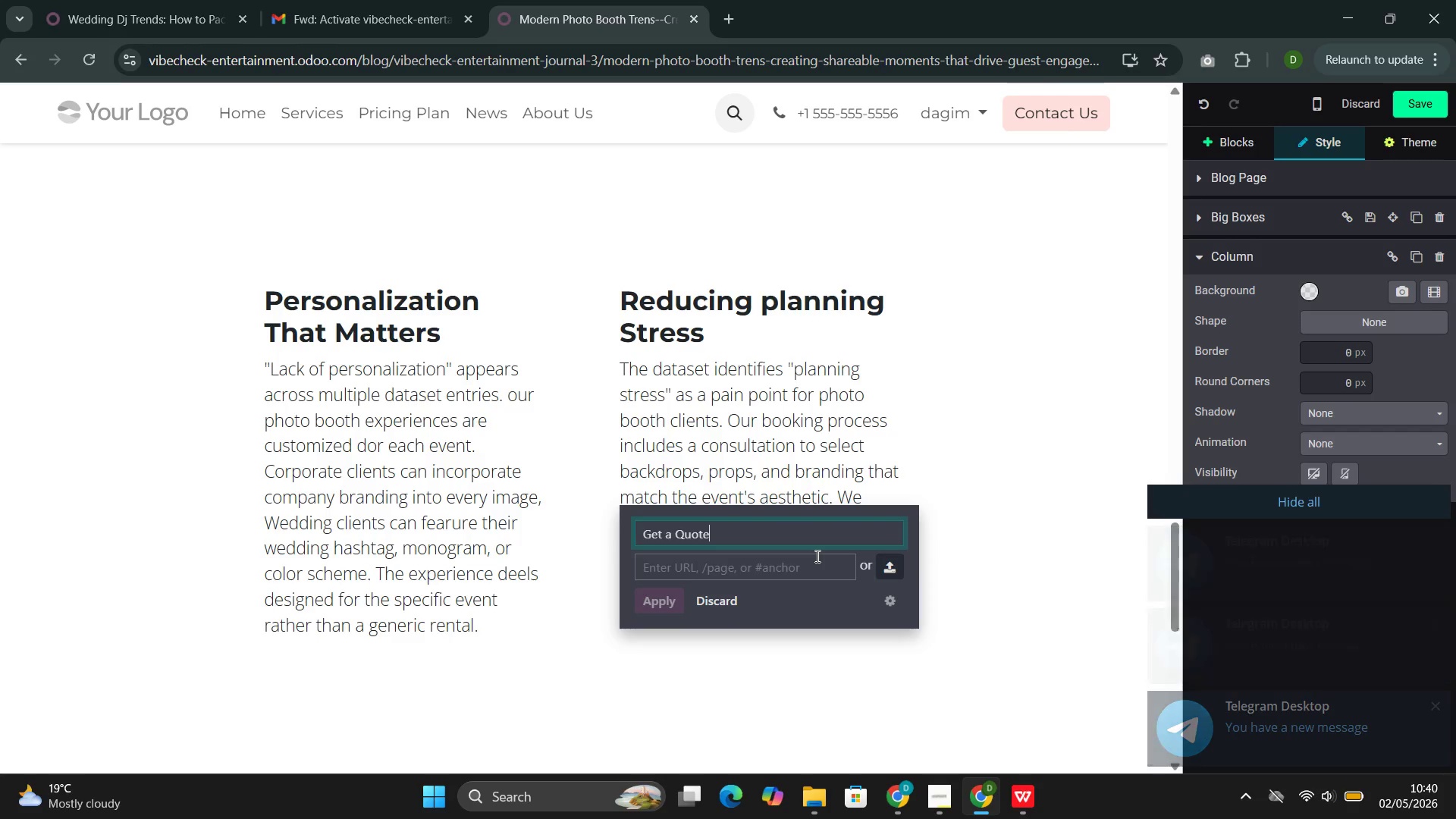 
wait(6.72)
 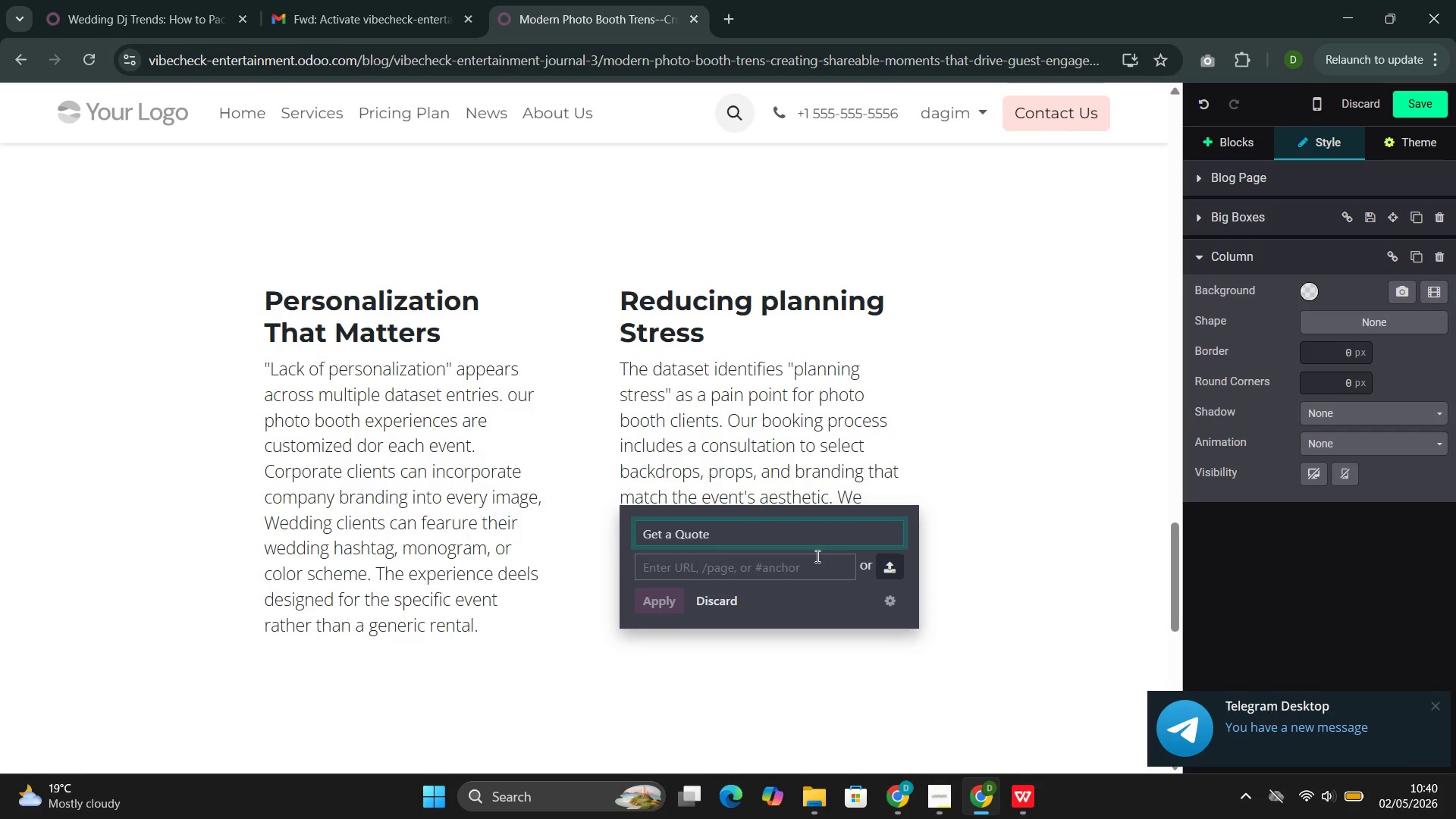 
left_click([780, 567])
 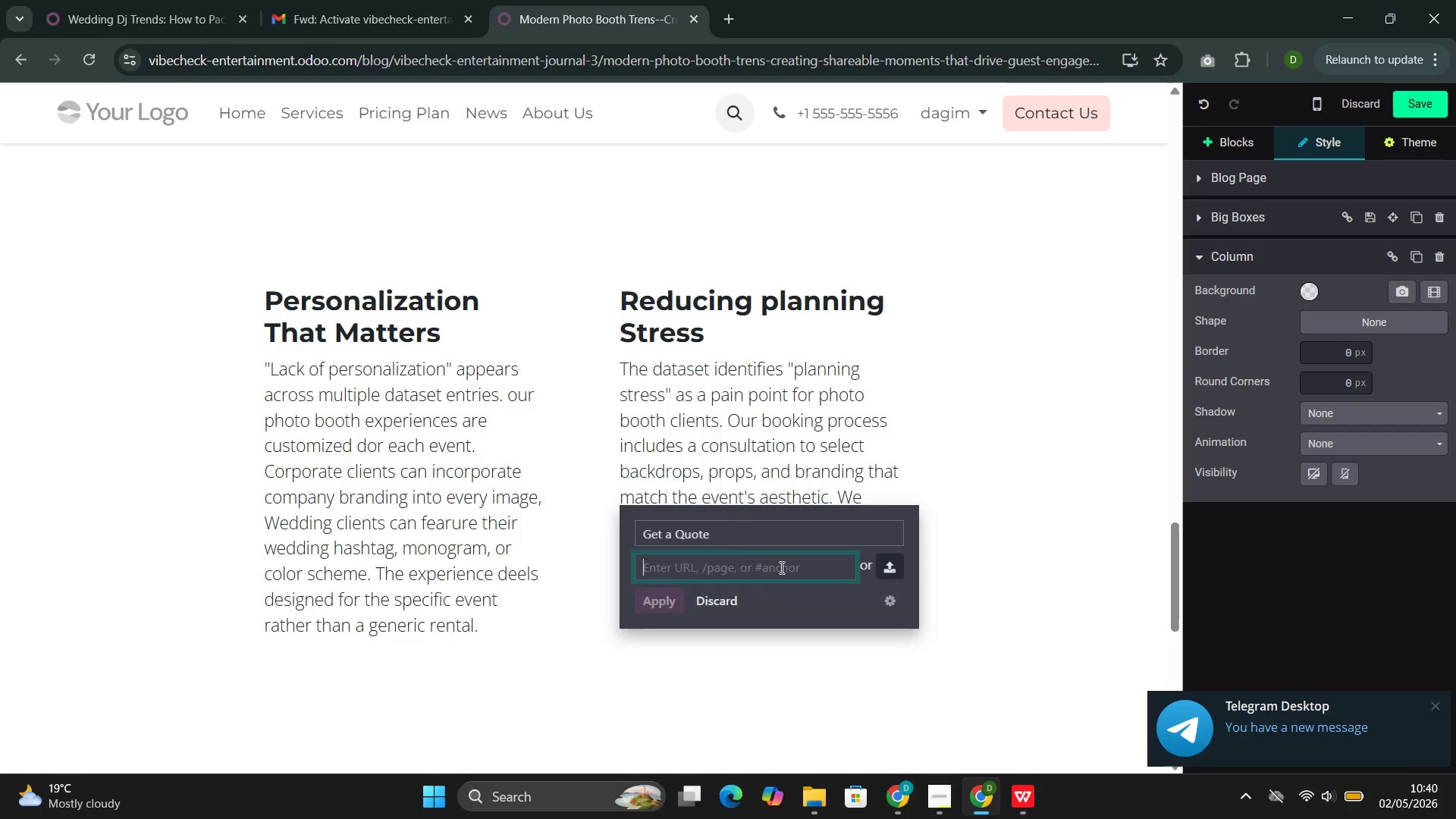 
type(/con)
 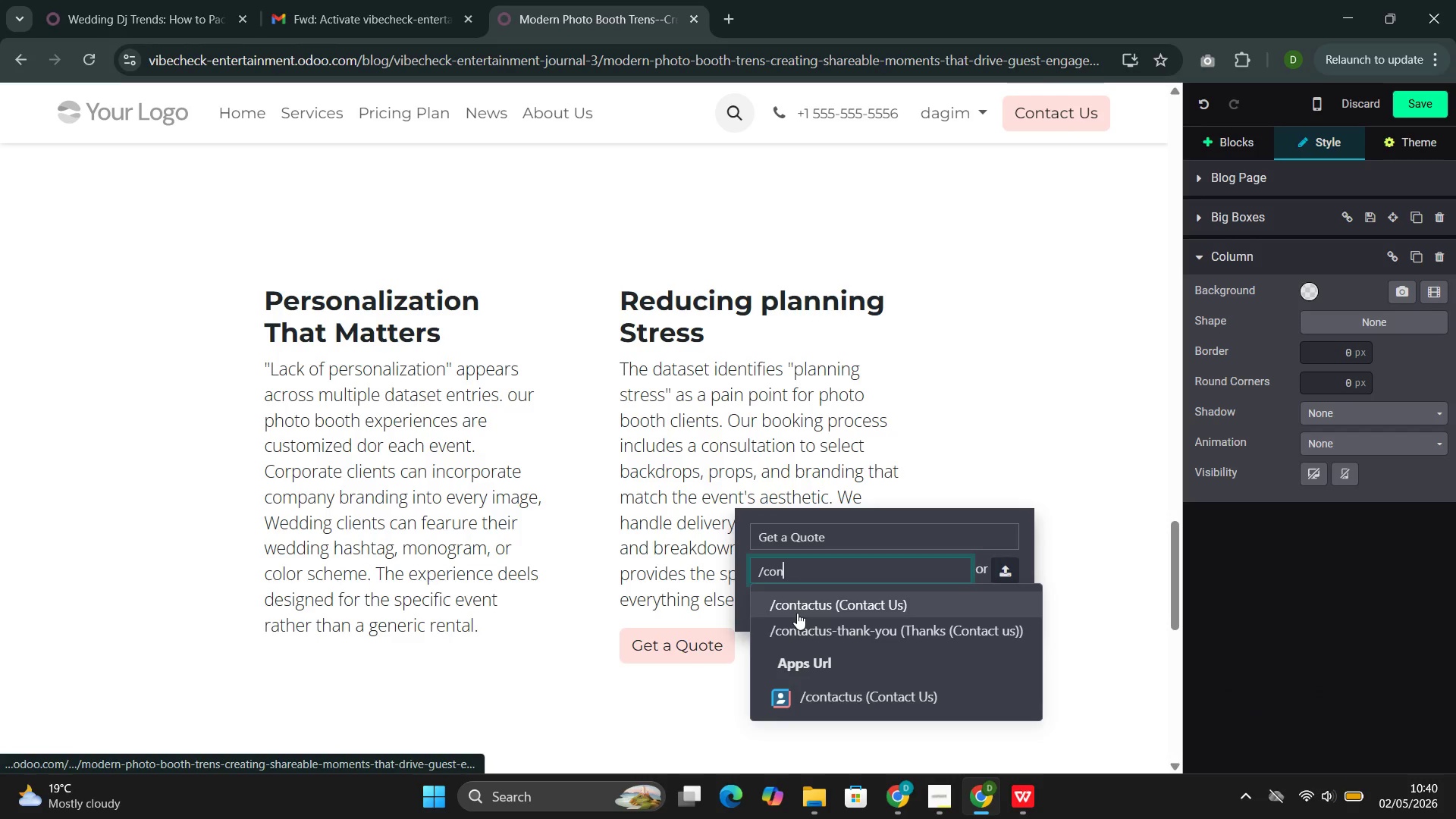 
key(T)
 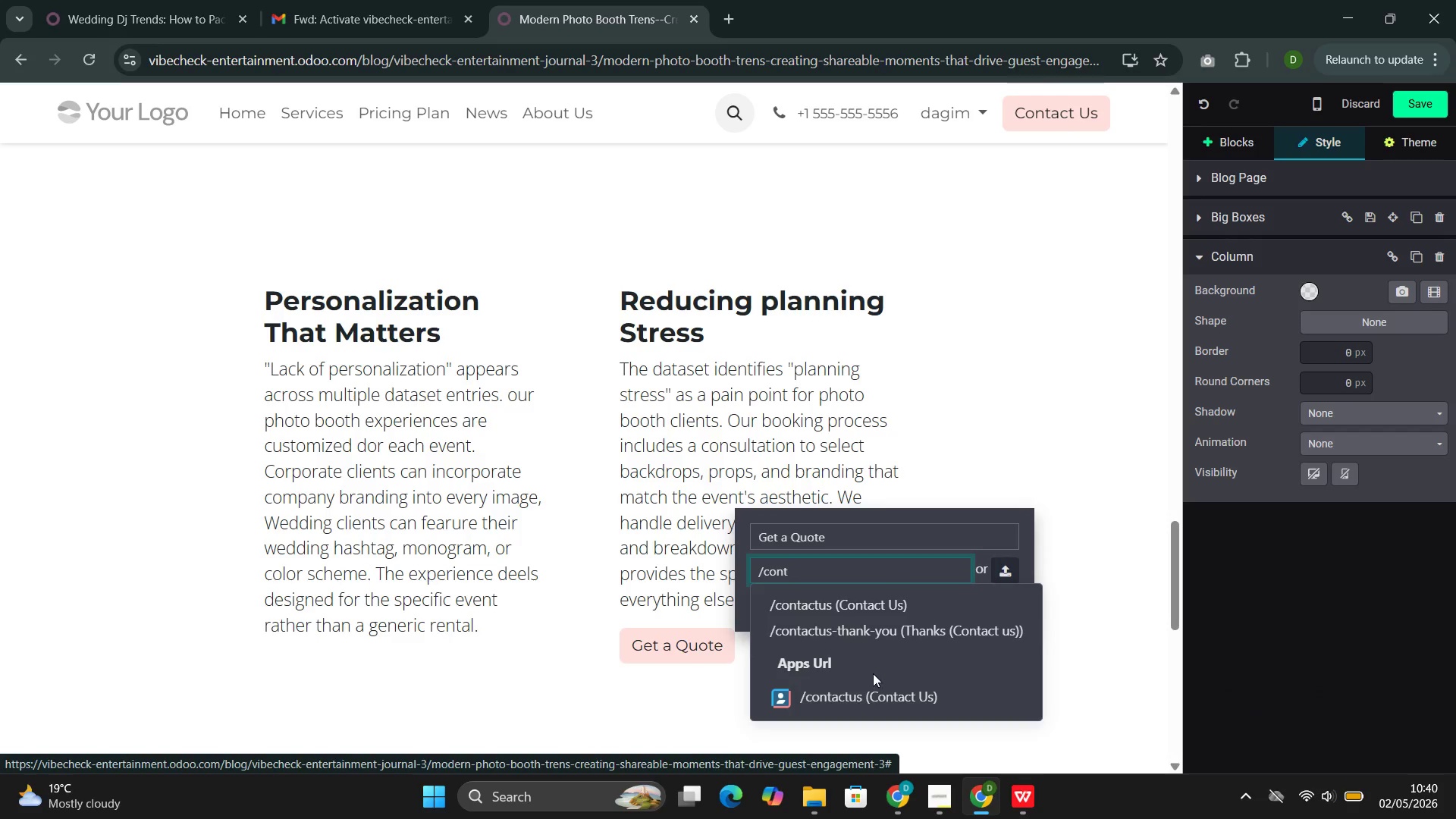 
left_click([896, 599])
 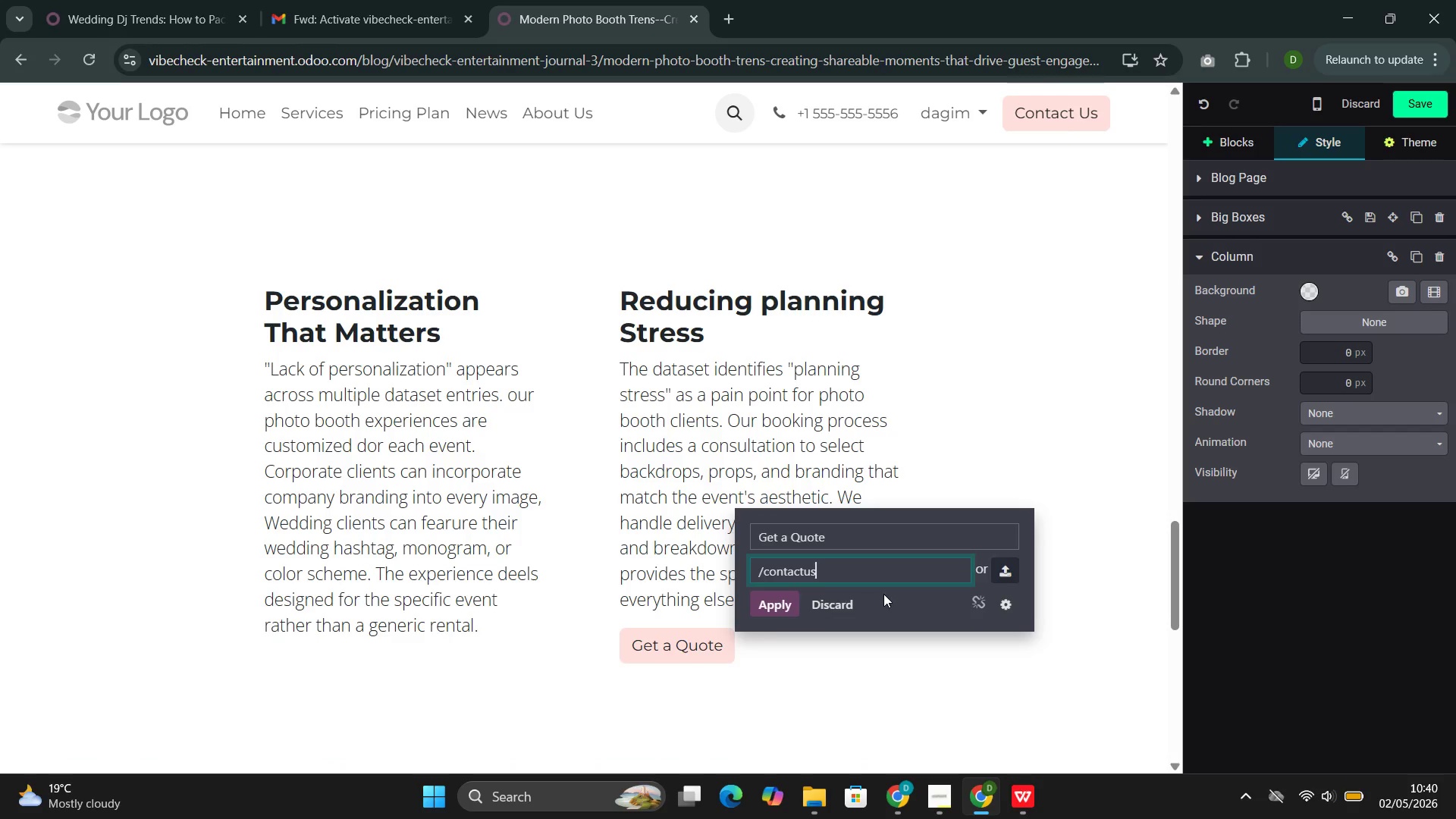 
left_click([777, 603])
 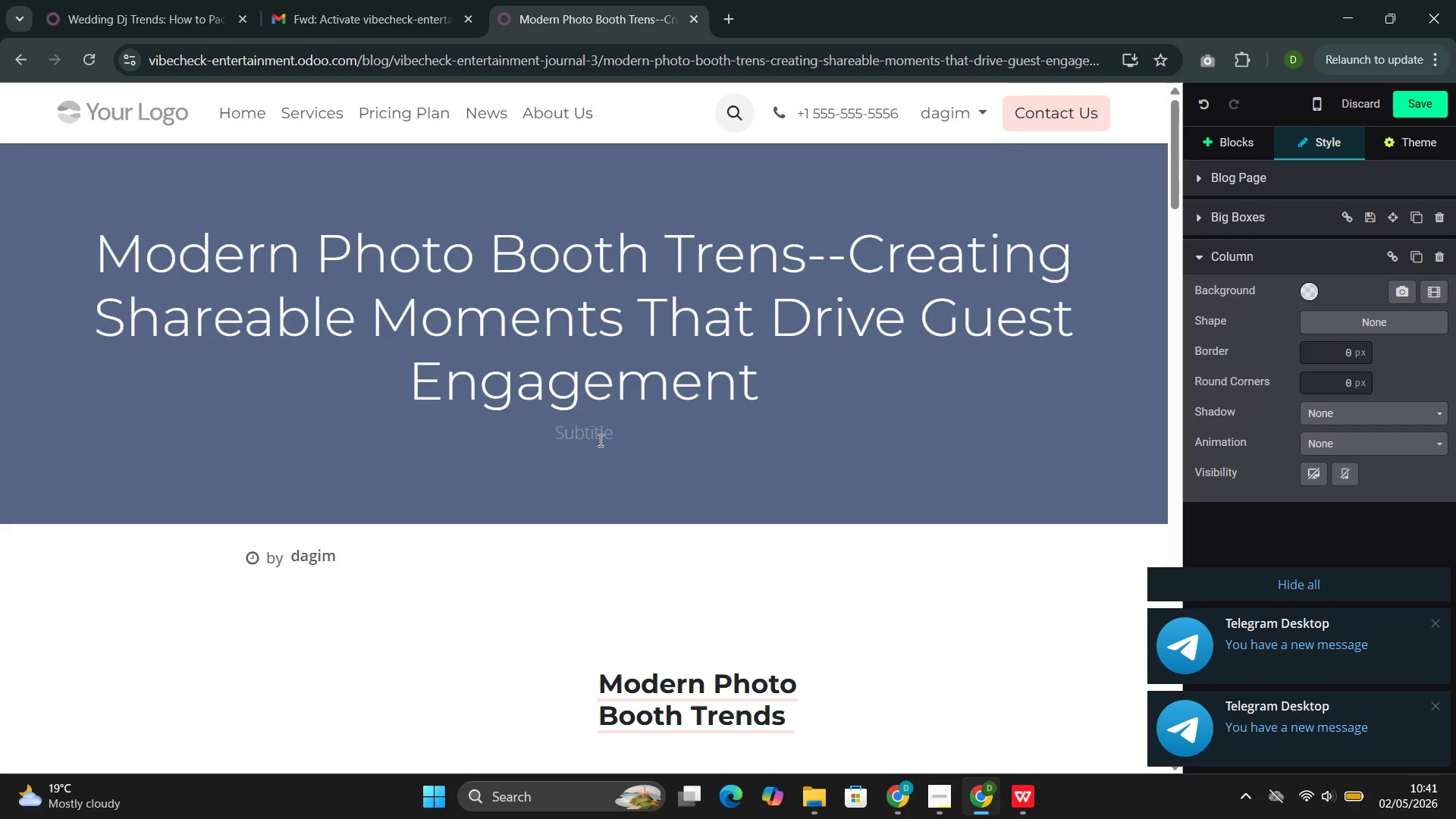 
wait(36.98)
 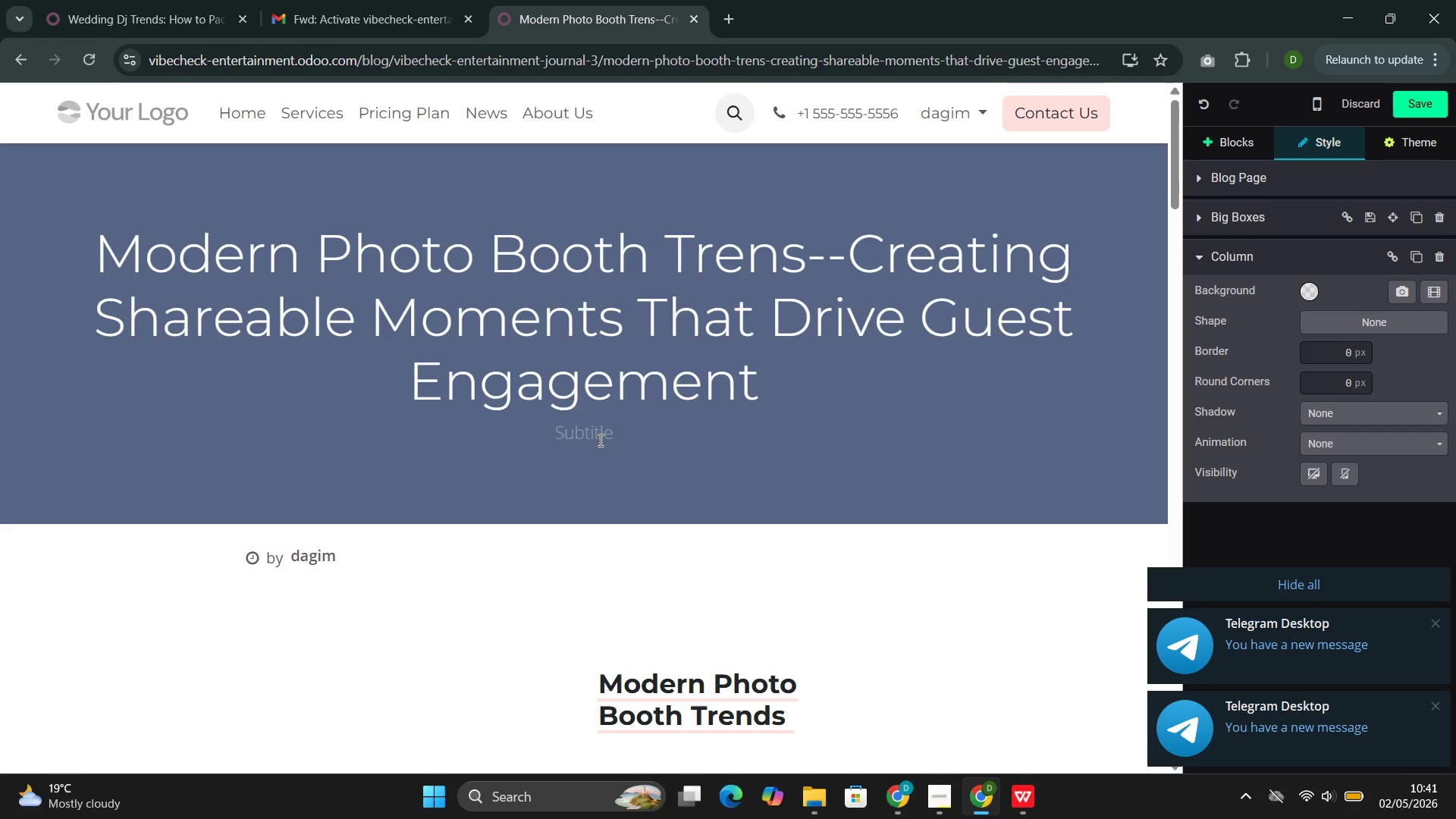 
left_click([552, 447])
 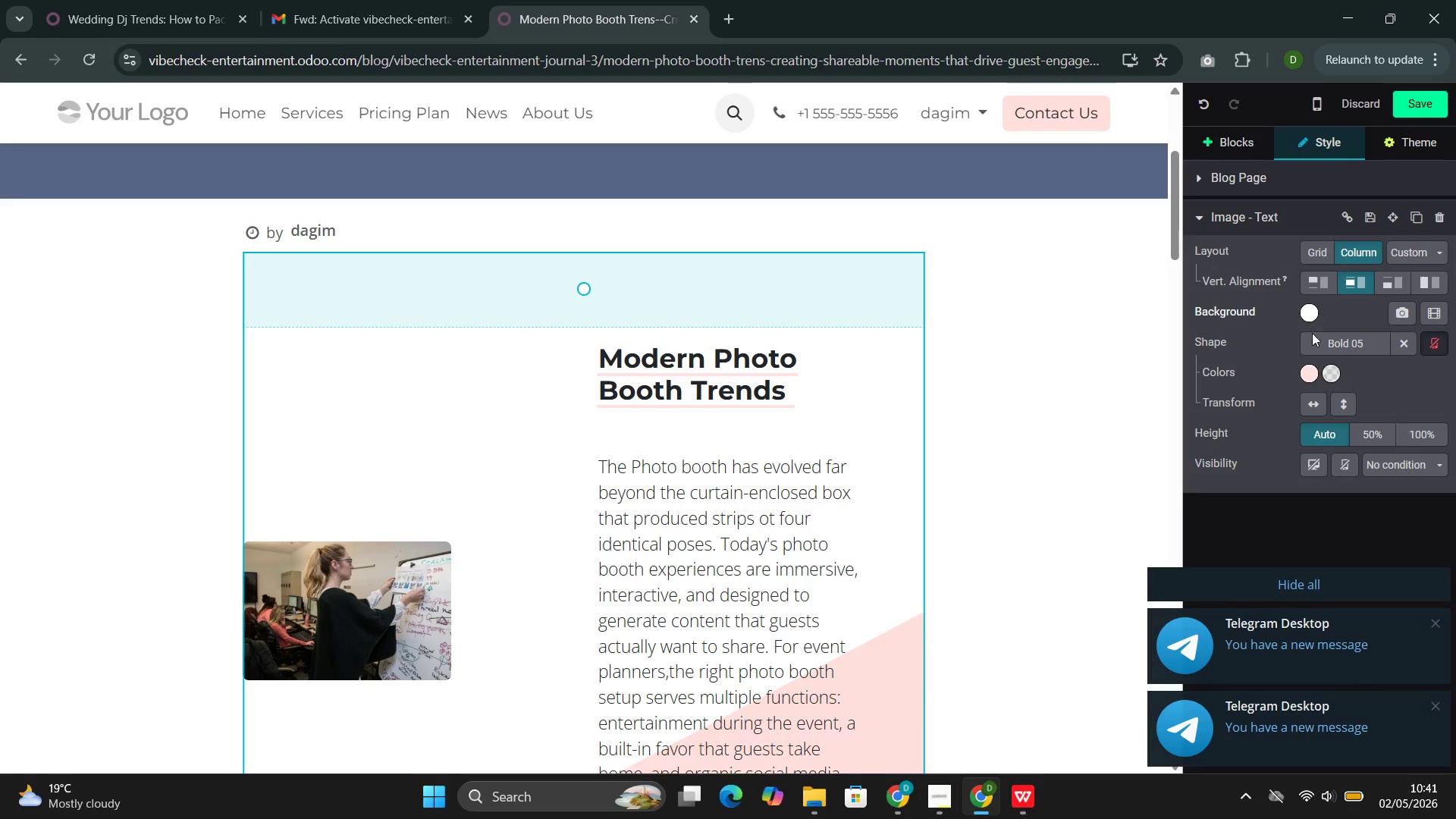 
left_click([1307, 376])
 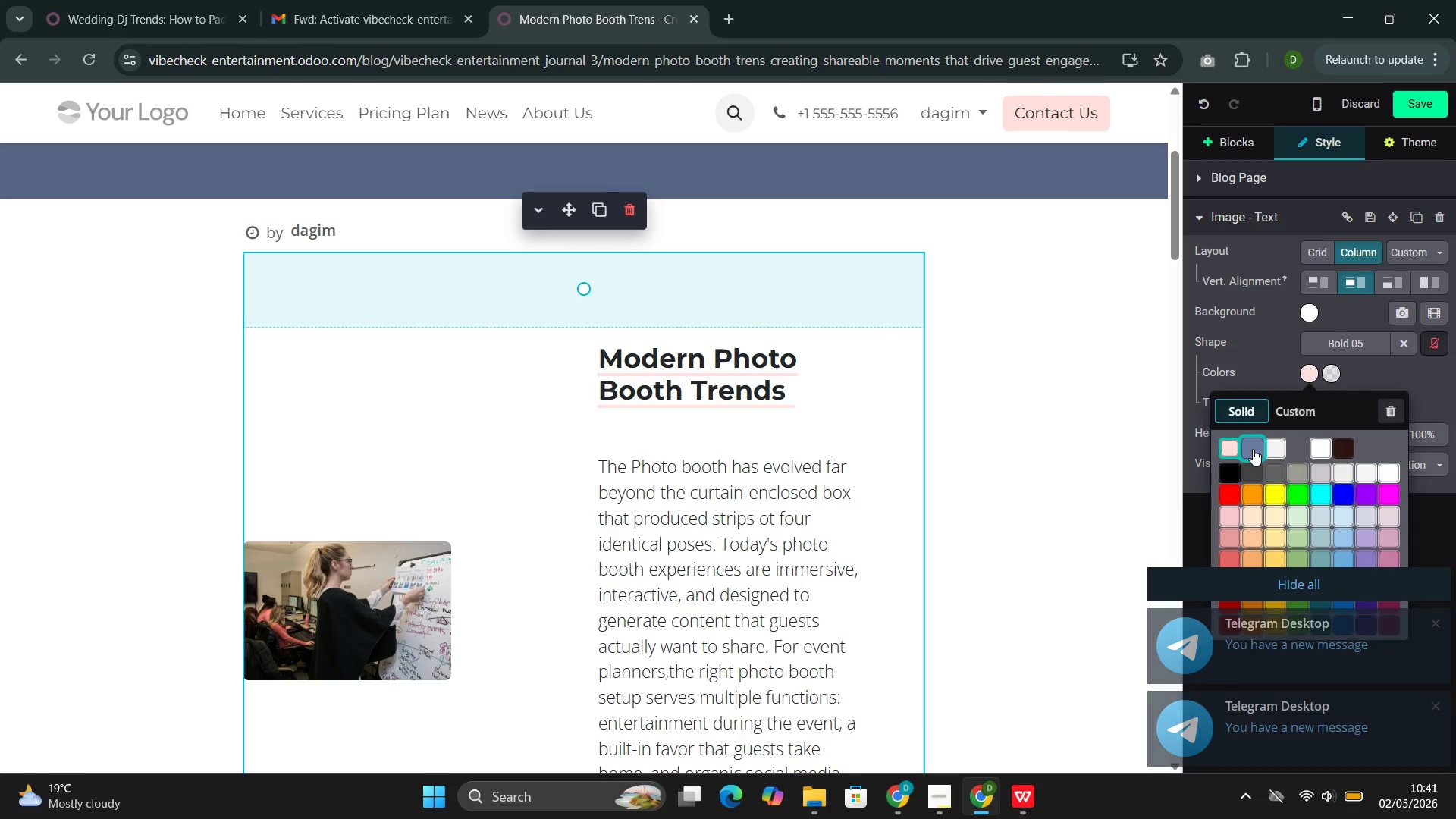 
left_click([1030, 458])
 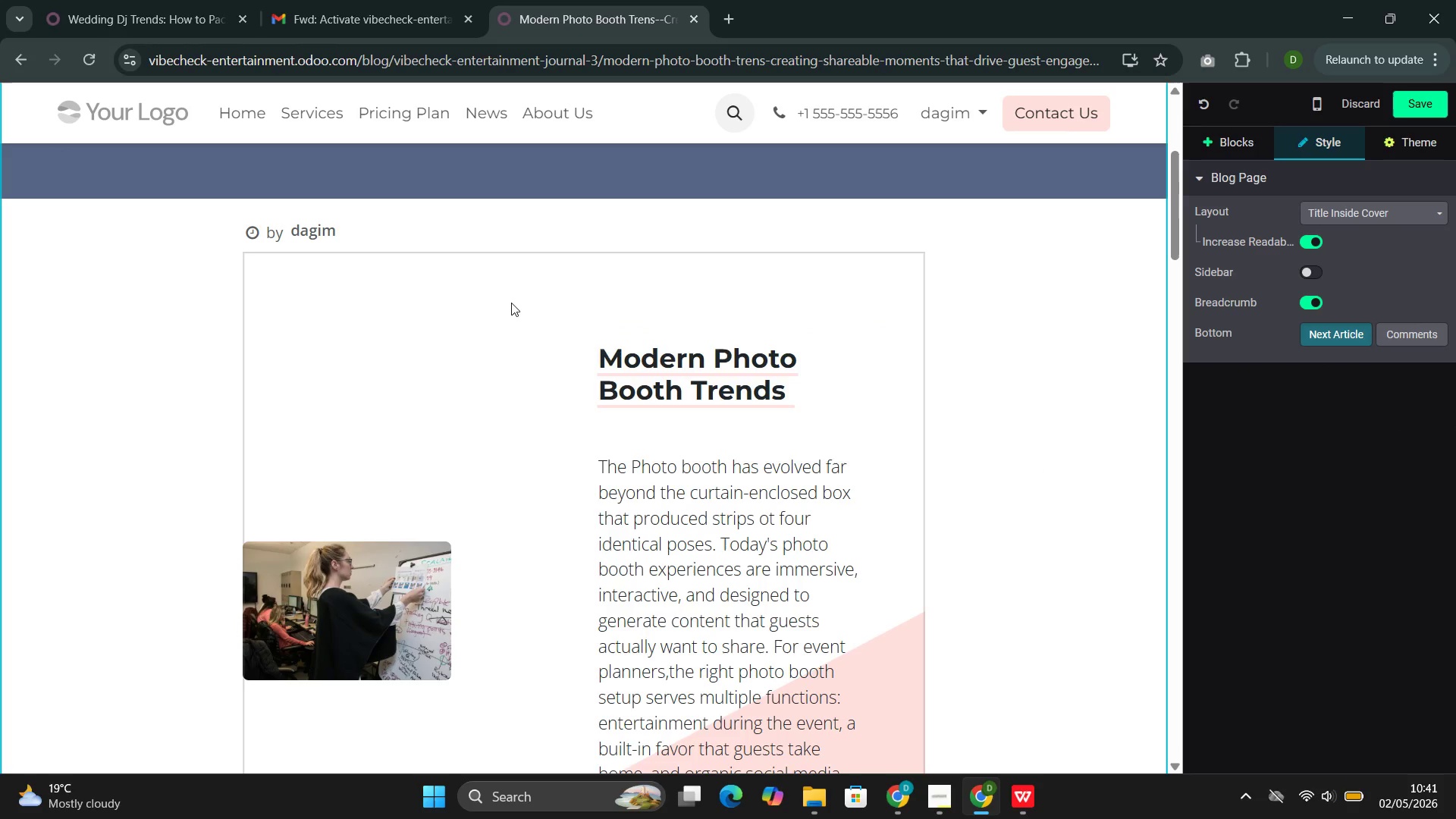 
left_click([512, 303])
 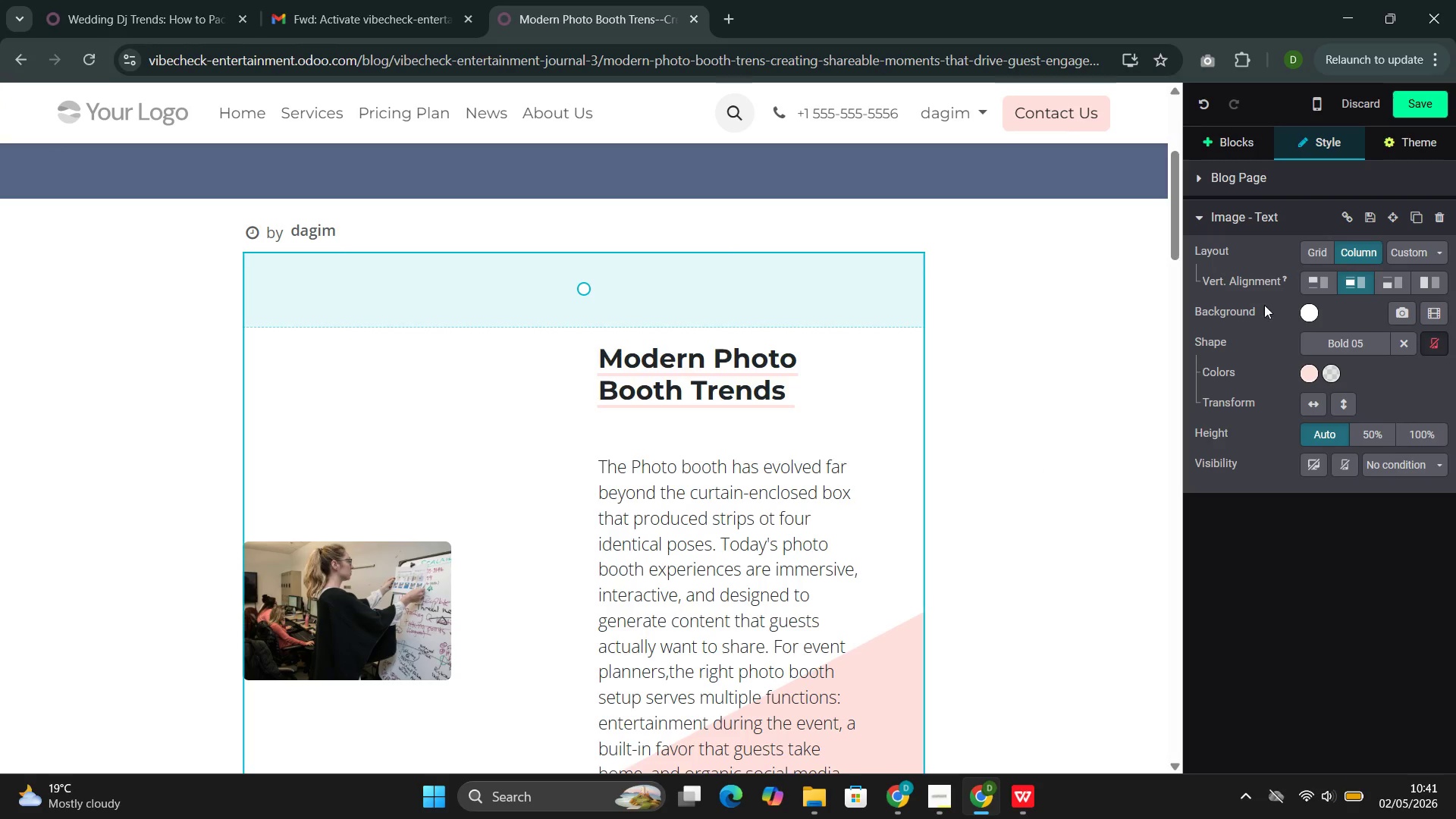 
left_click([1303, 316])
 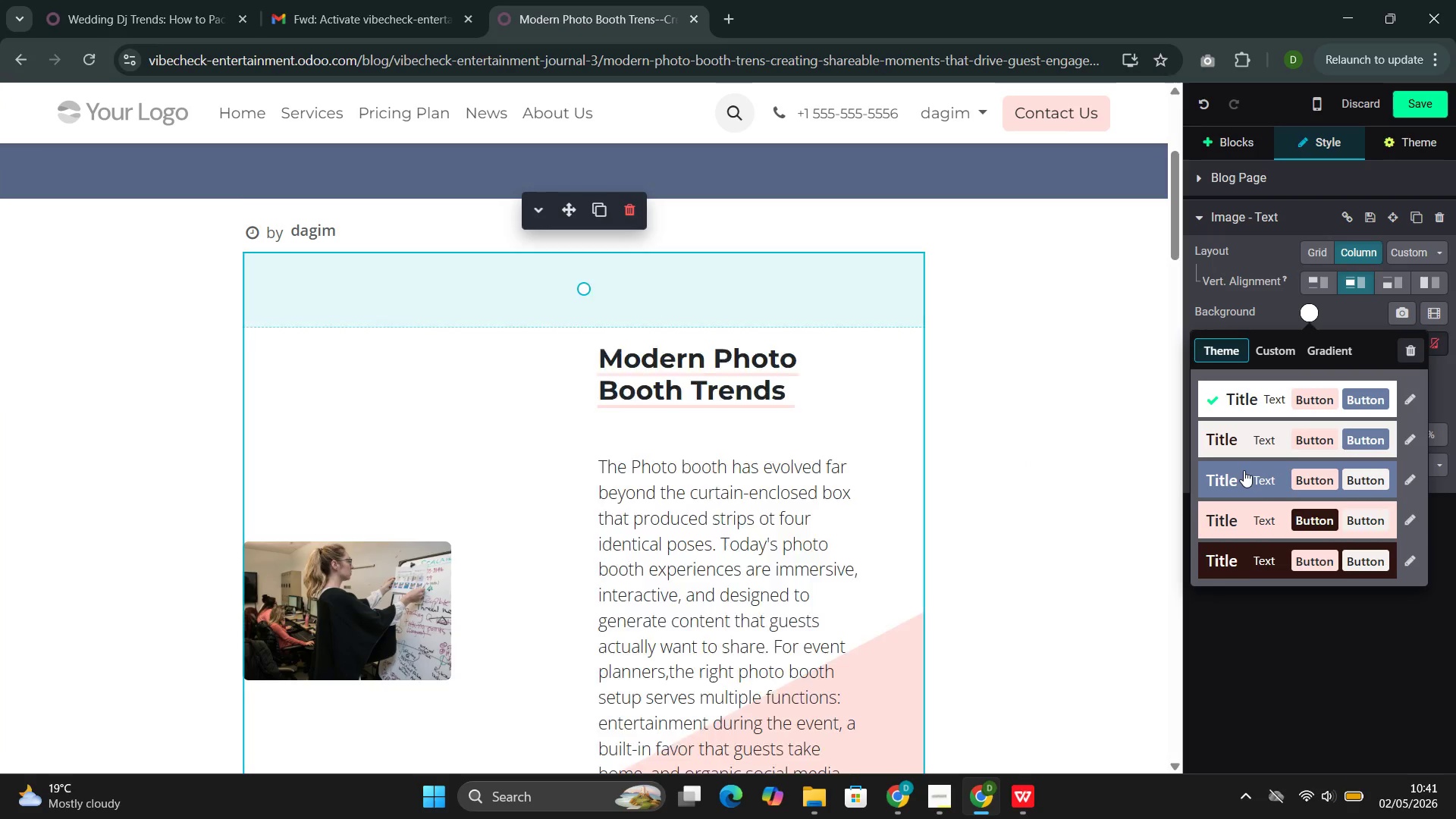 
left_click([1244, 470])
 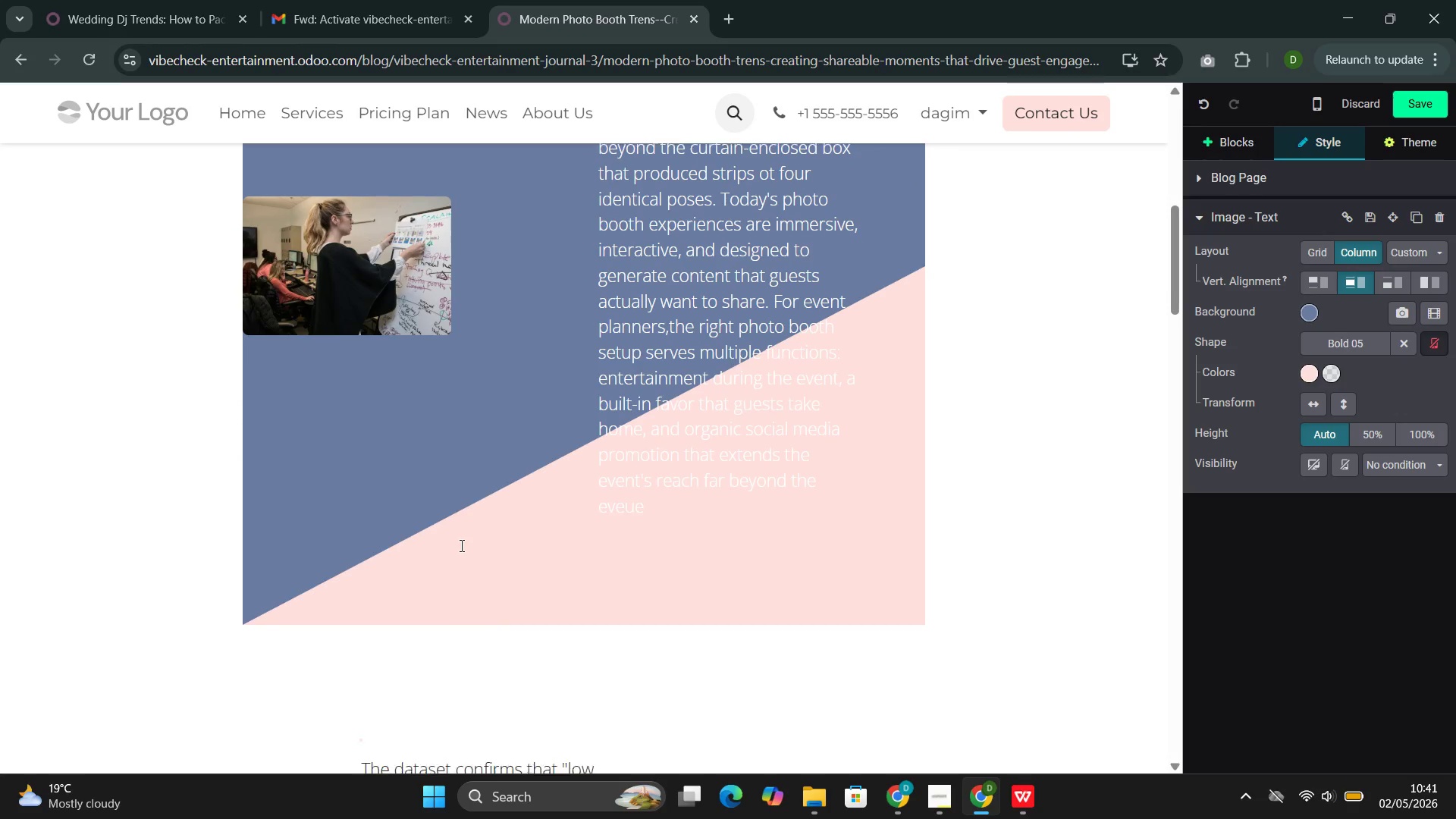 
wait(7.59)
 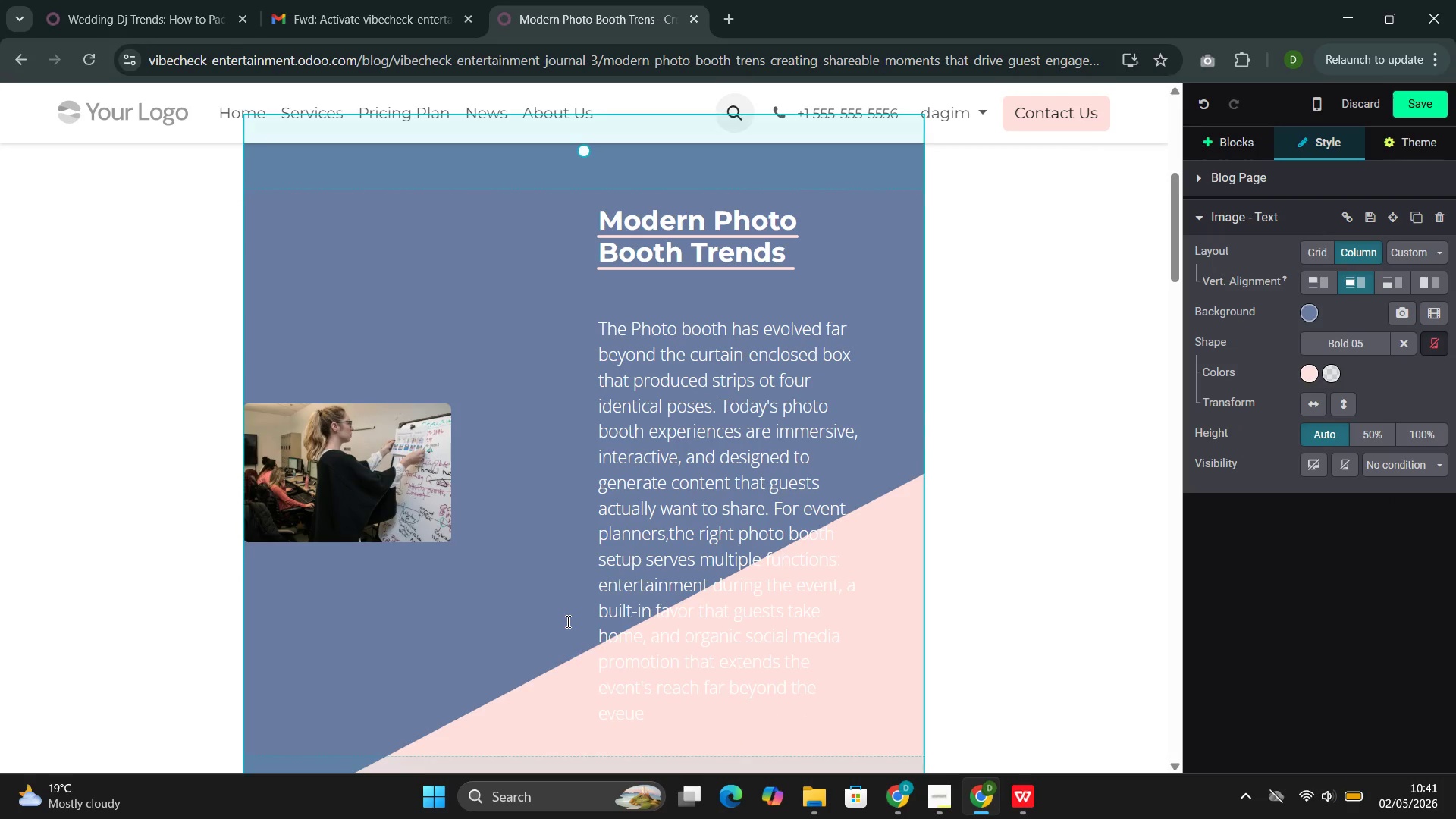 
left_click([1409, 343])
 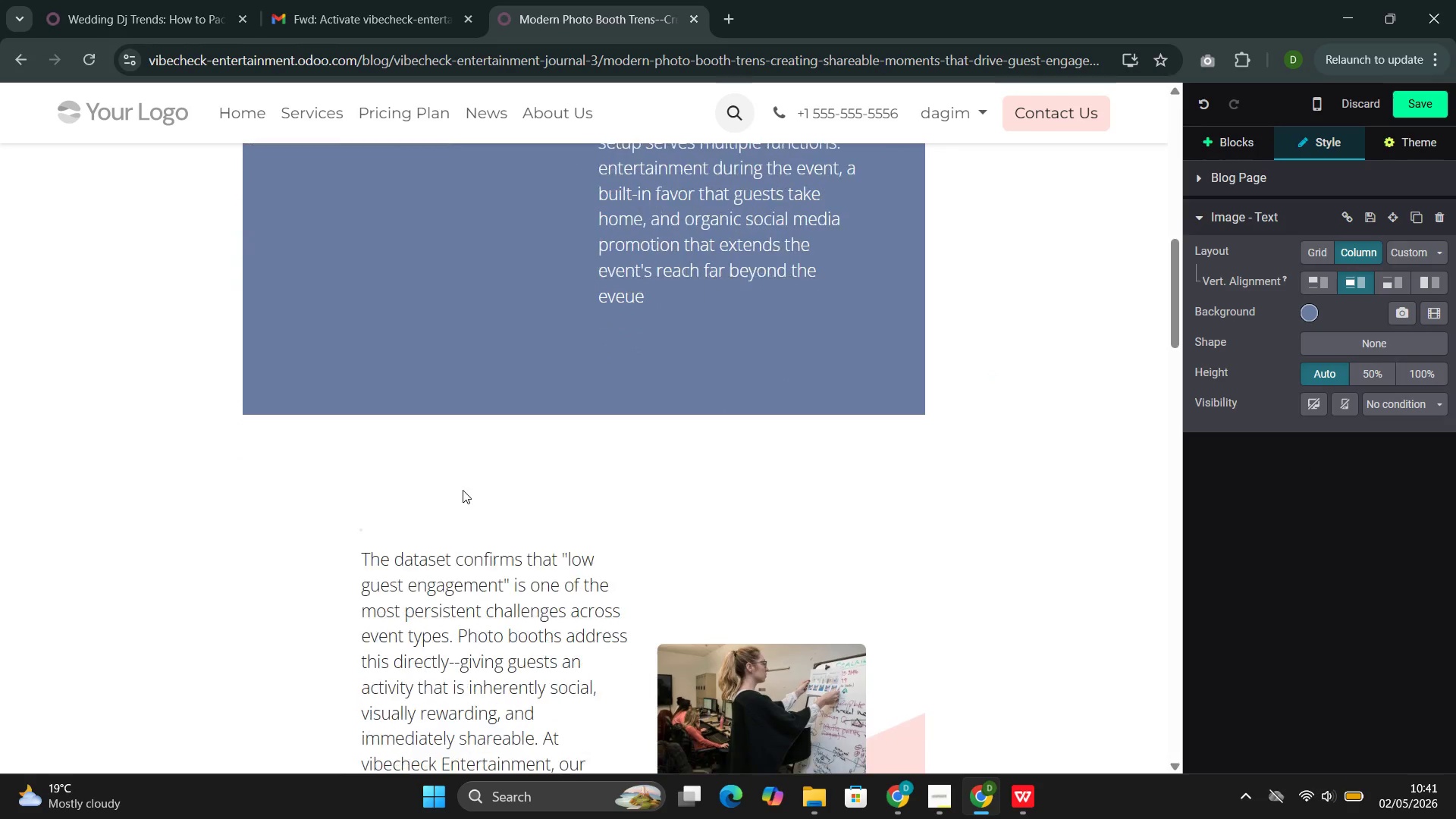 
left_click([502, 479])
 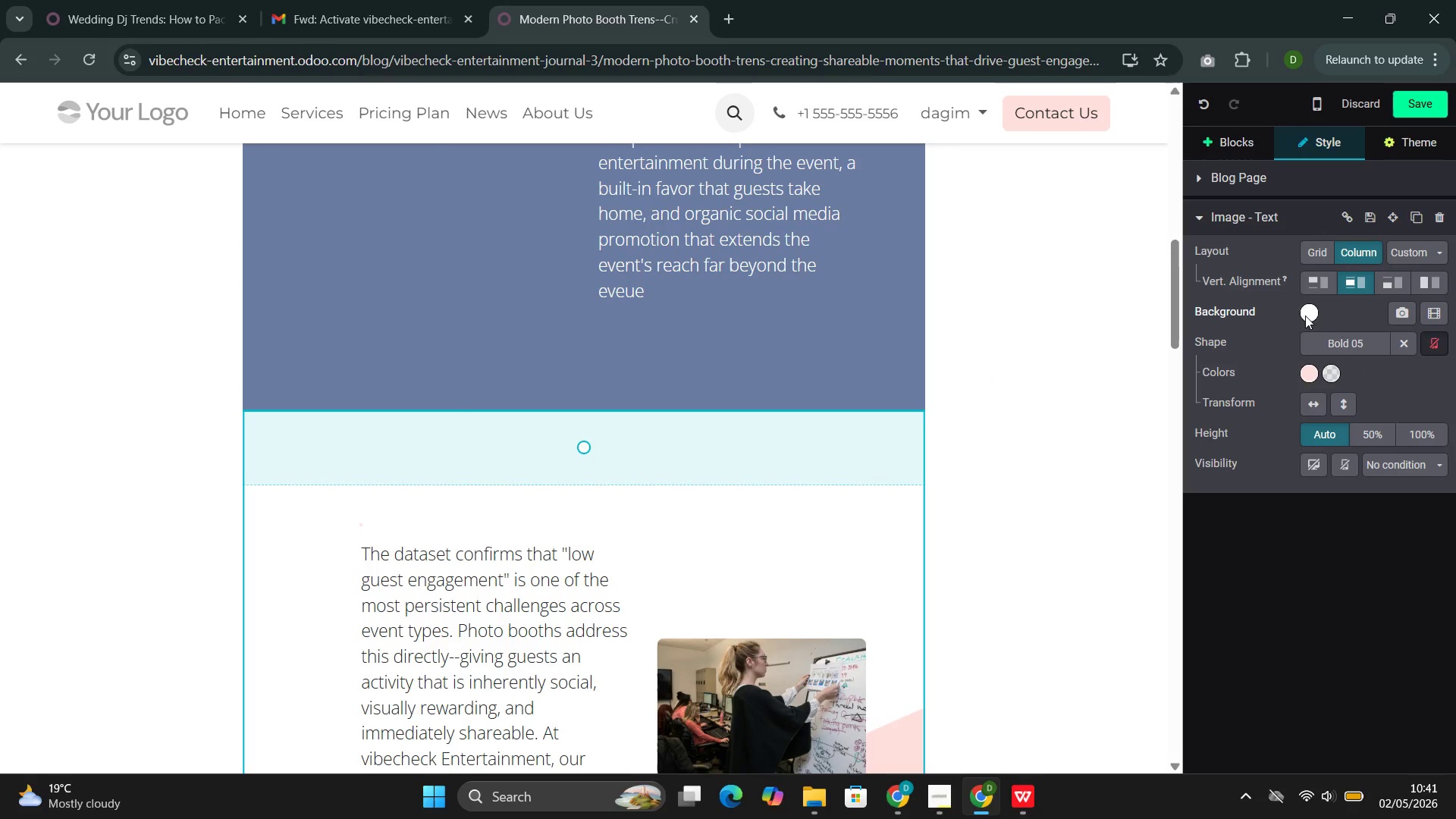 
left_click([1306, 313])
 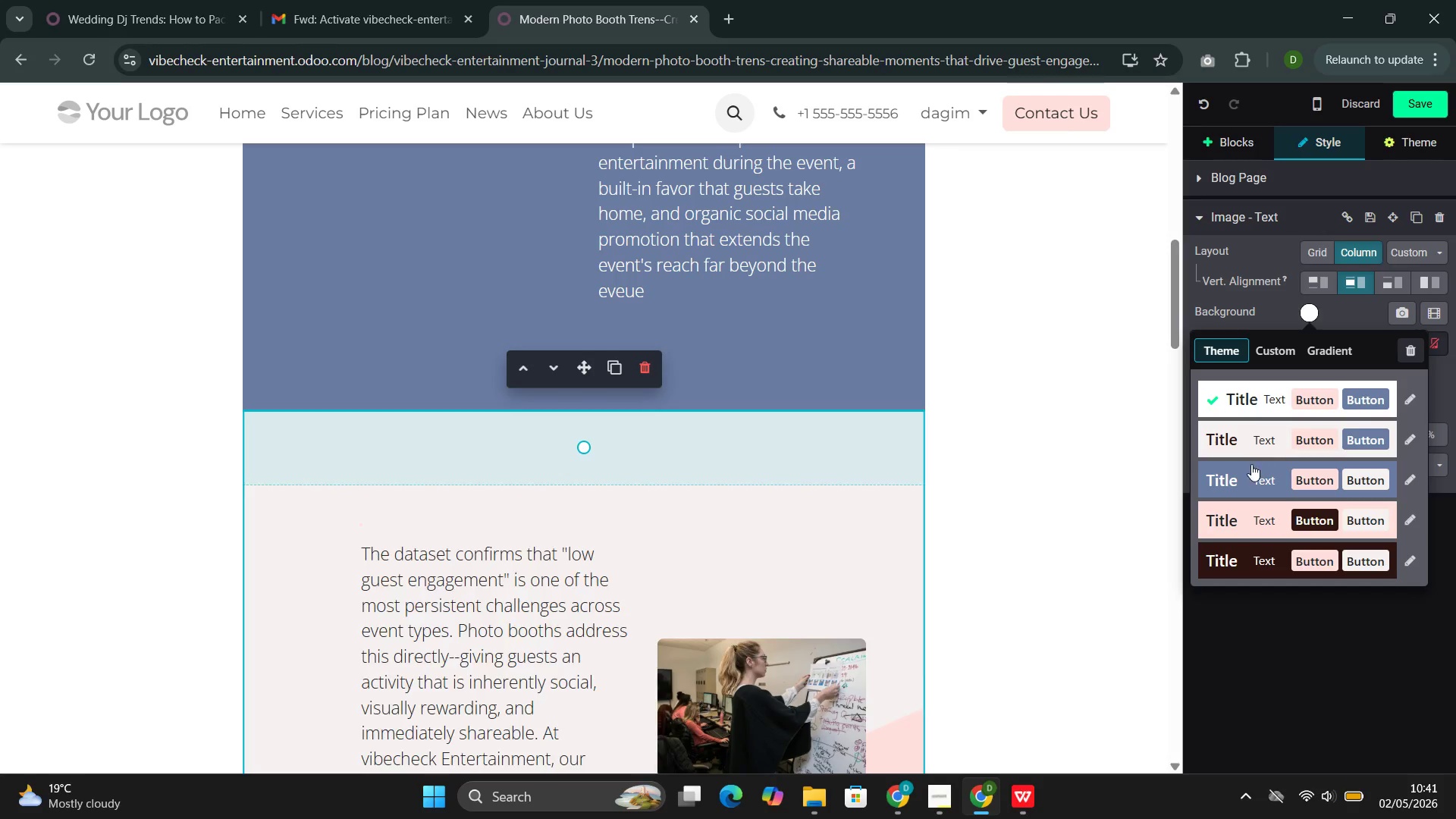 
left_click([1243, 477])
 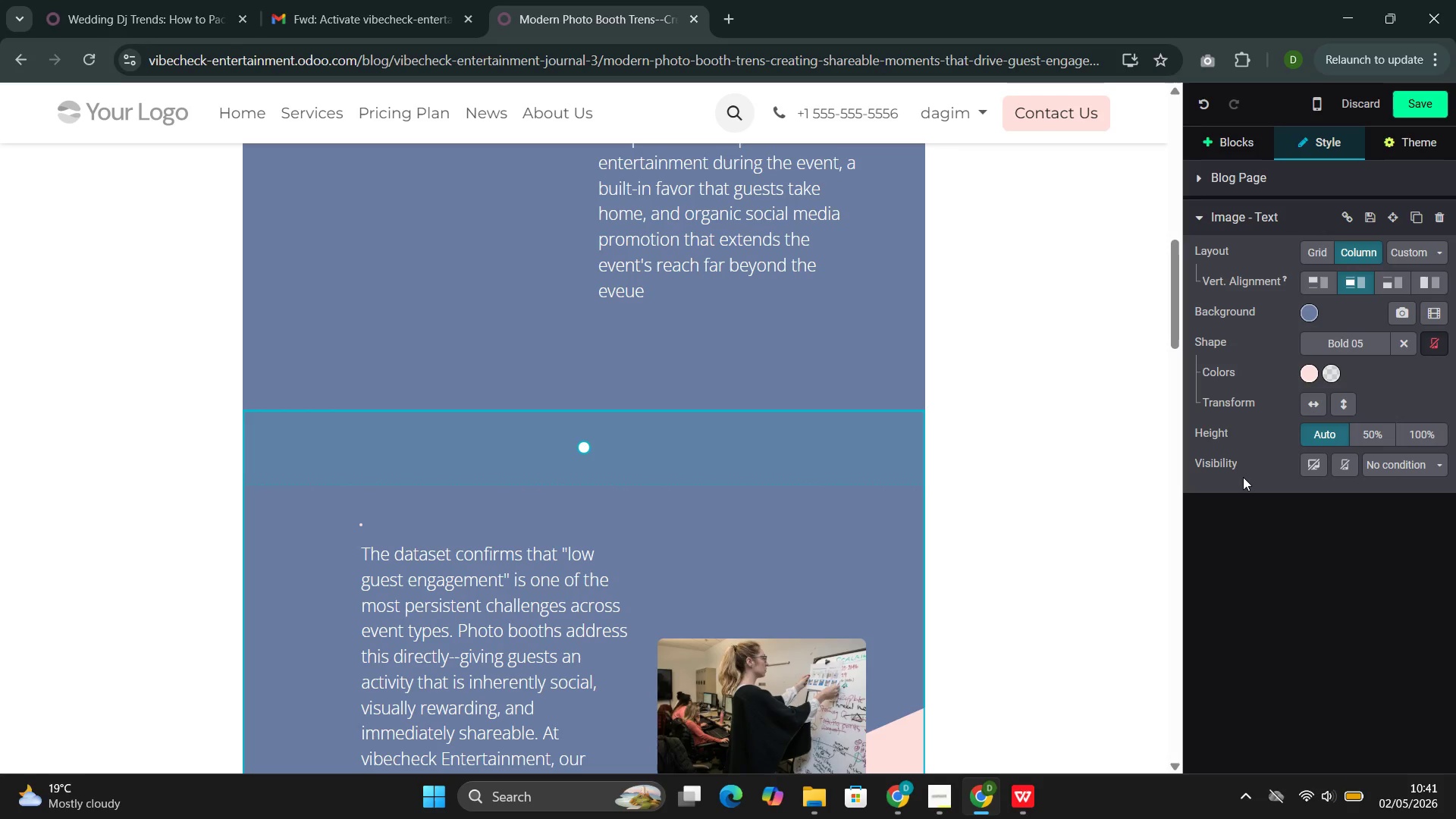 
wait(11.97)
 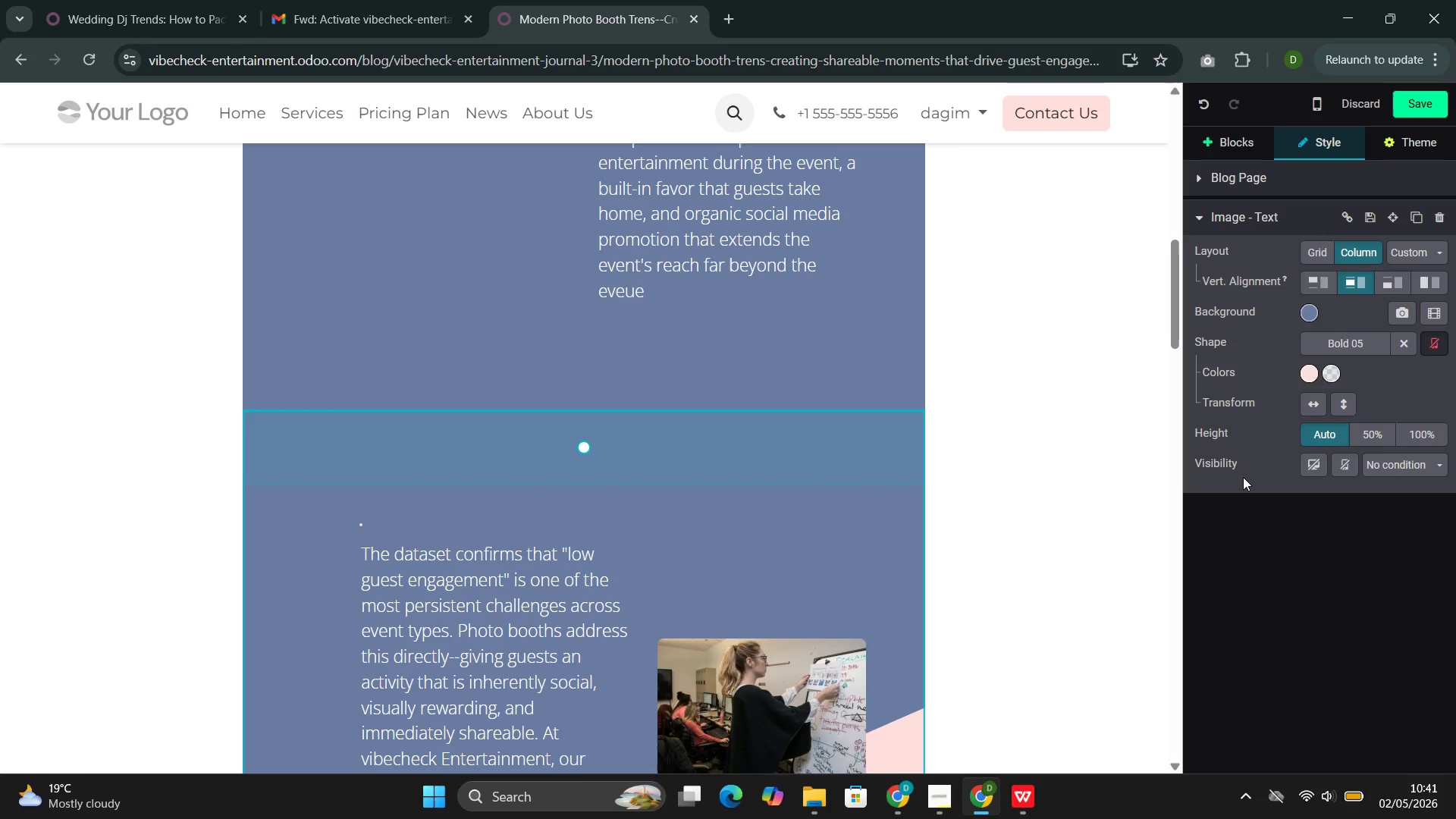 
left_click([699, 538])
 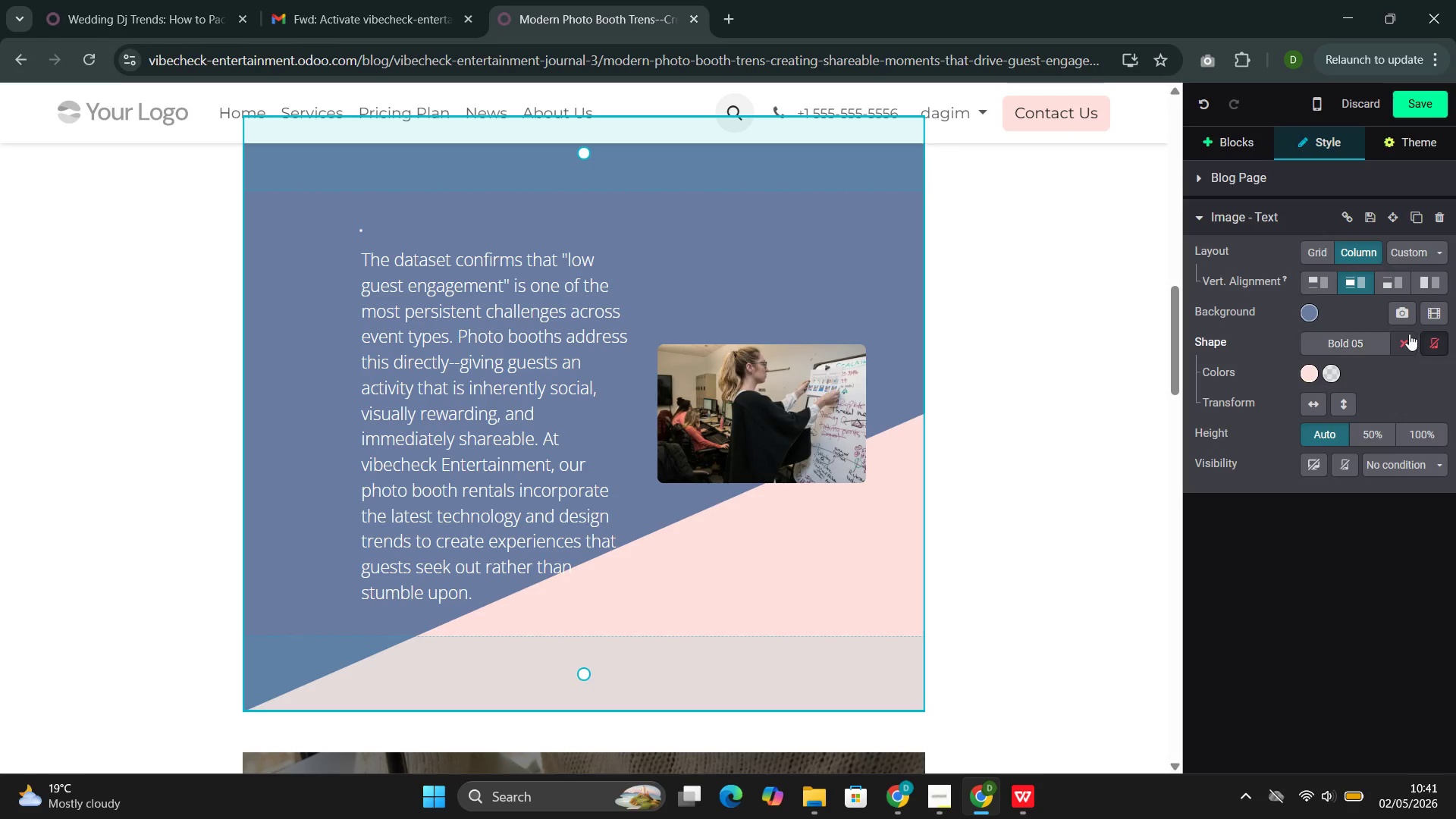 
left_click([1404, 341])
 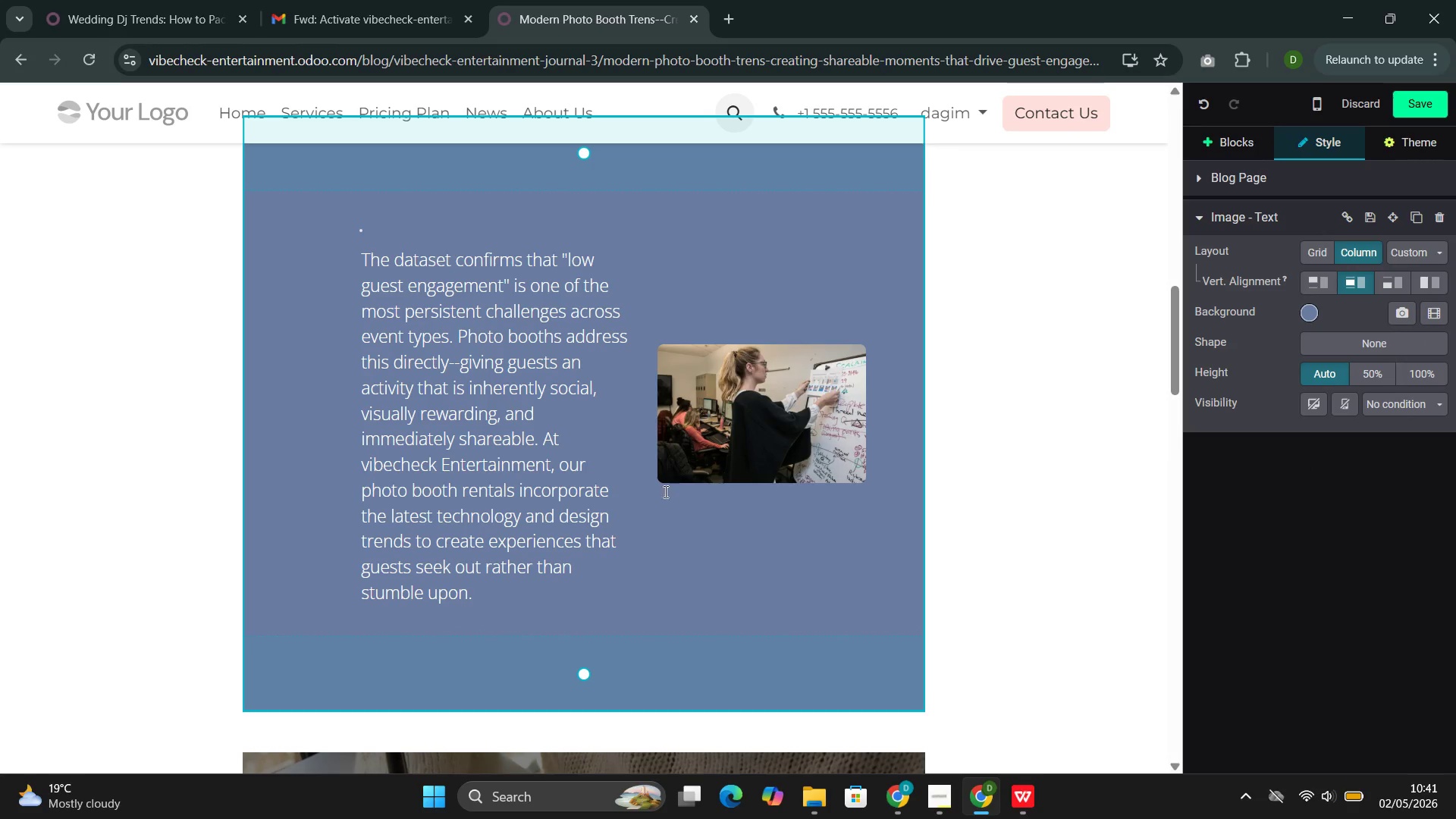 
scroll: coordinate [657, 493], scroll_direction: down, amount: 4.0
 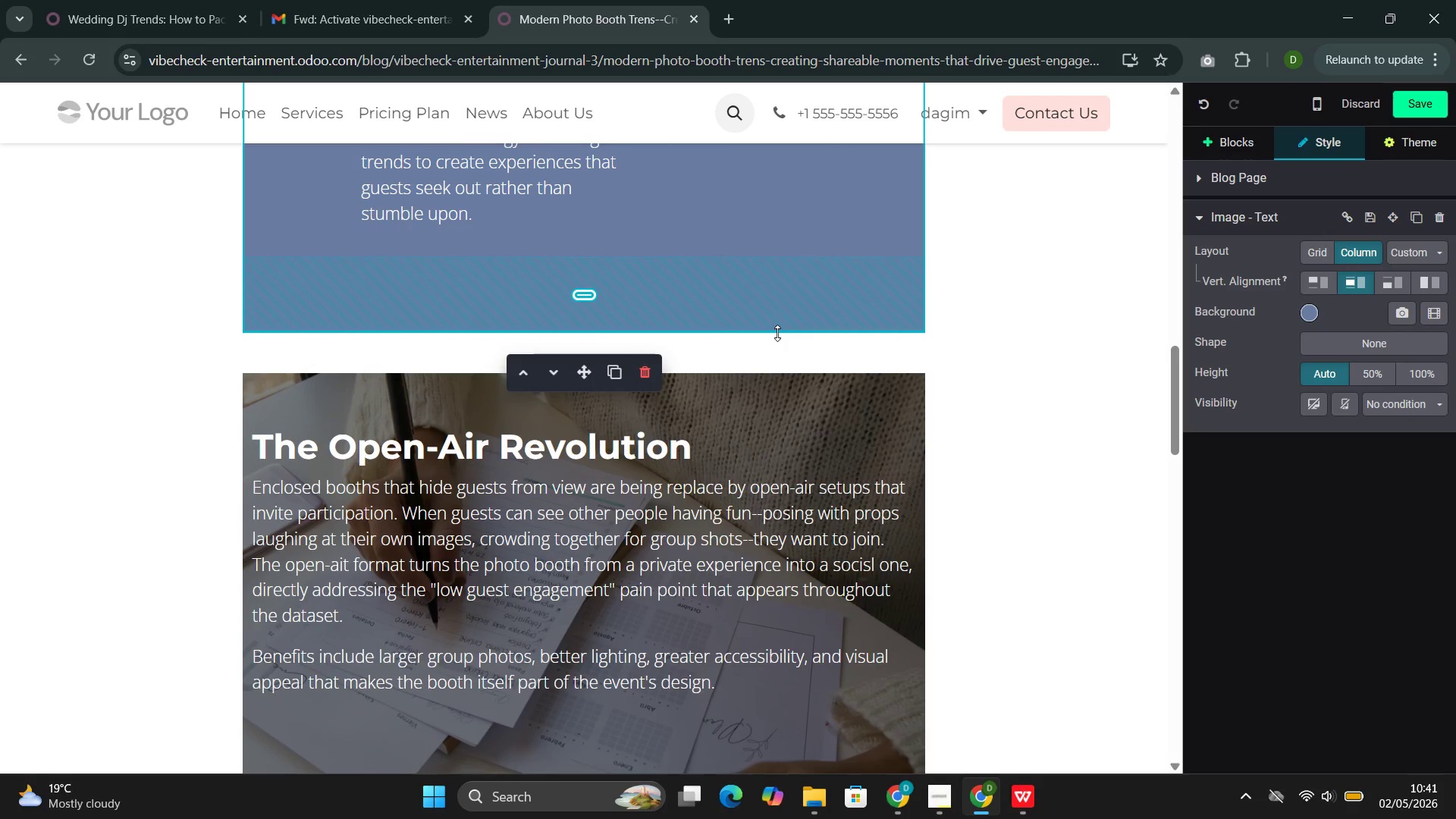 
left_click([756, 375])
 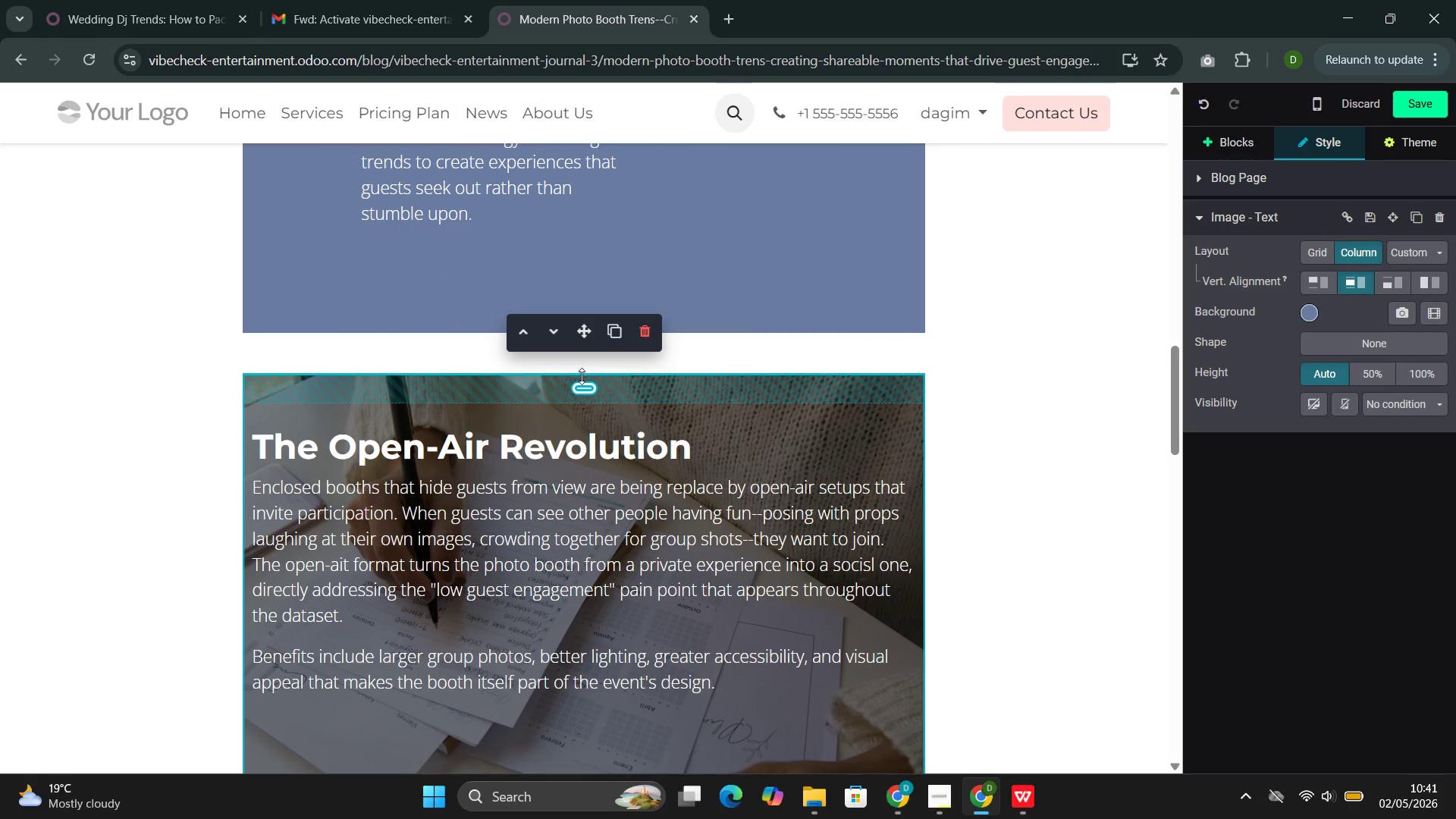 
left_click_drag(start_coordinate=[582, 333], to_coordinate=[579, 312])
 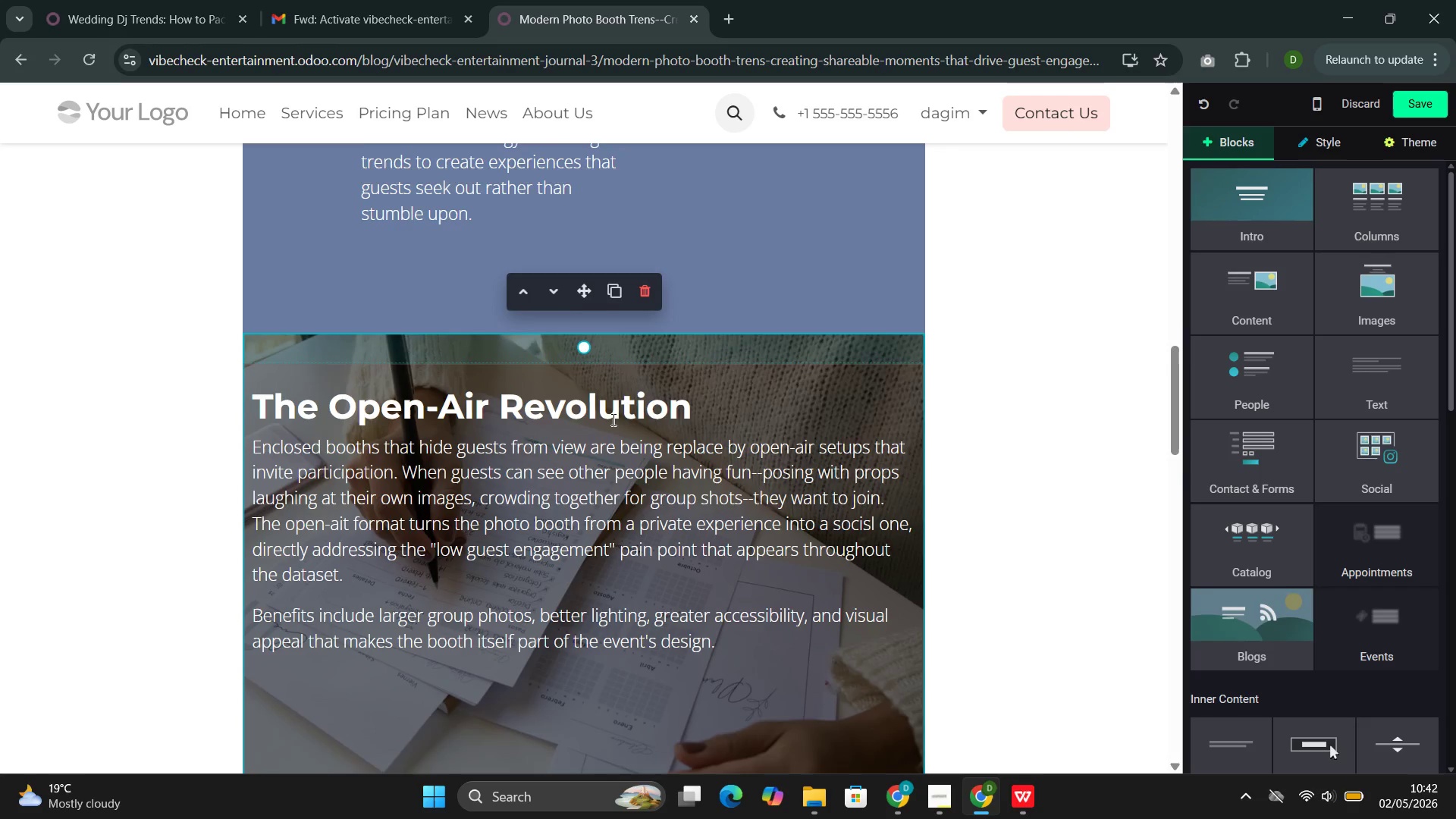 
left_click([603, 409])
 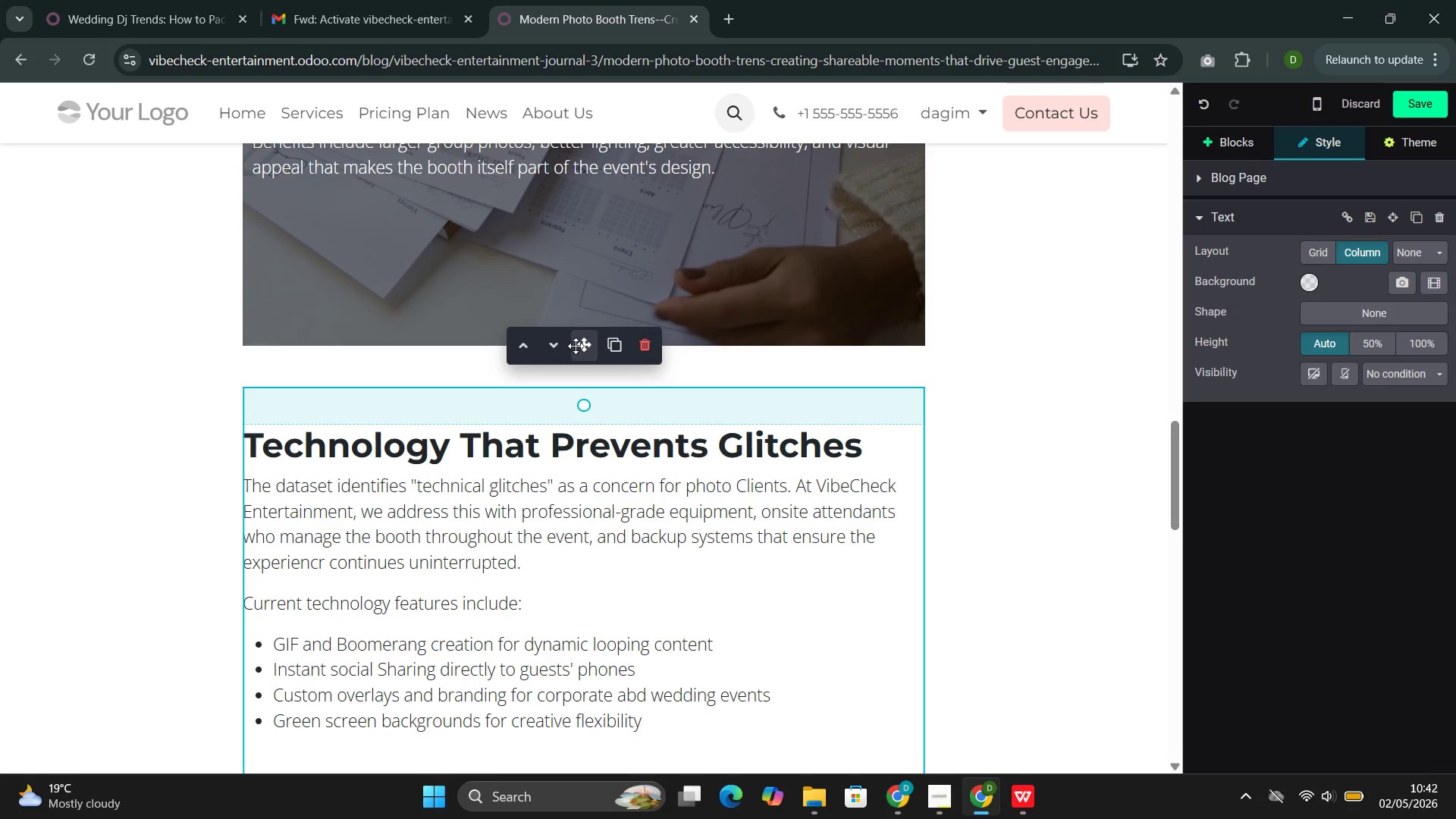 
scroll: coordinate [612, 422], scroll_direction: down, amount: 5.0
 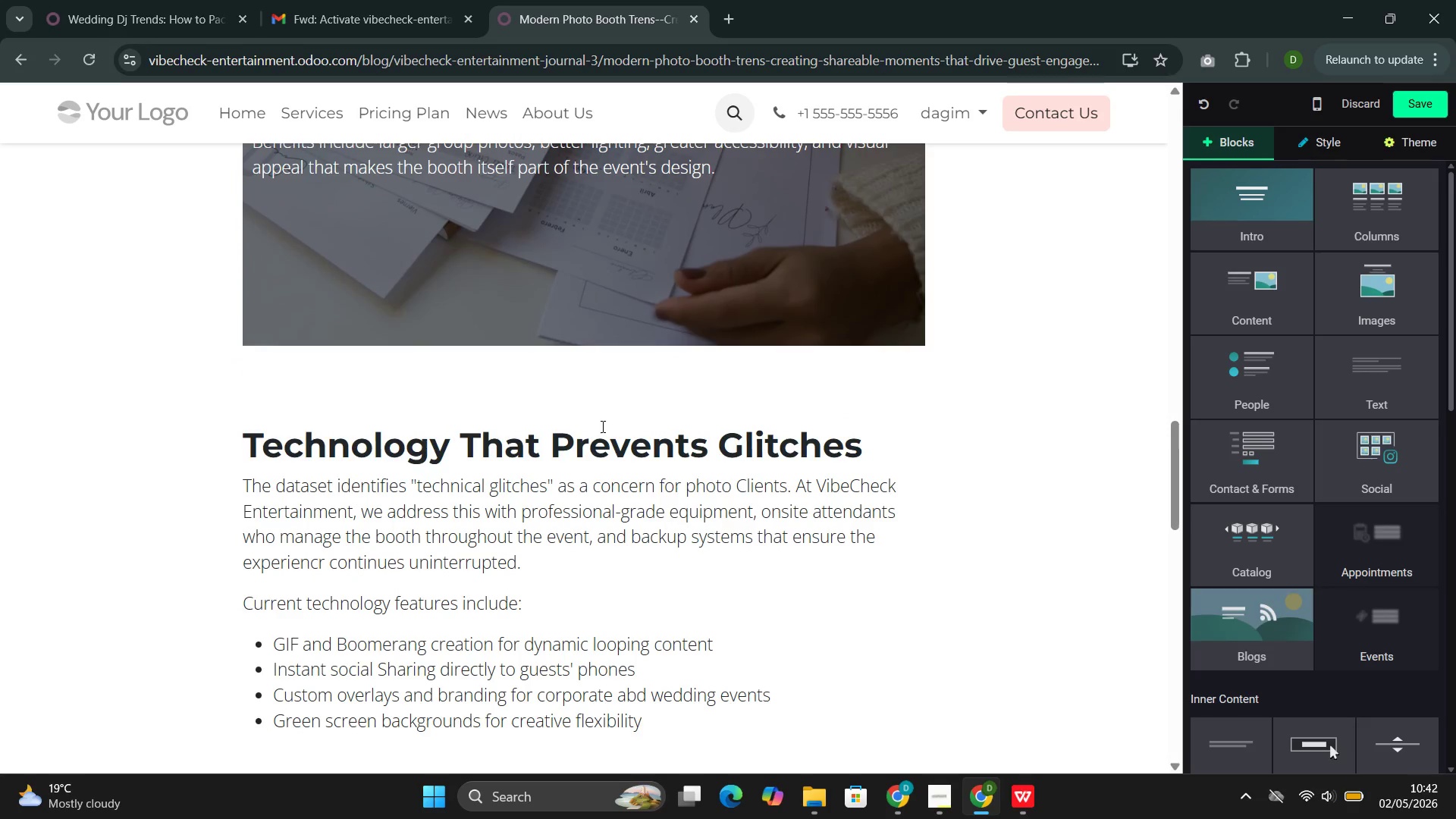 
left_click_drag(start_coordinate=[582, 346], to_coordinate=[584, 329])
 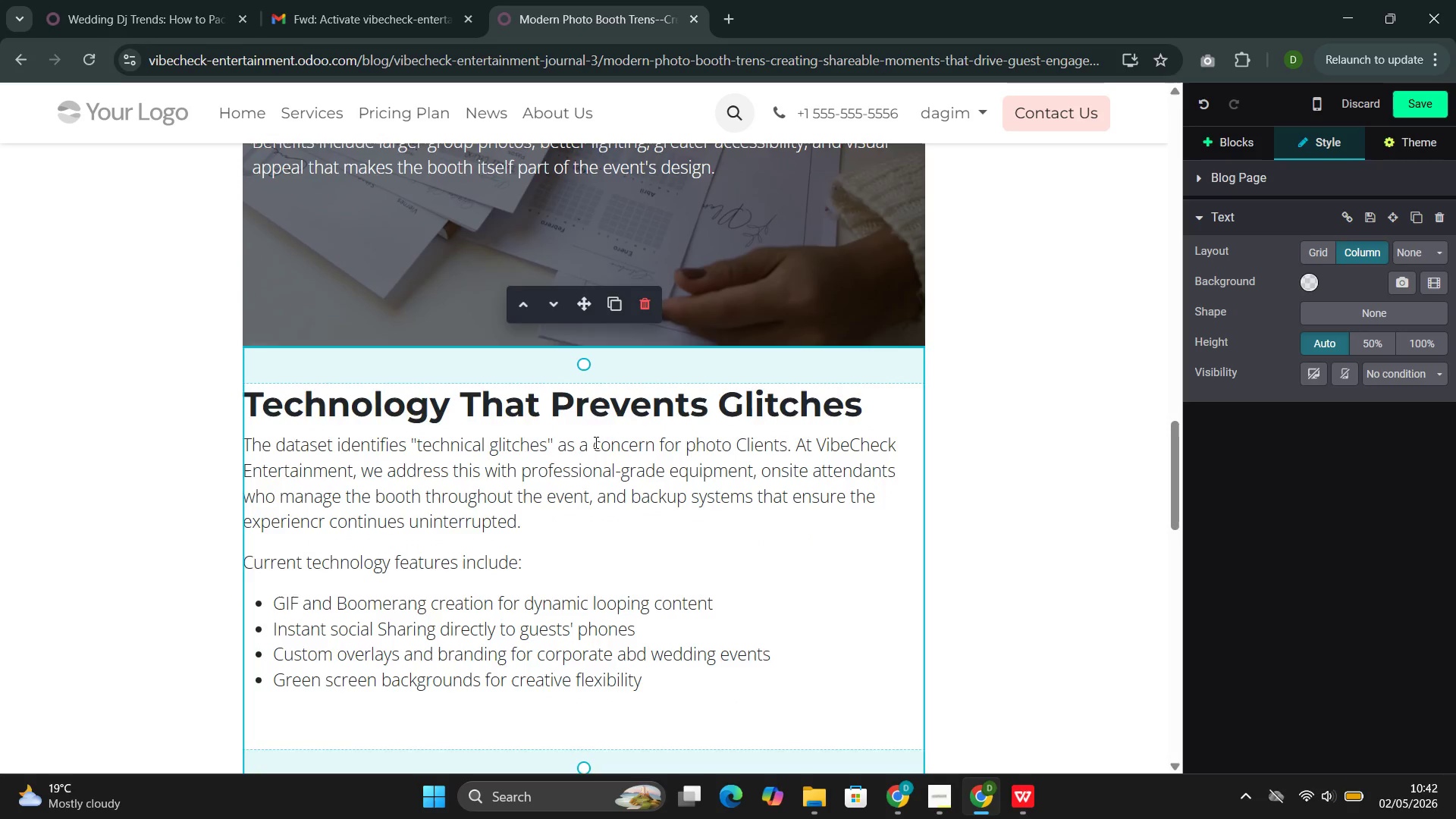 
scroll: coordinate [595, 442], scroll_direction: down, amount: 5.0
 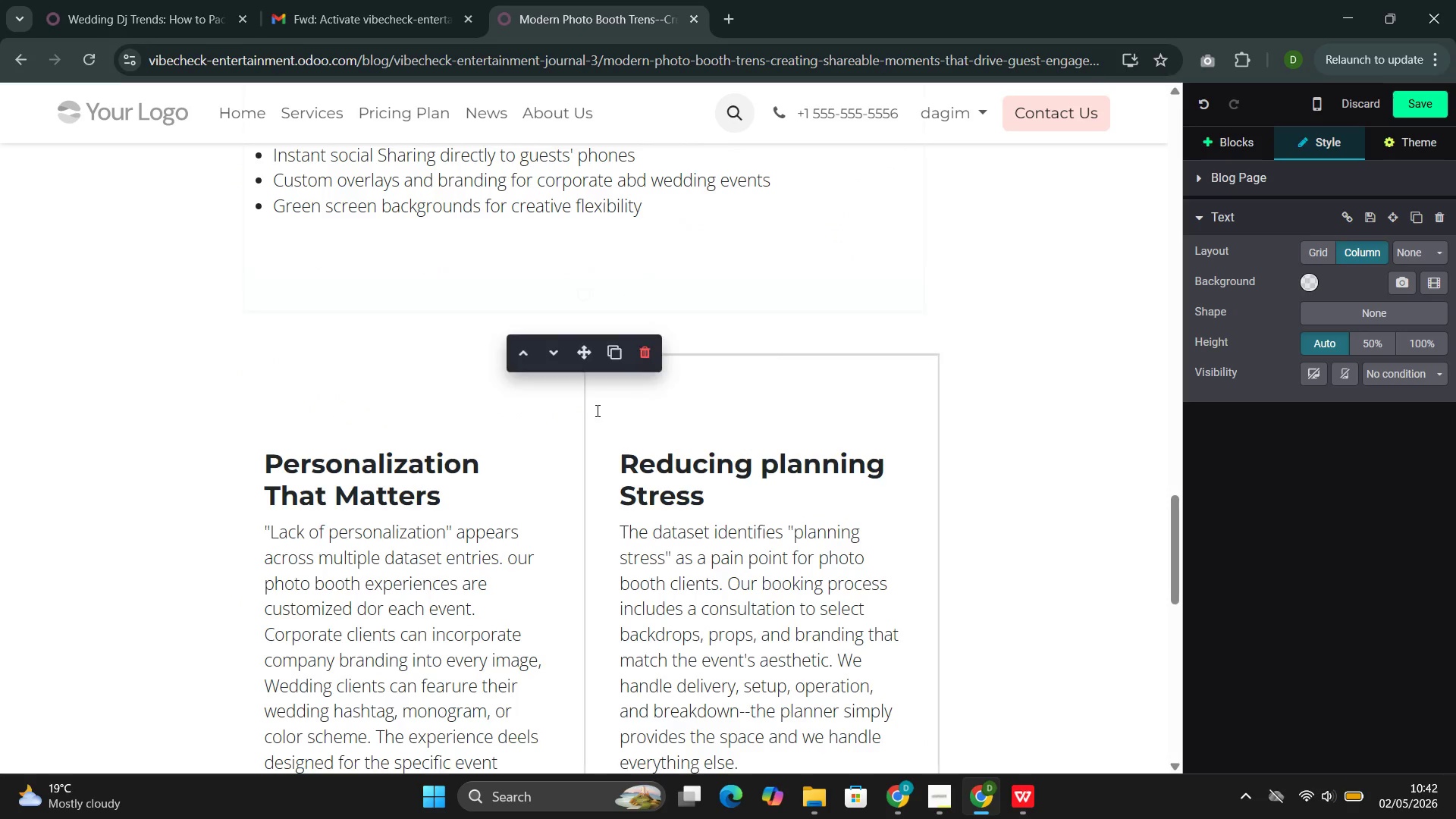 
scroll: coordinate [610, 437], scroll_direction: up, amount: 4.0
 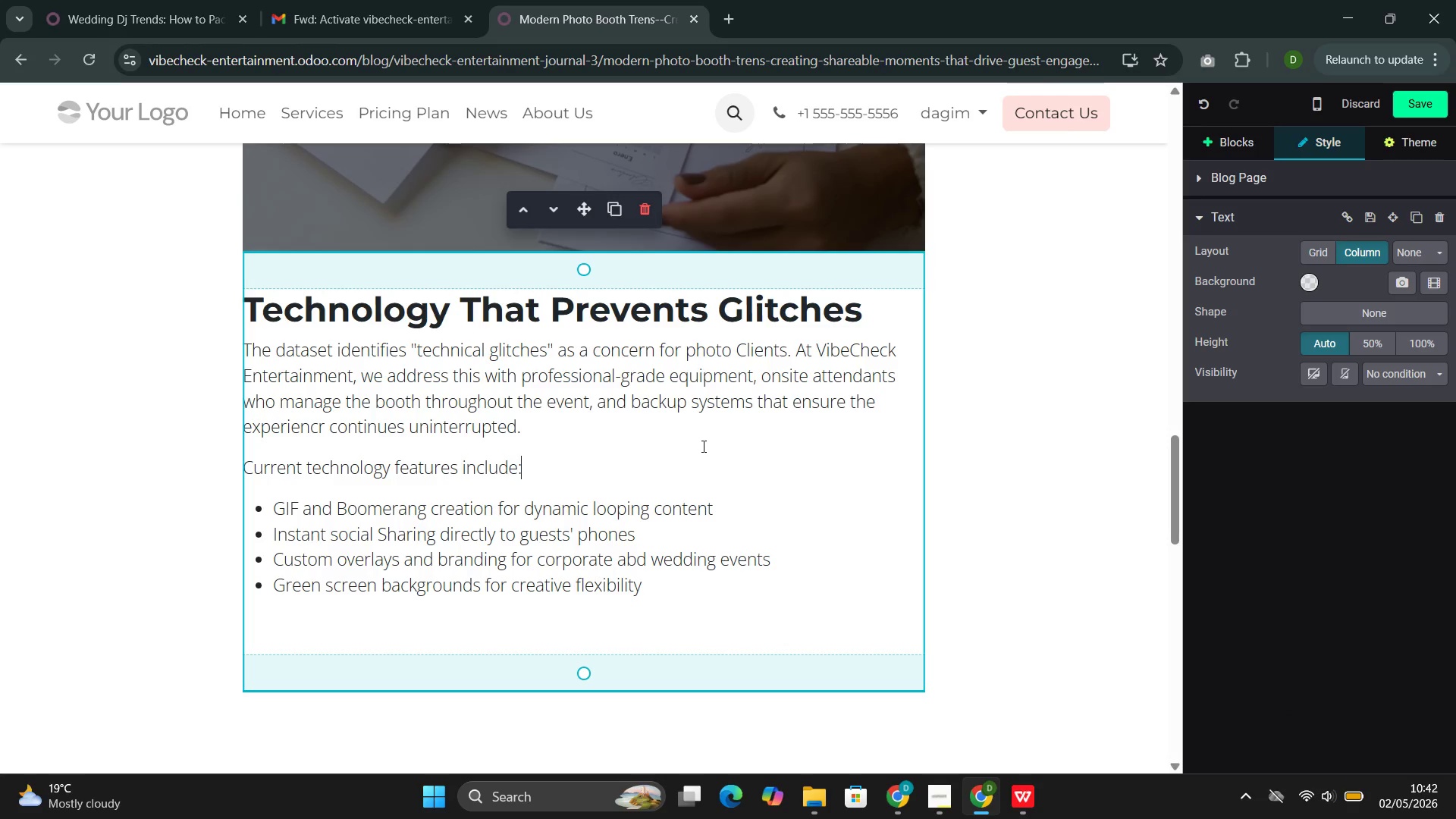 
wait(24.31)
 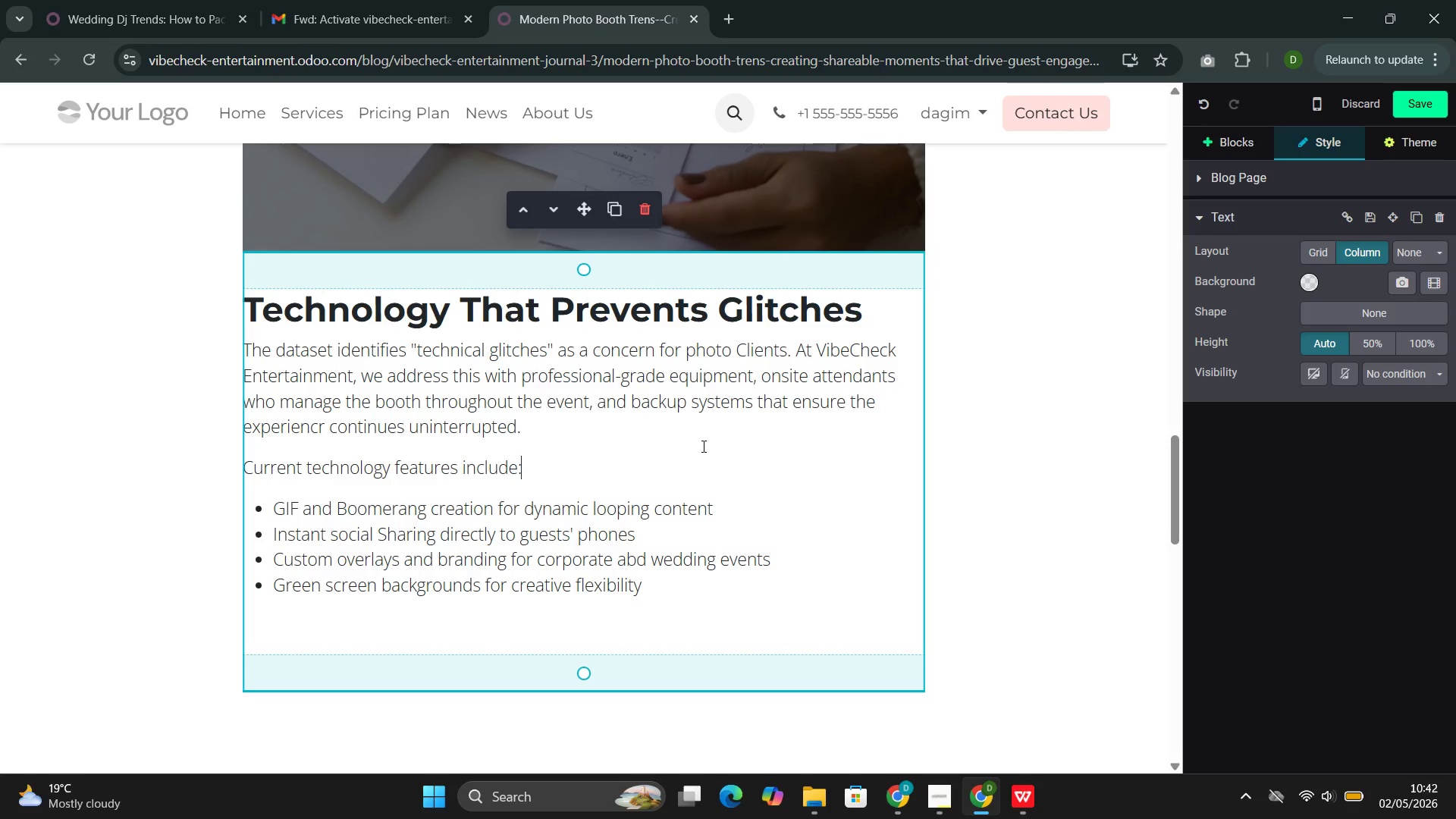 
left_click([1306, 287])
 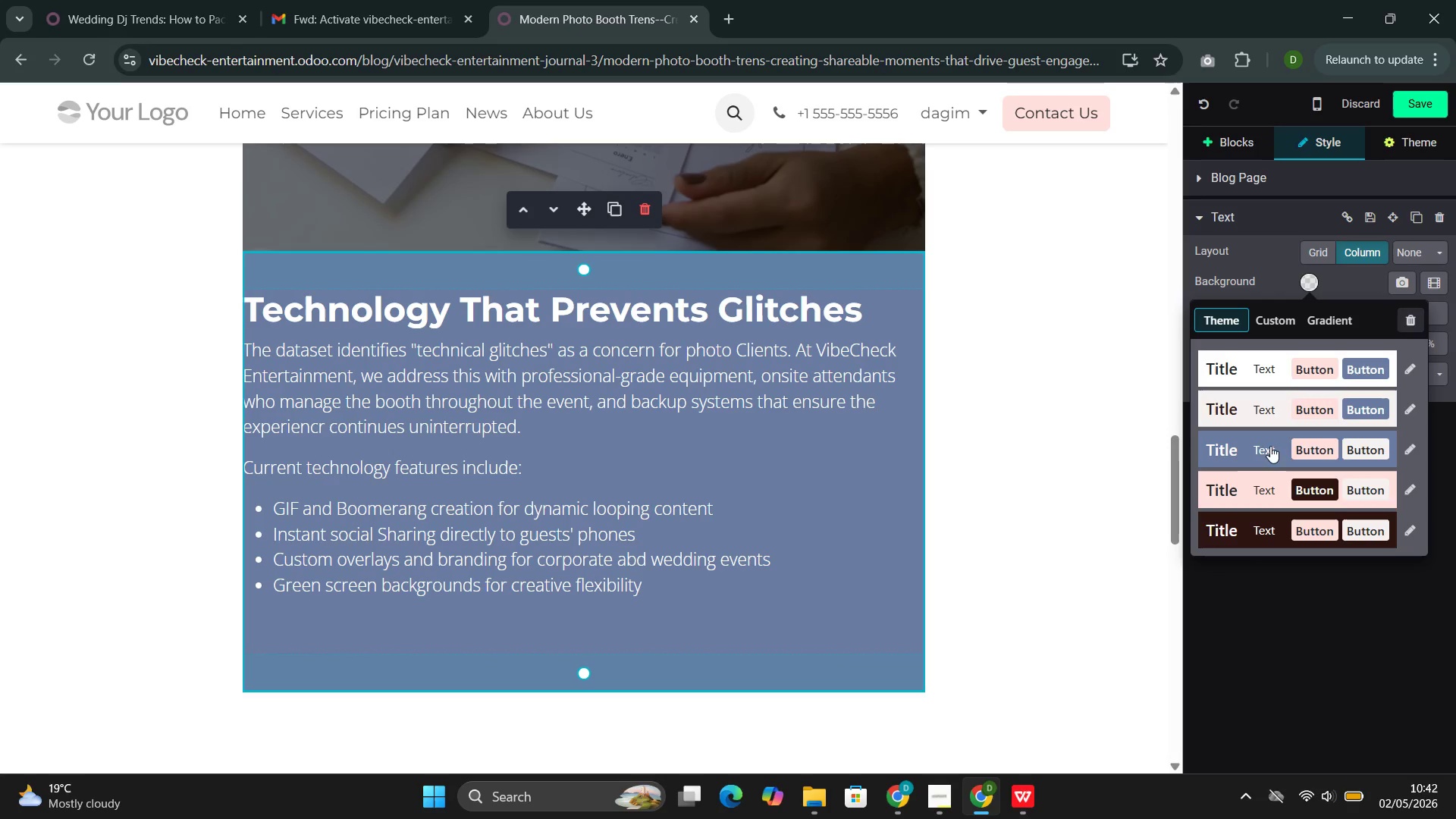 
left_click([1262, 446])
 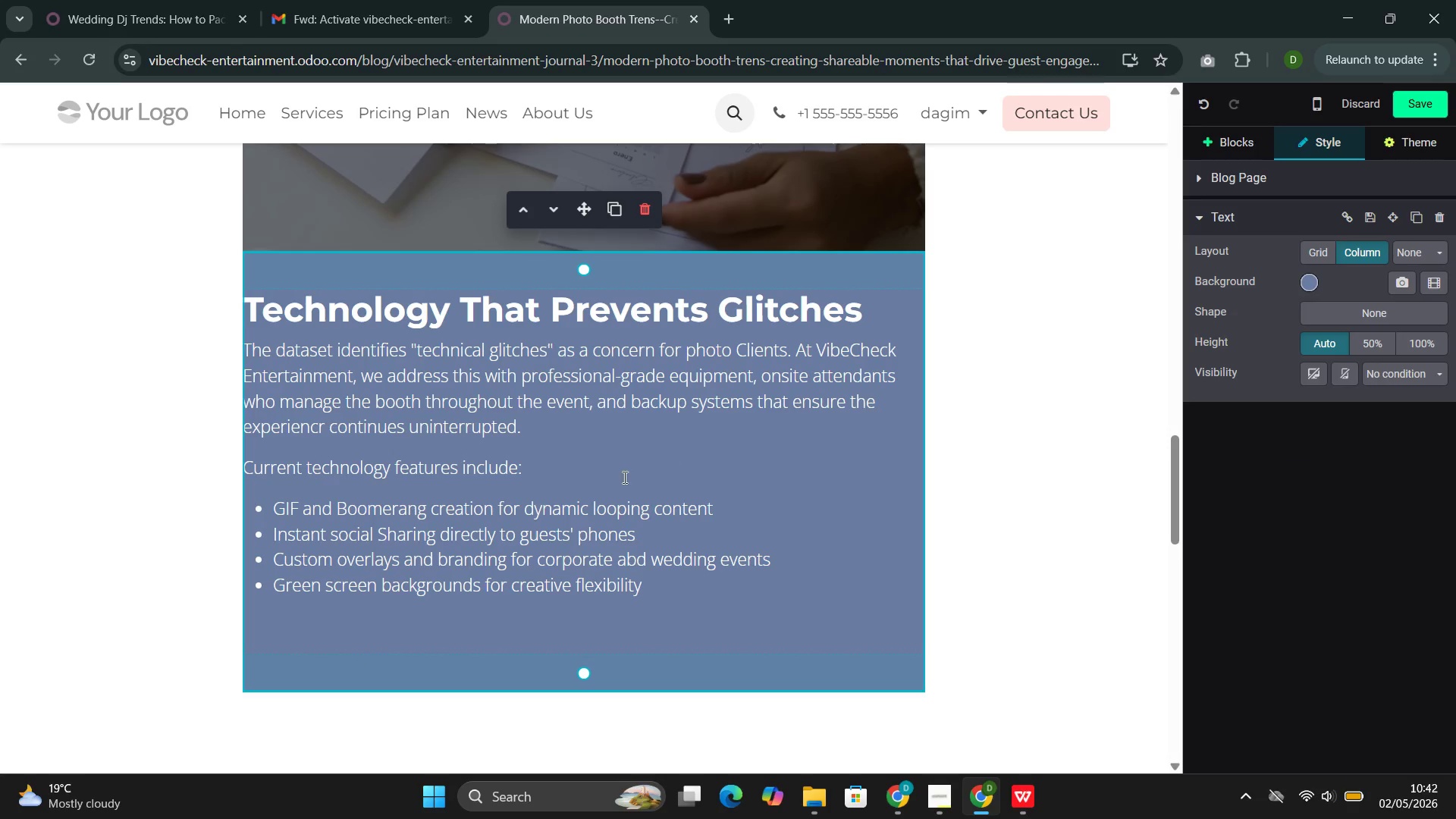 
scroll: coordinate [622, 477], scroll_direction: down, amount: 3.0
 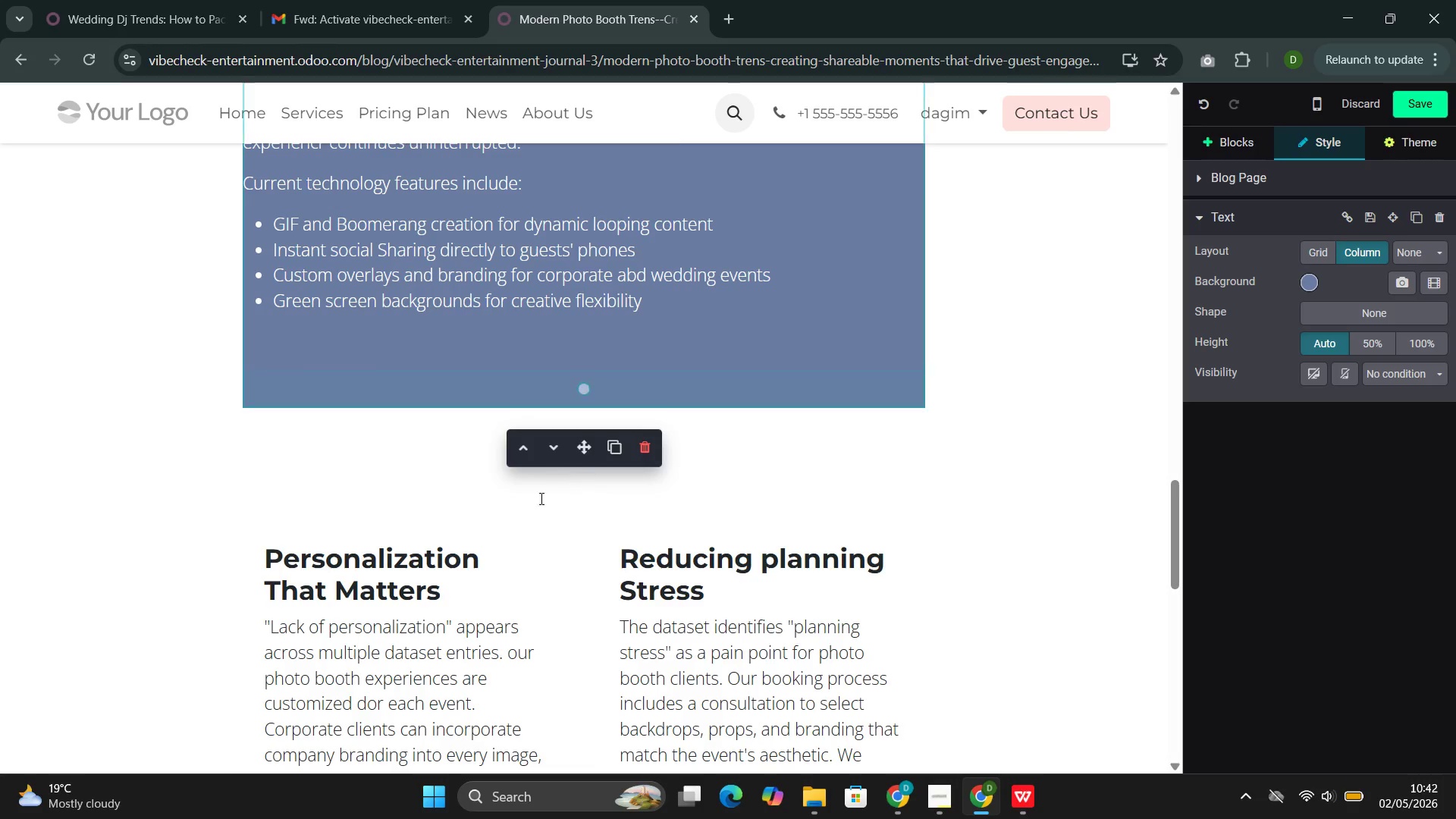 
left_click([534, 516])
 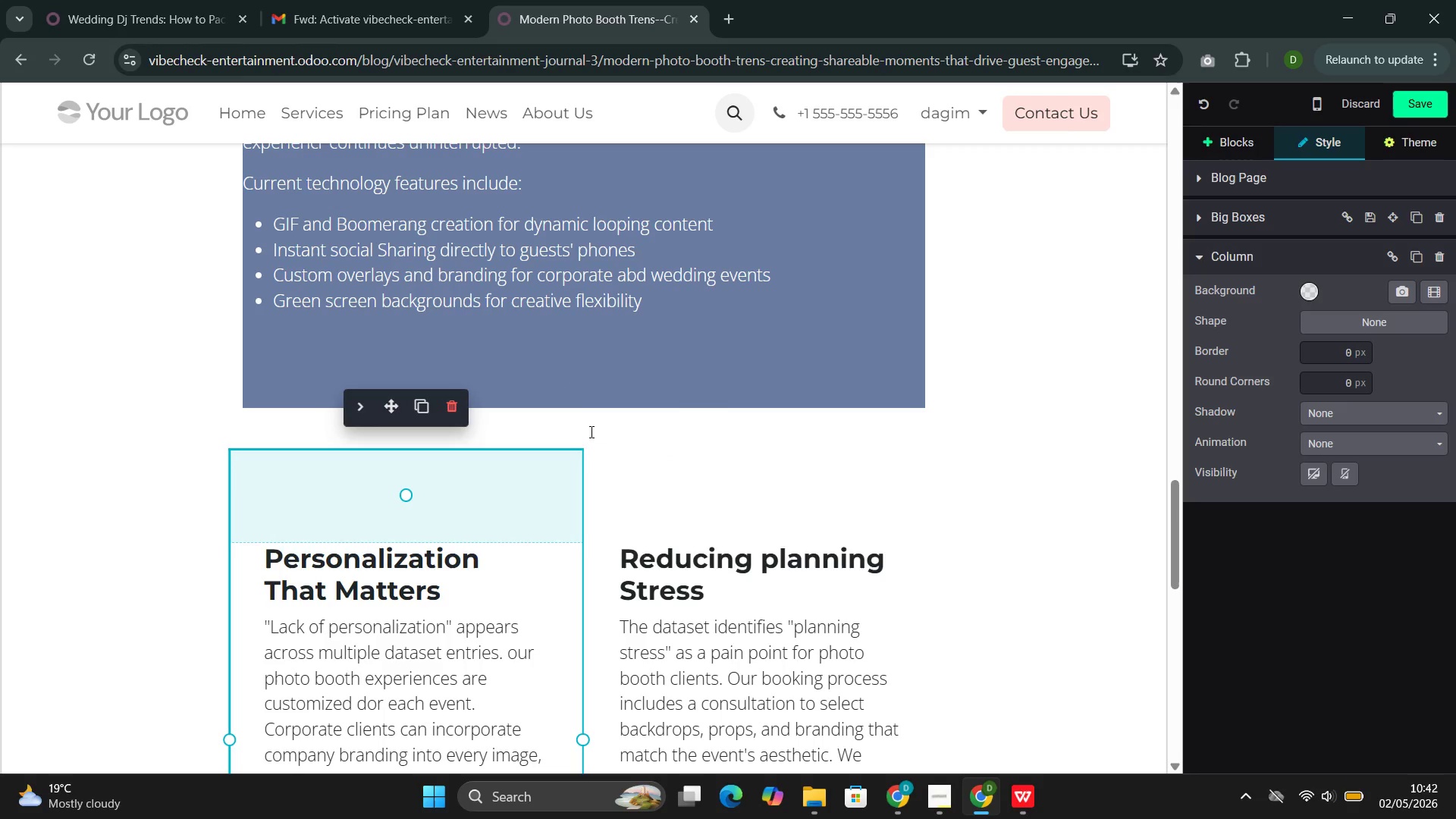 
left_click([616, 463])
 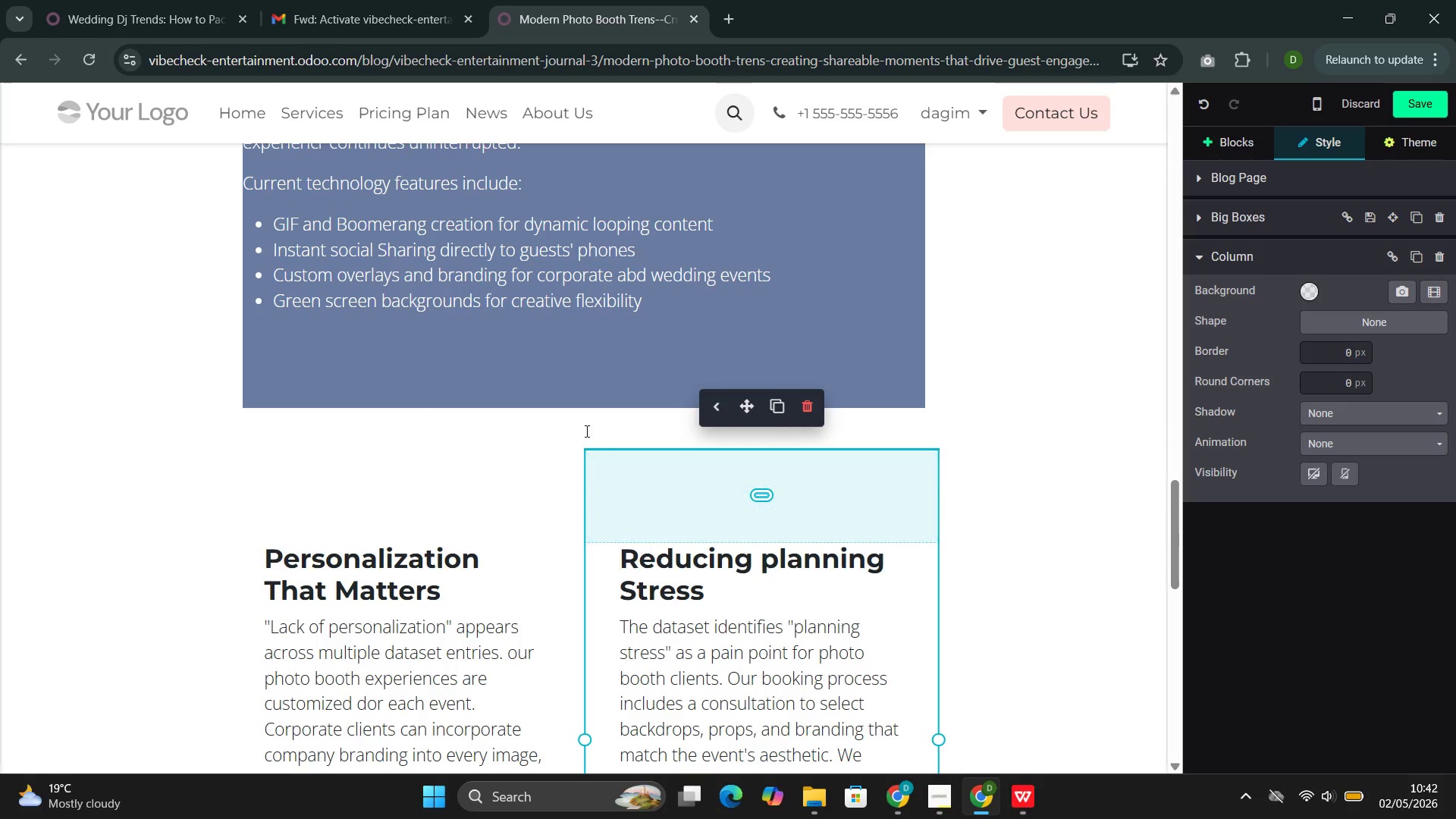 
left_click([585, 430])
 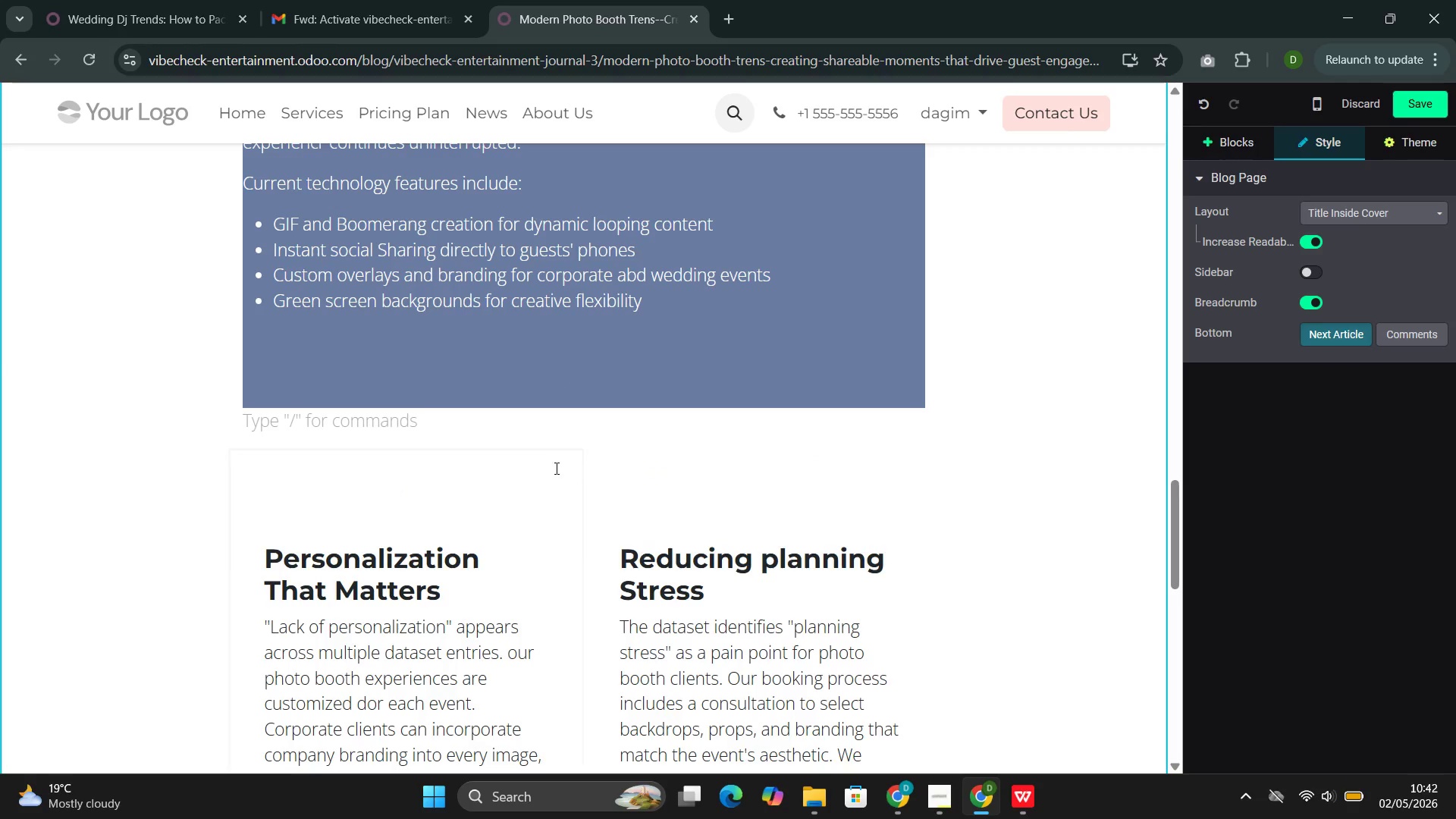 
left_click([557, 475])
 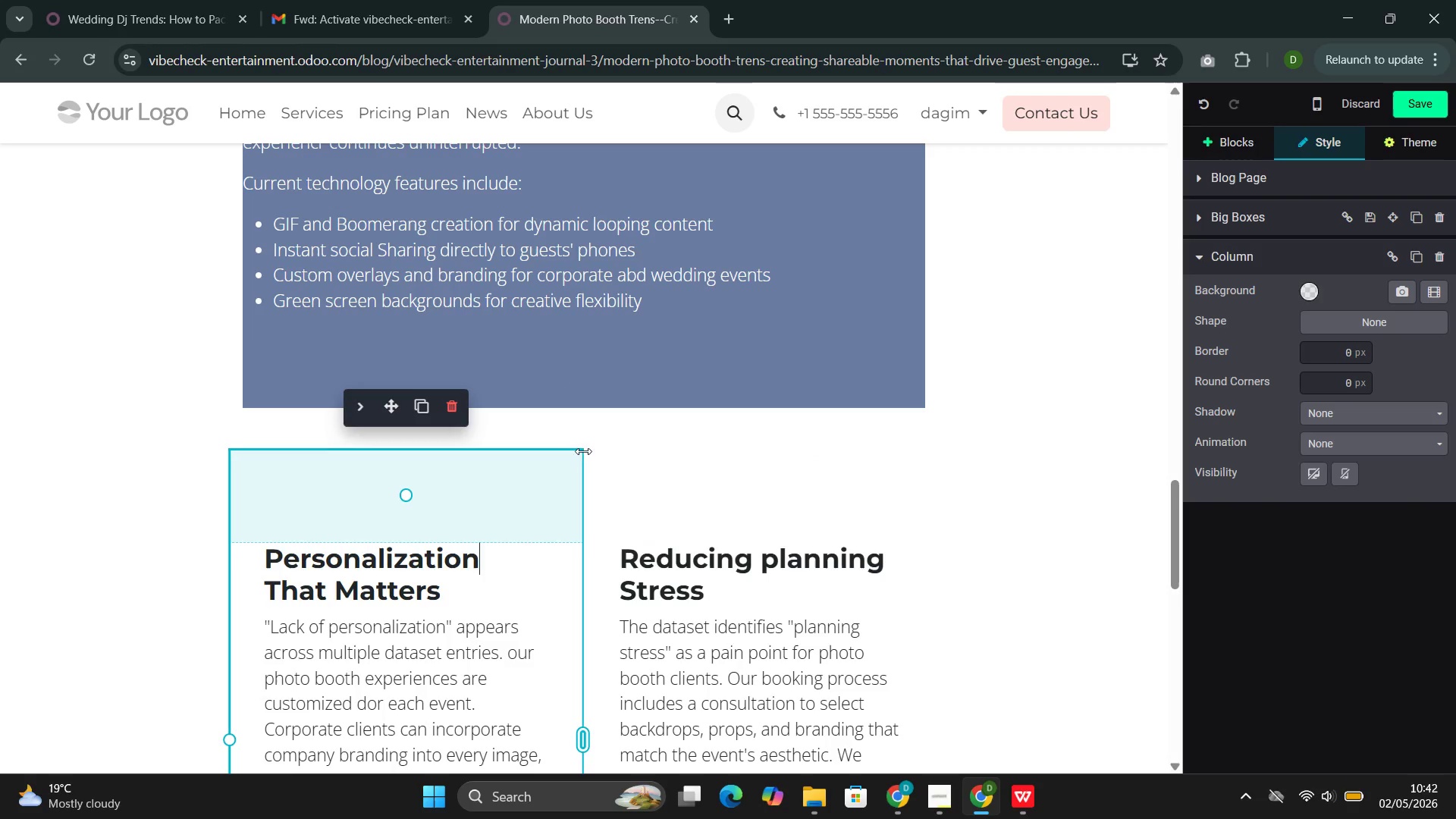 
left_click([582, 442])
 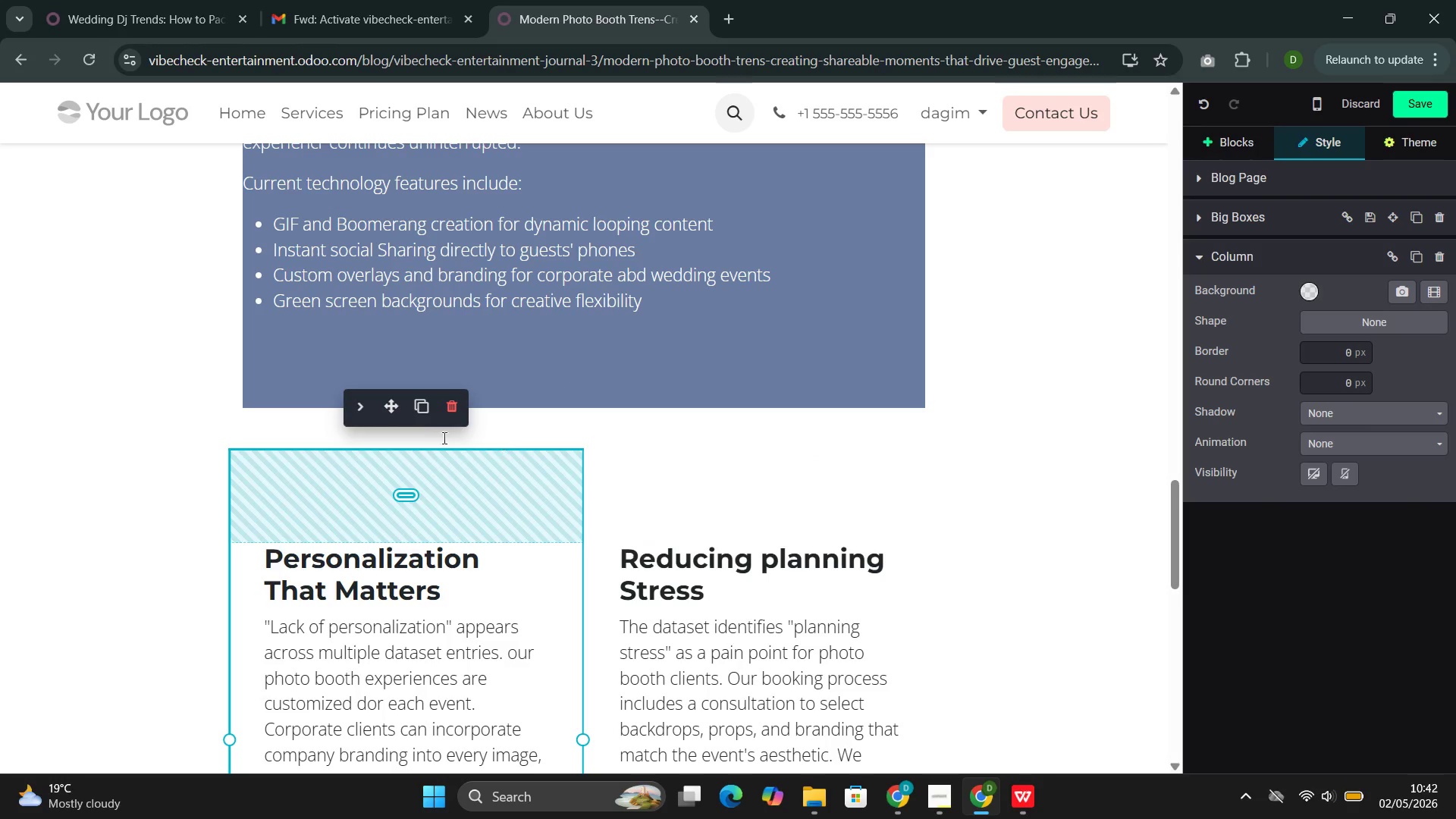 
left_click_drag(start_coordinate=[383, 413], to_coordinate=[390, 400])
 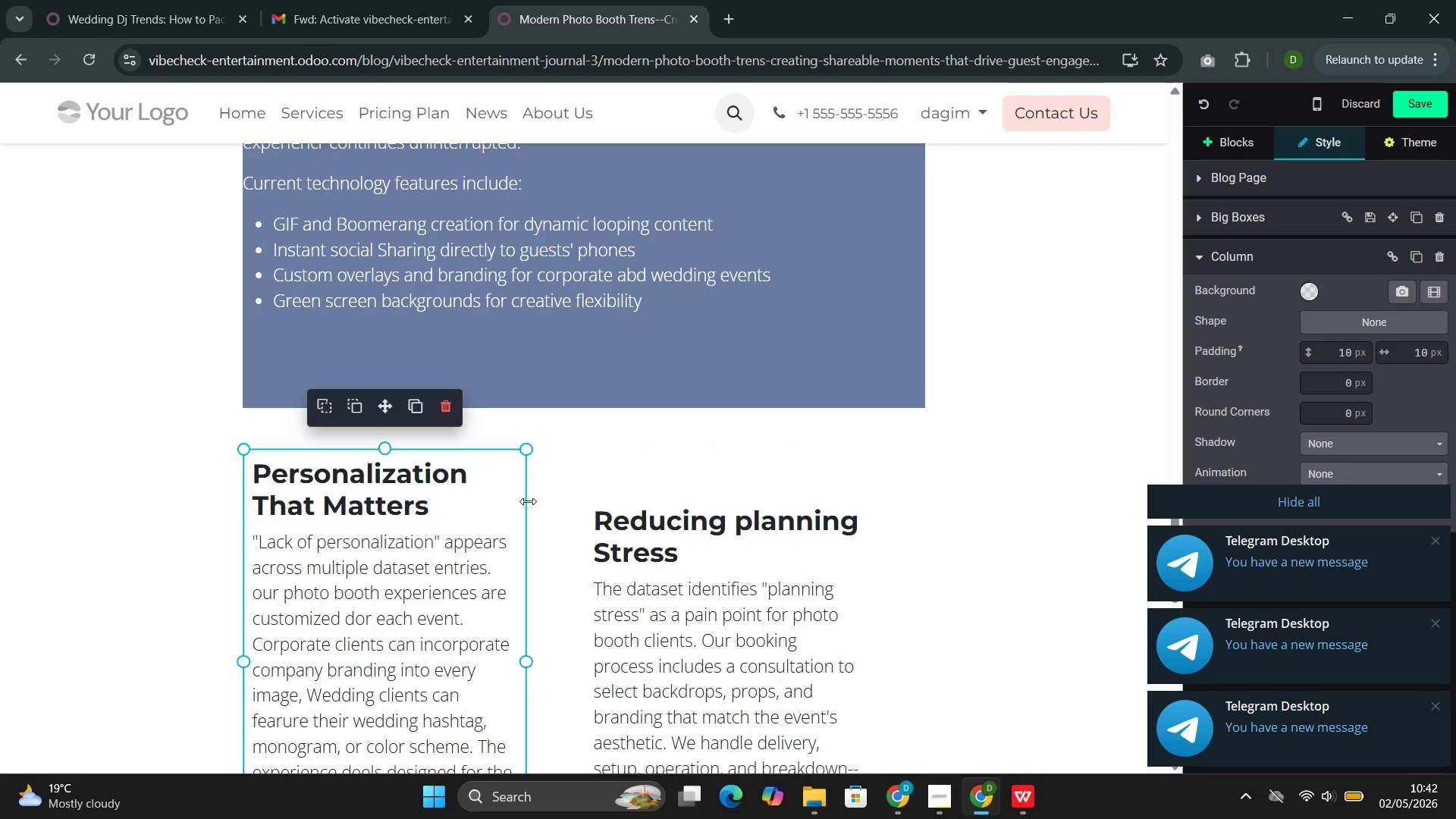 
left_click([555, 501])
 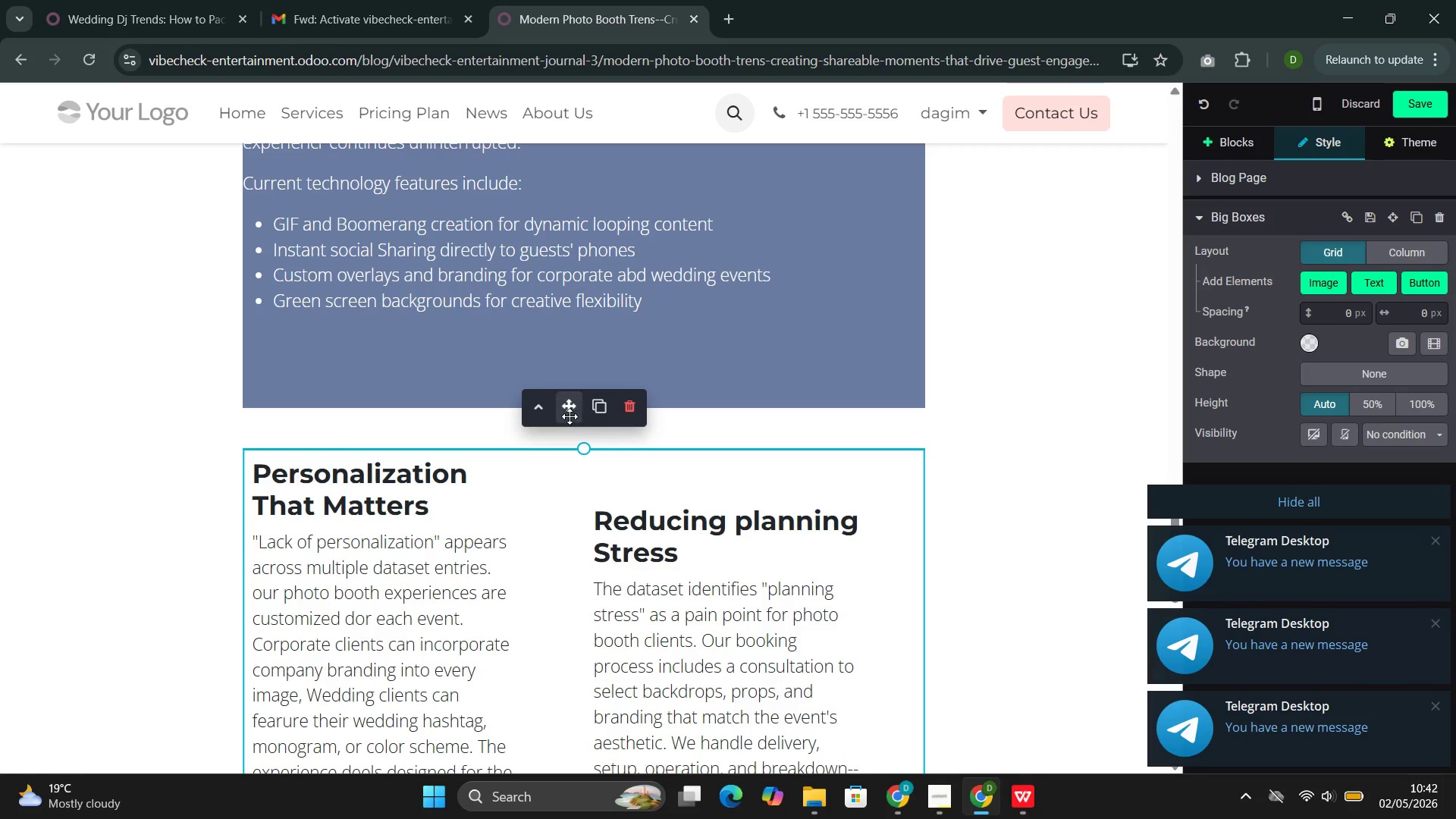 
left_click_drag(start_coordinate=[570, 414], to_coordinate=[570, 401])
 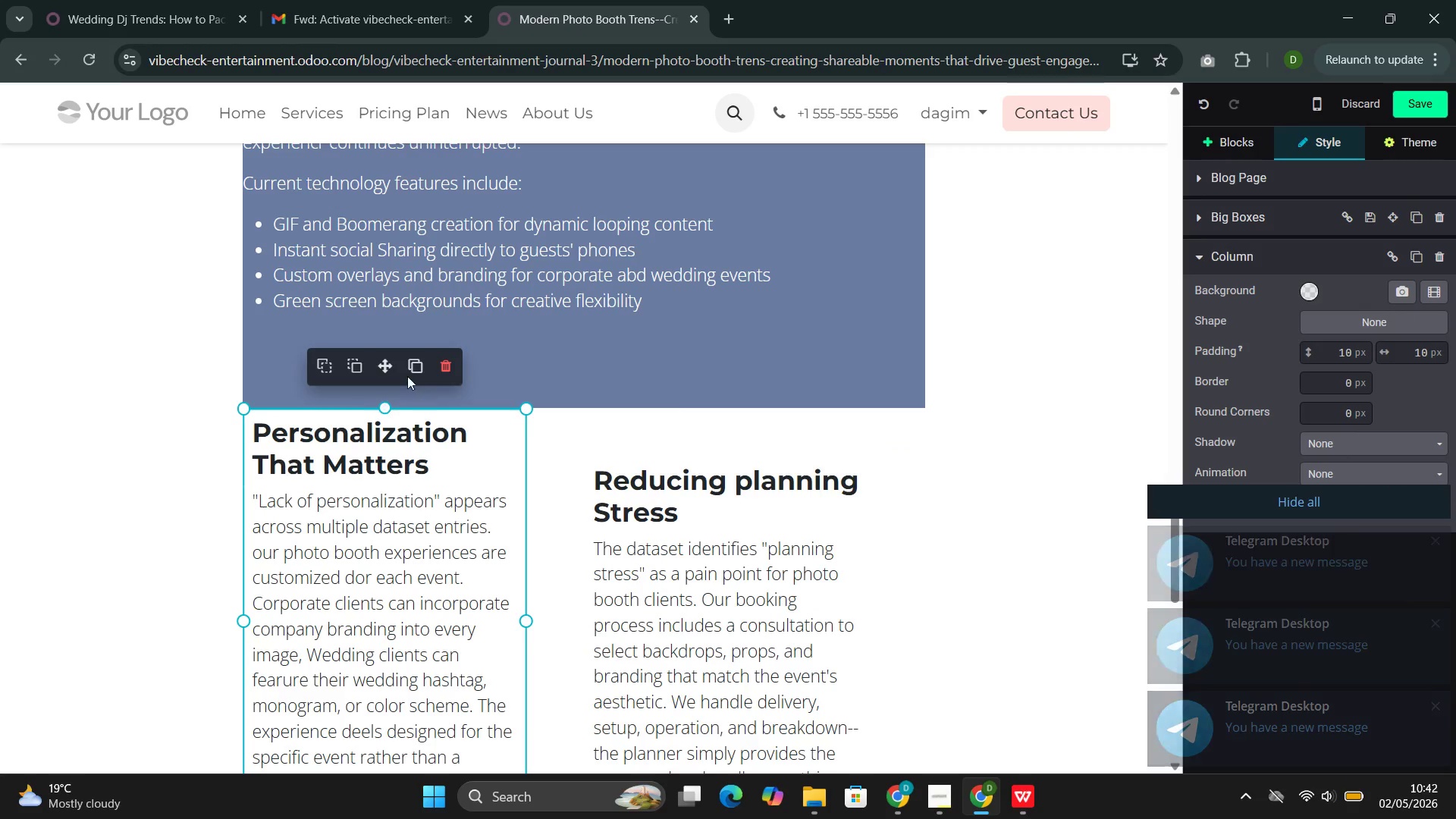 
left_click_drag(start_coordinate=[385, 360], to_coordinate=[397, 386])
 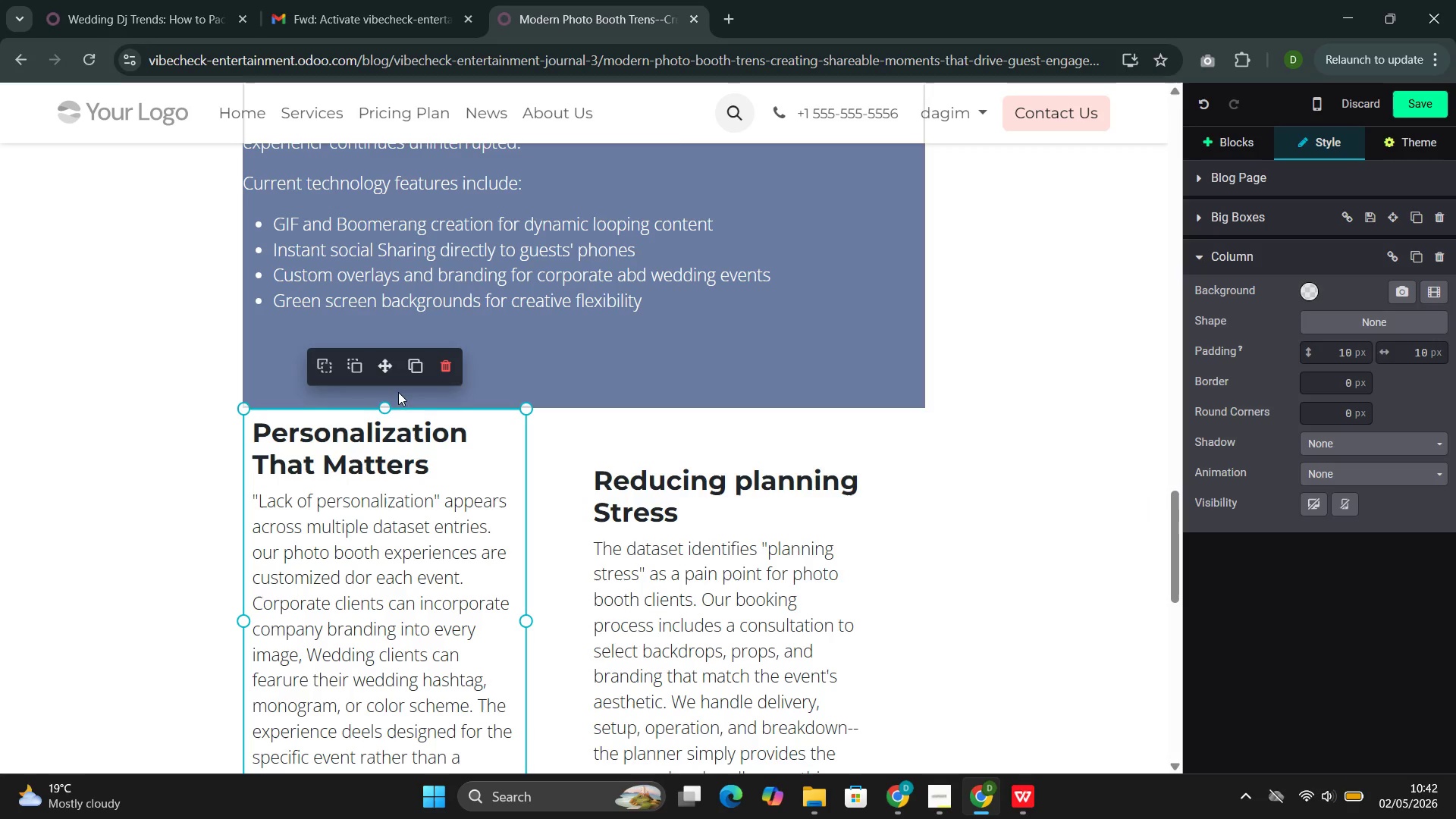 
left_click_drag(start_coordinate=[381, 371], to_coordinate=[400, 455])
 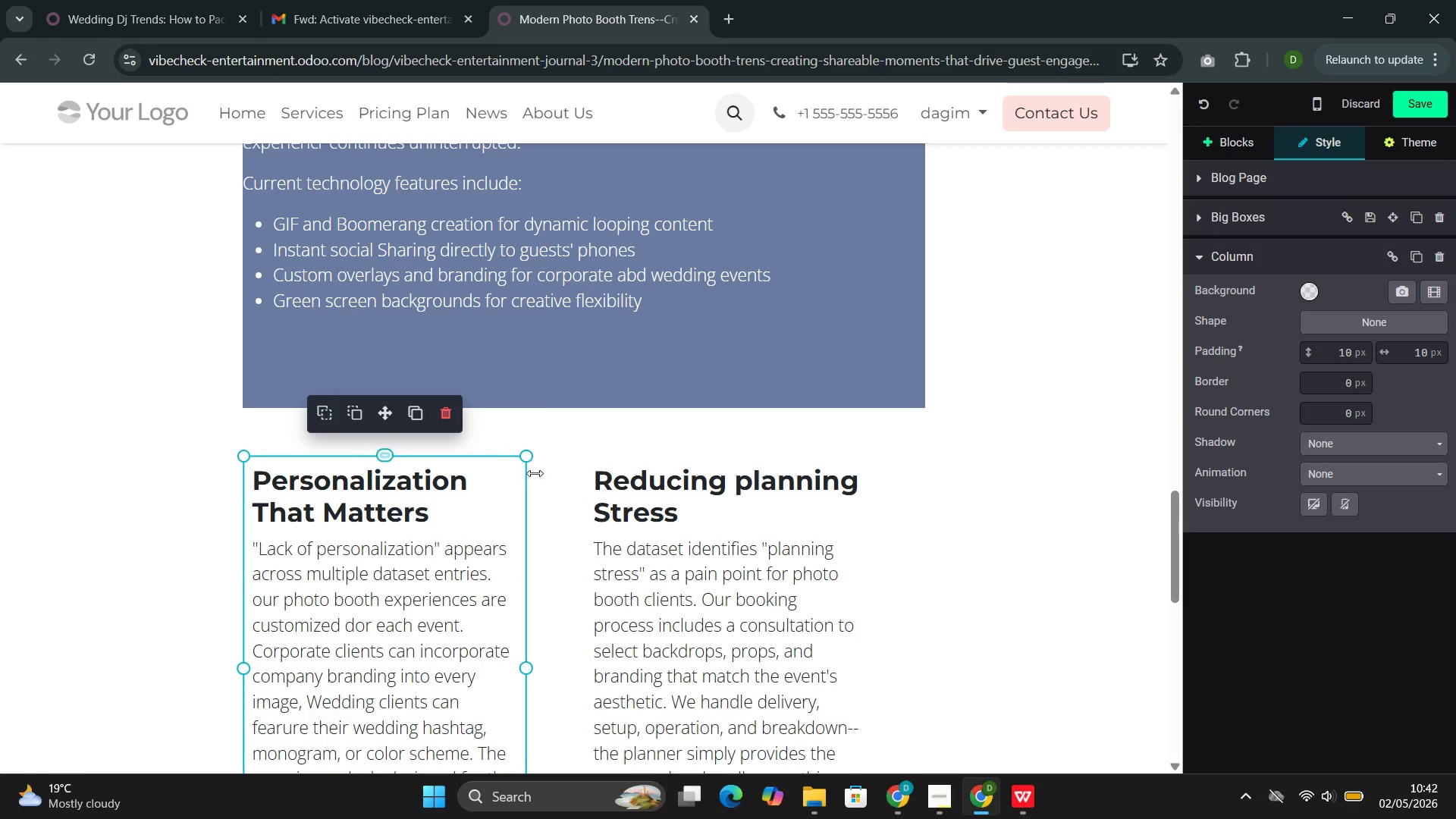 
left_click([580, 473])
 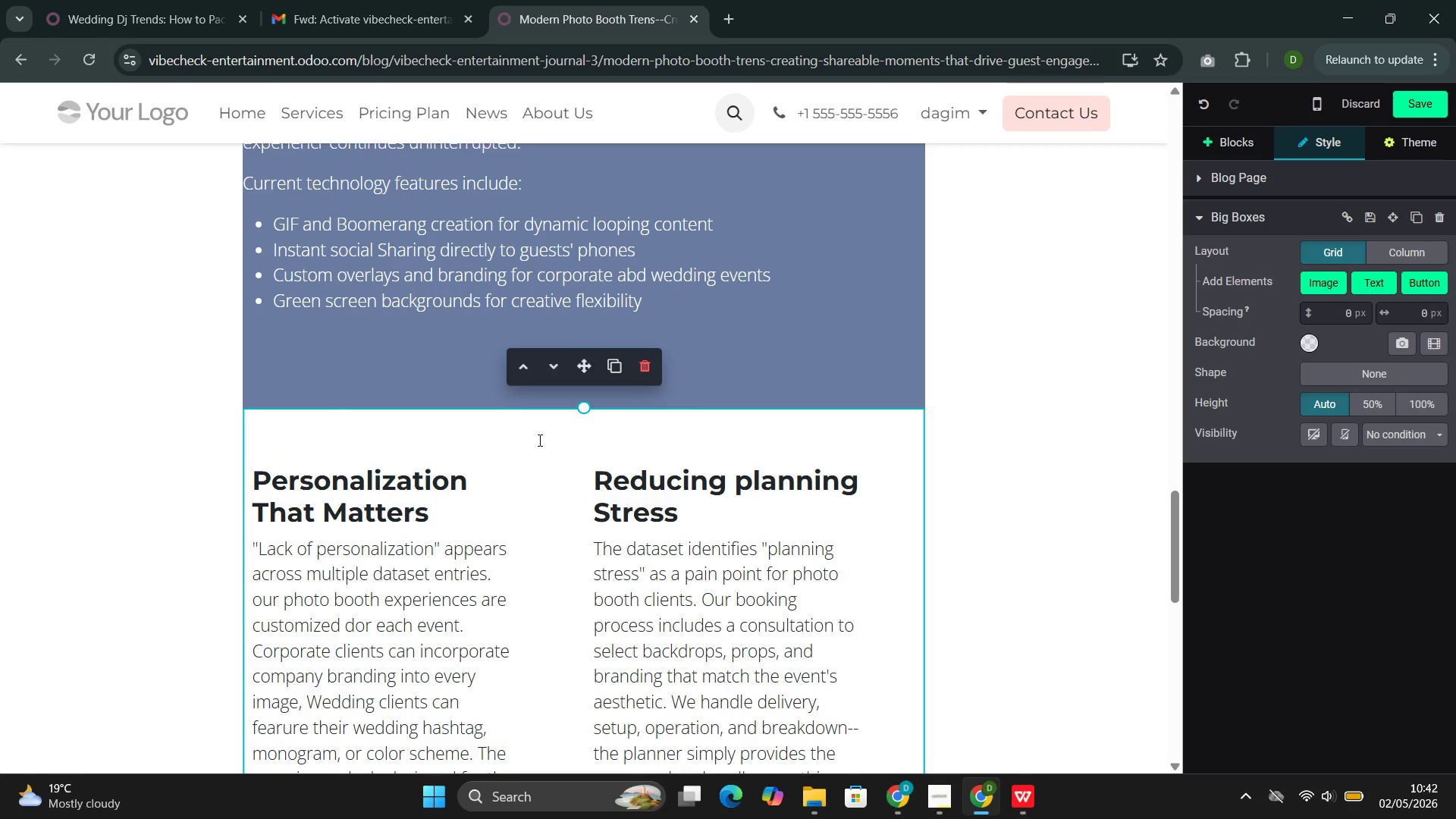 
left_click([538, 438])
 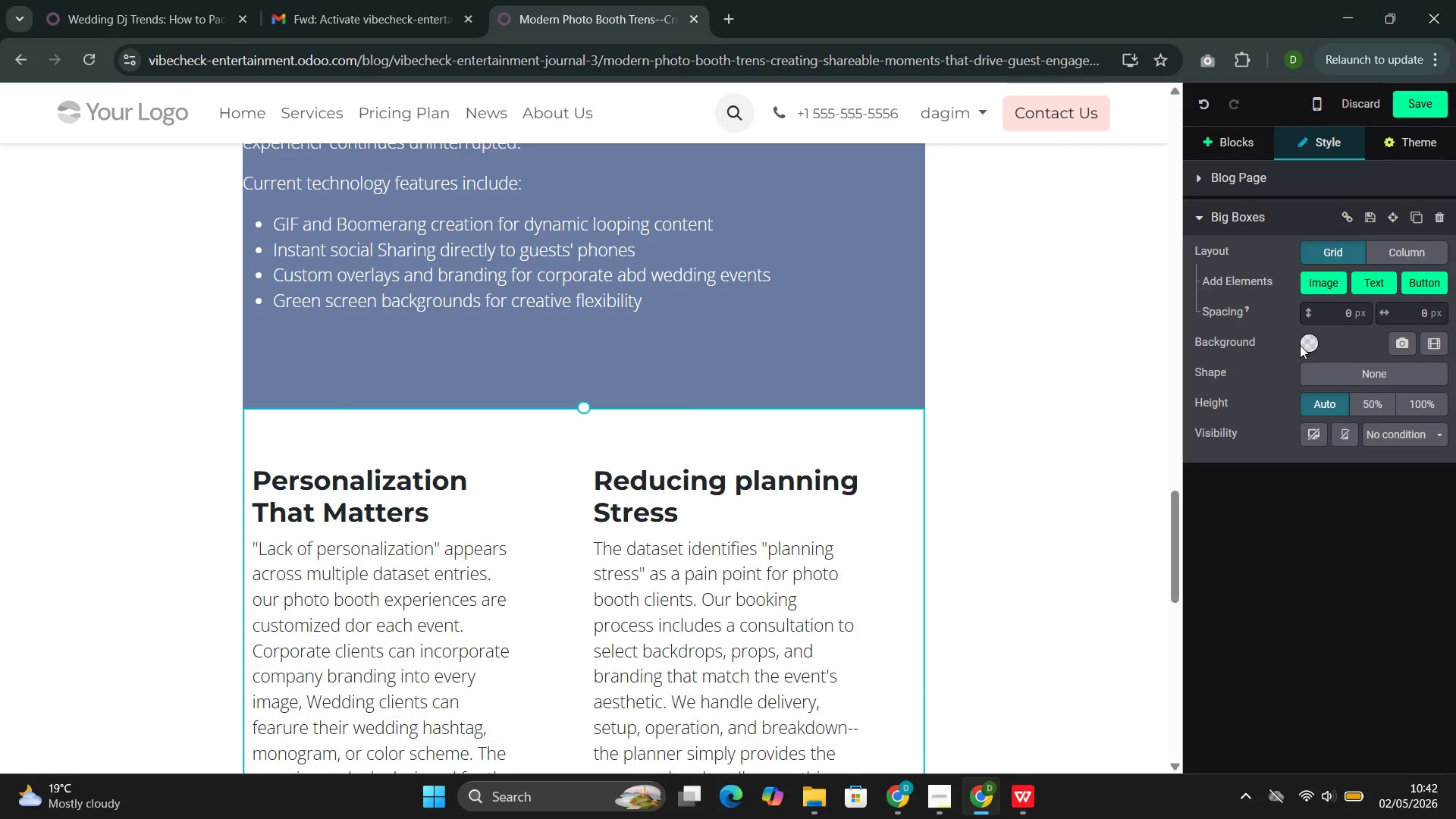 
left_click([1303, 340])
 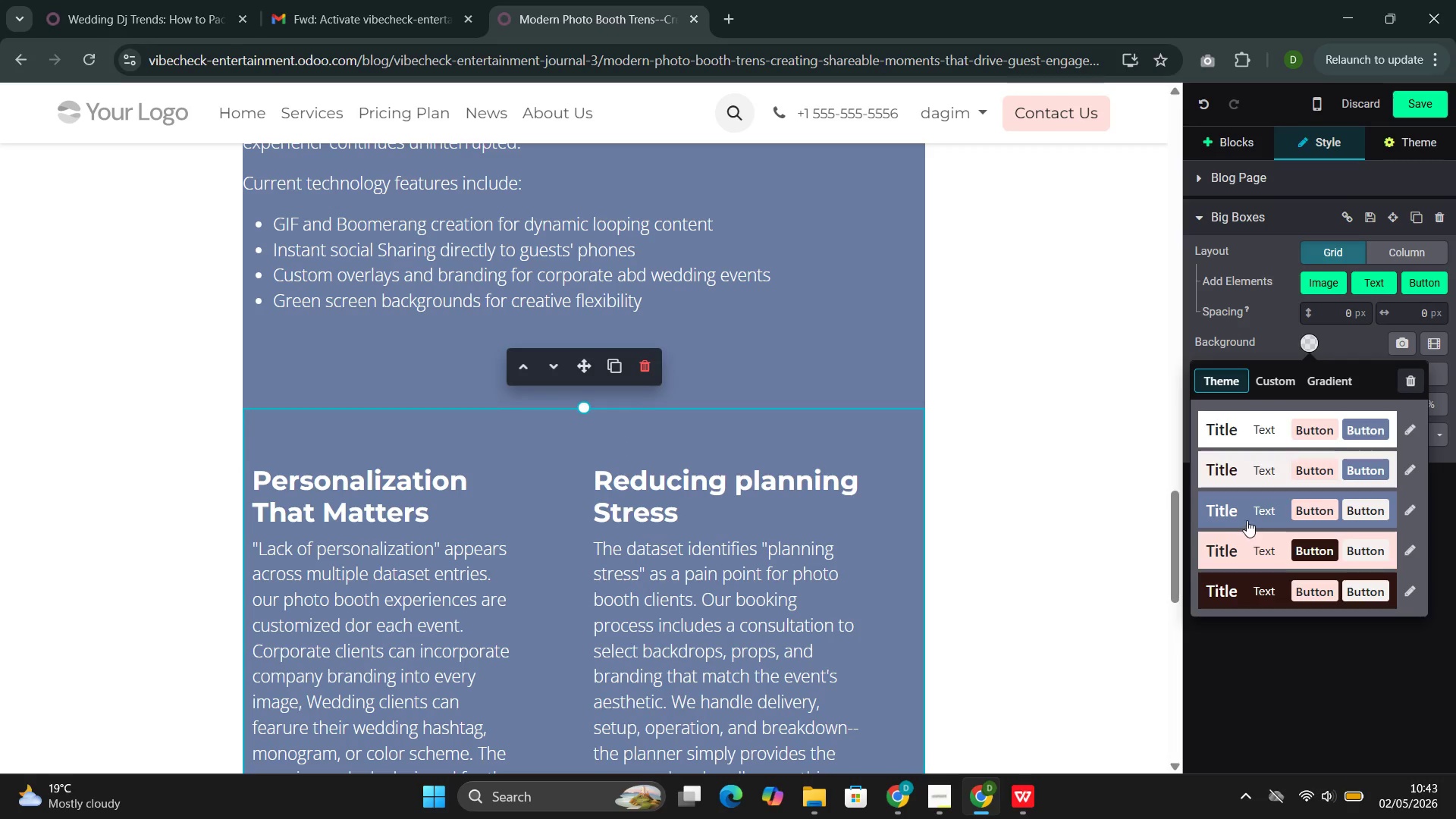 
left_click([1247, 512])
 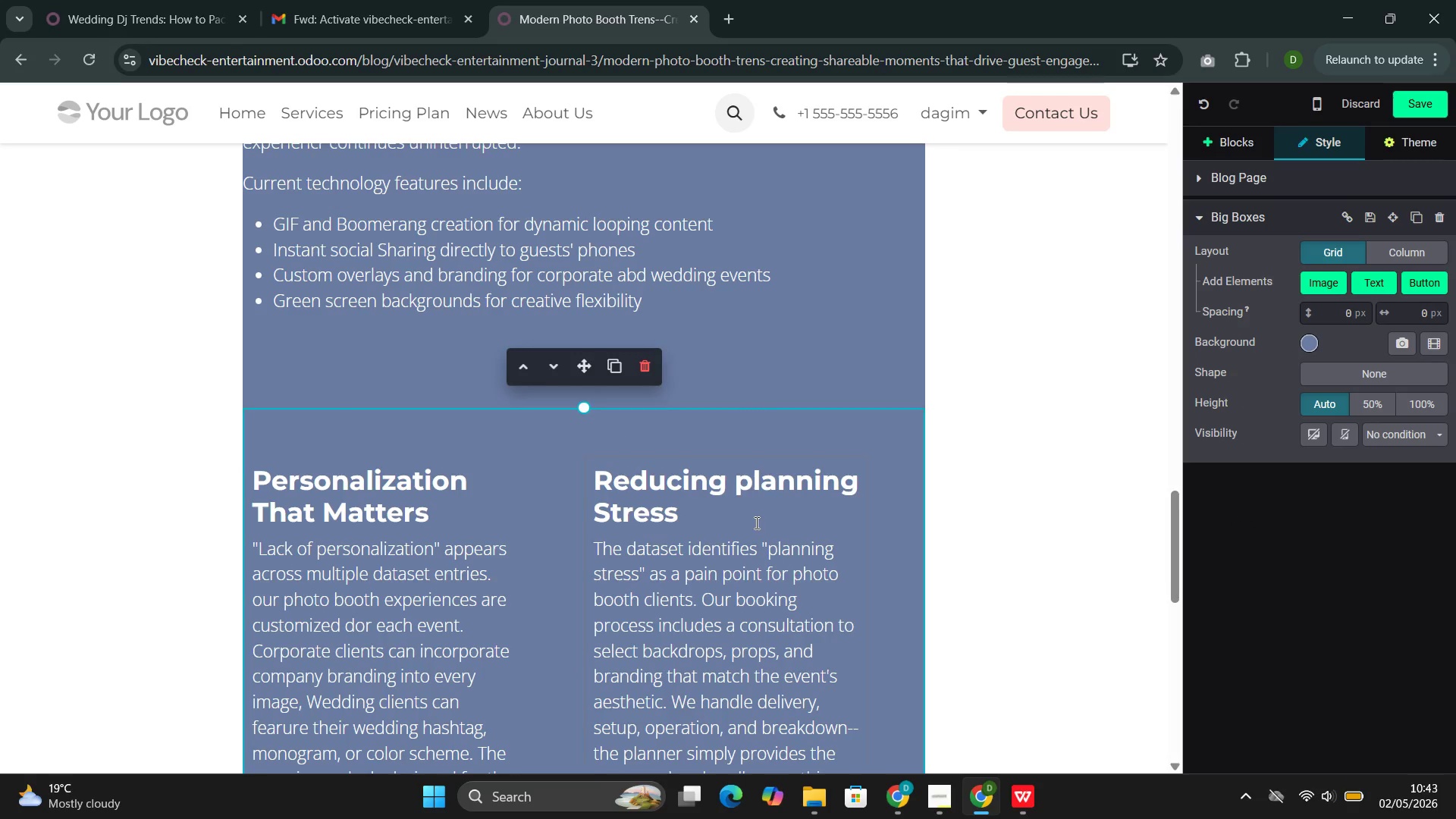 
scroll: coordinate [736, 549], scroll_direction: down, amount: 5.0
 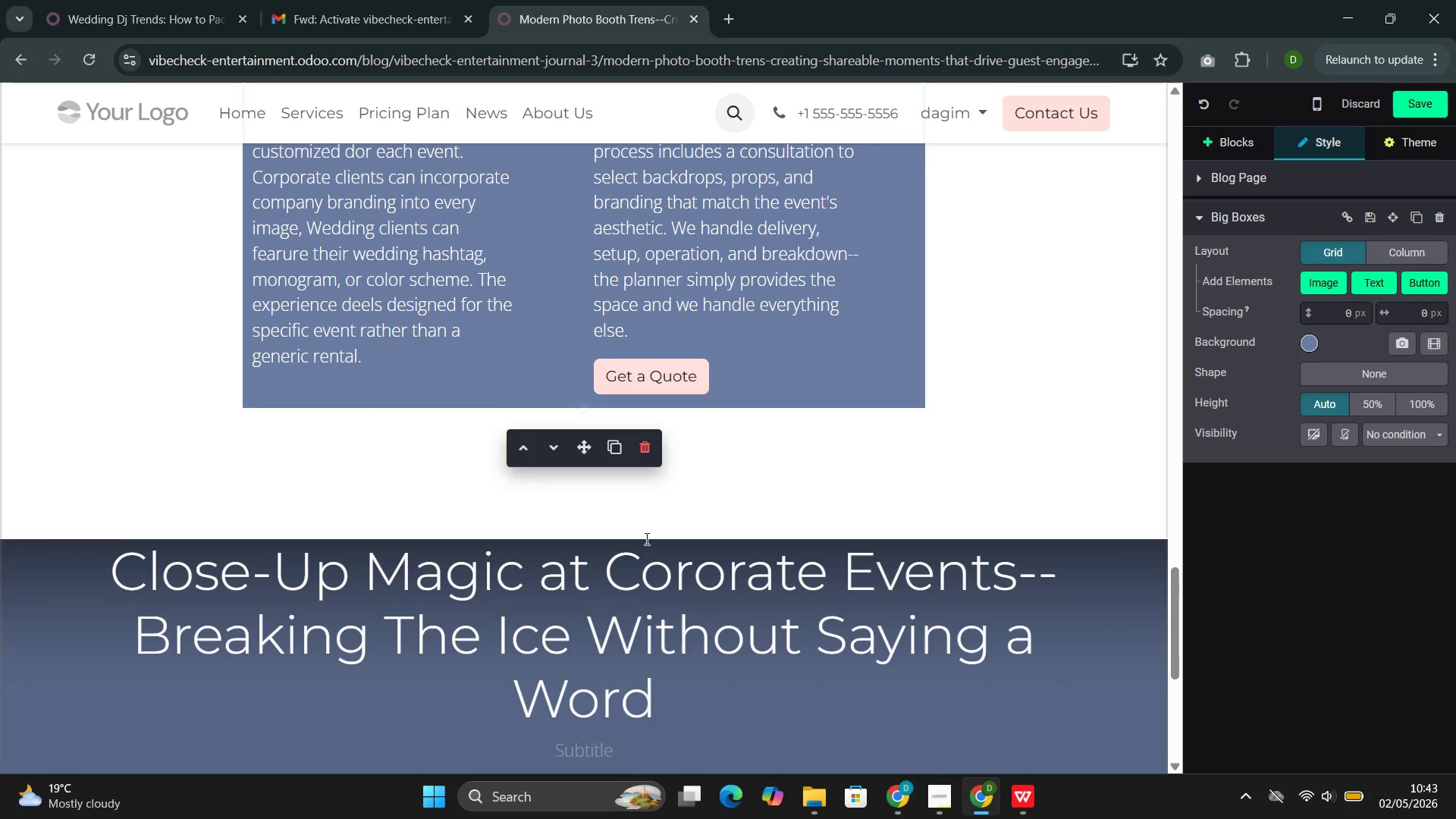 
scroll: coordinate [641, 533], scroll_direction: up, amount: 29.0
 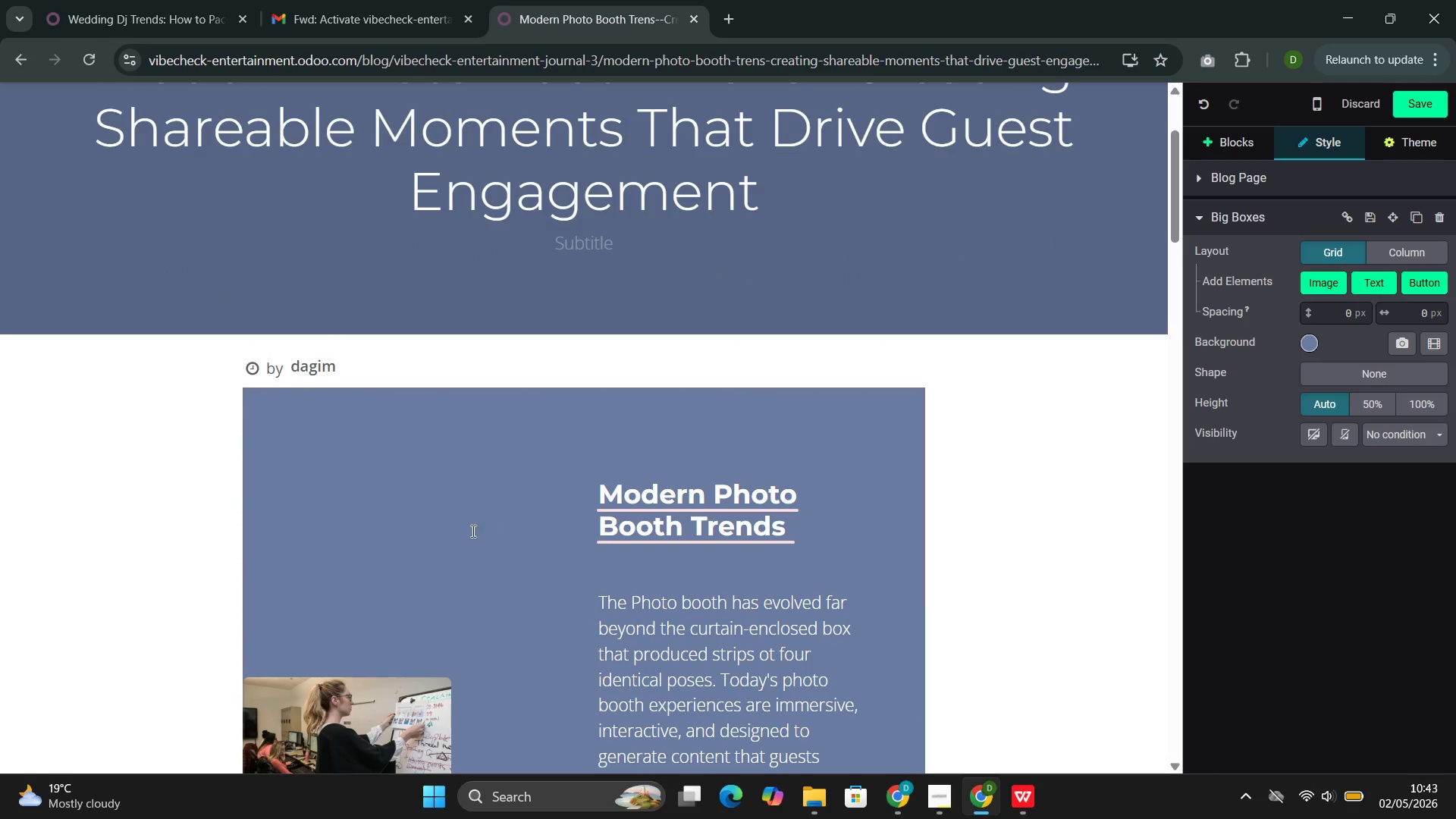 
left_click([472, 530])
 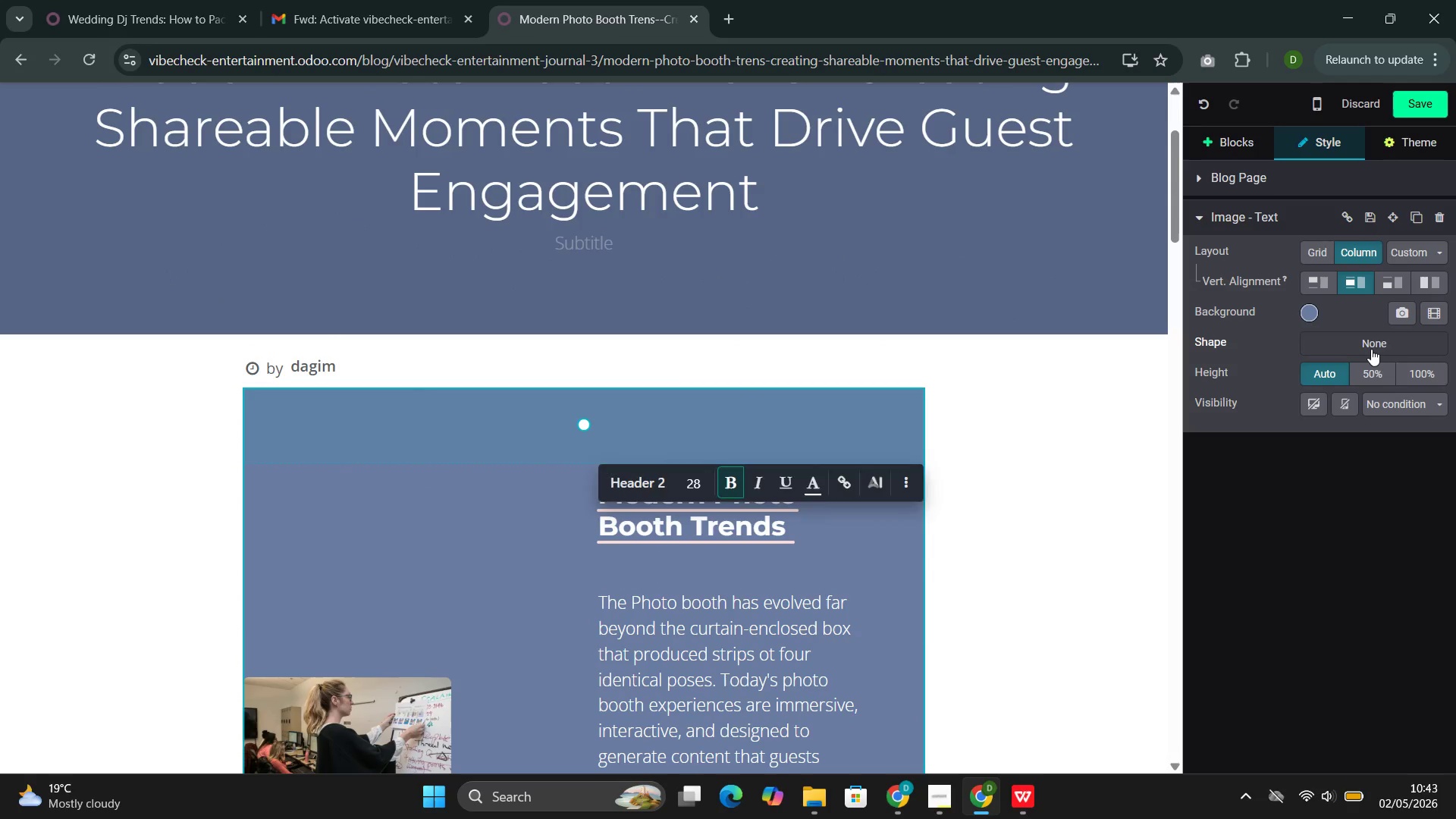 
scroll: coordinate [1274, 489], scroll_direction: down, amount: 34.0
 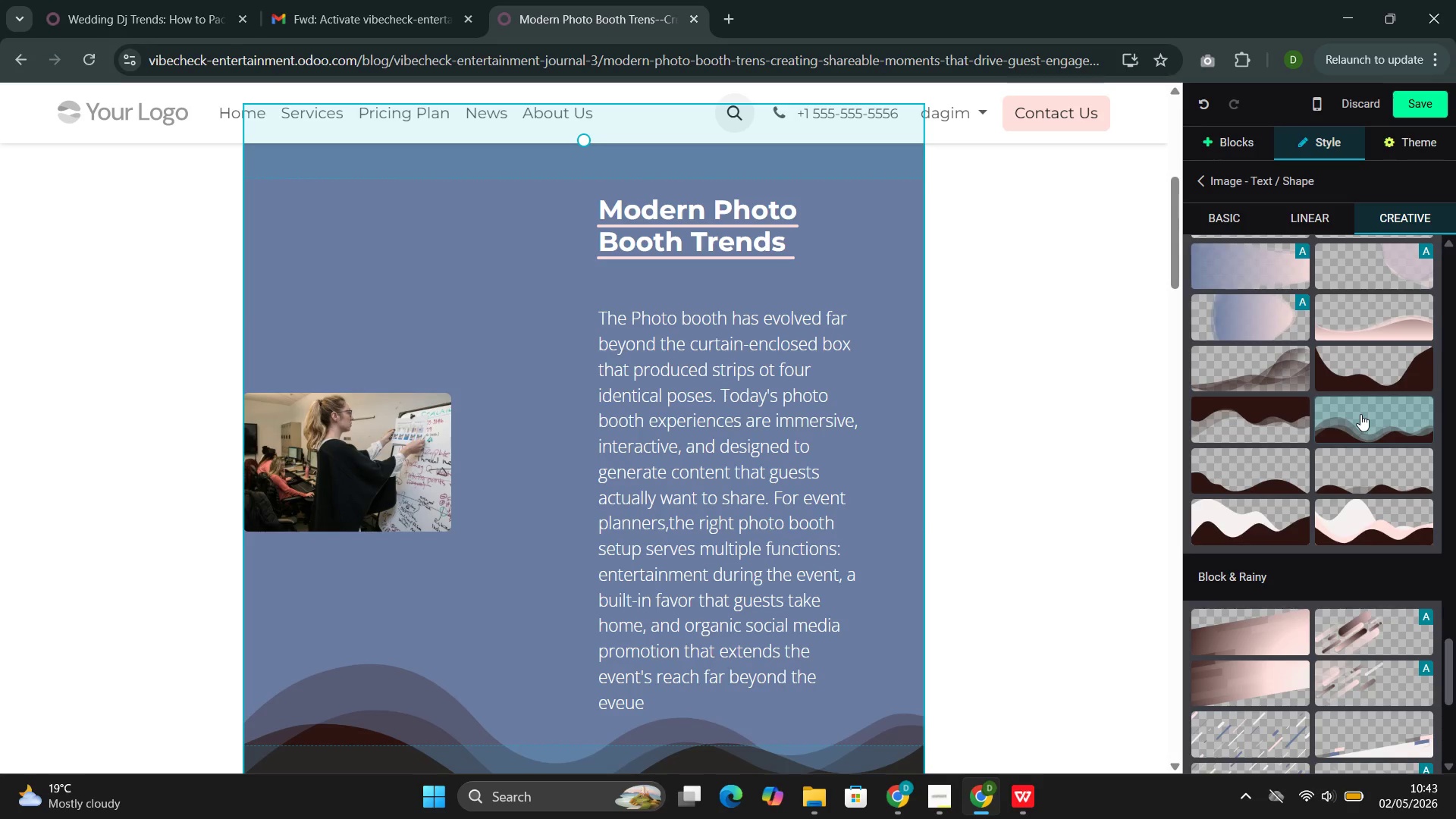 
left_click([1360, 414])
 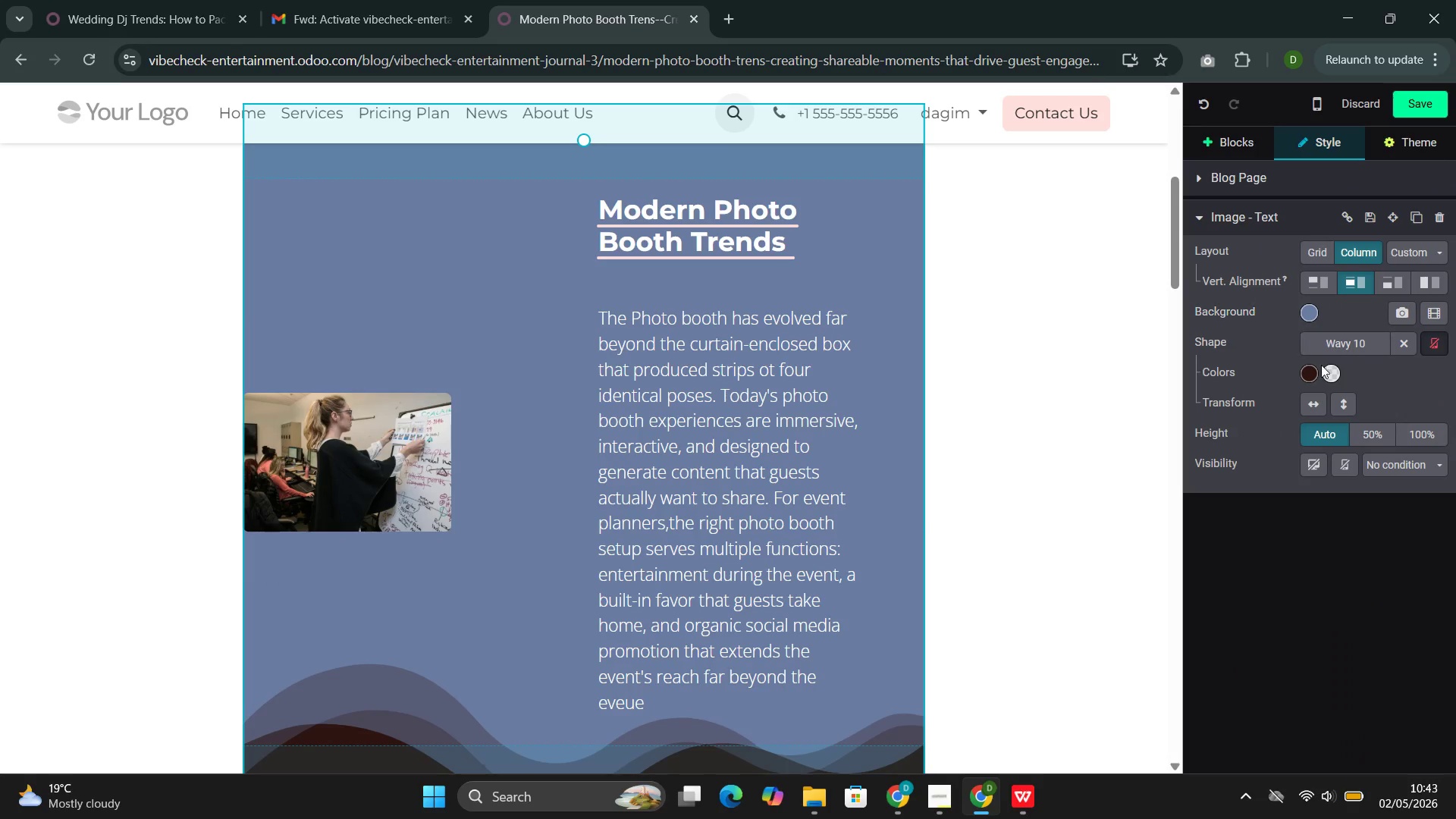 
left_click([1312, 375])
 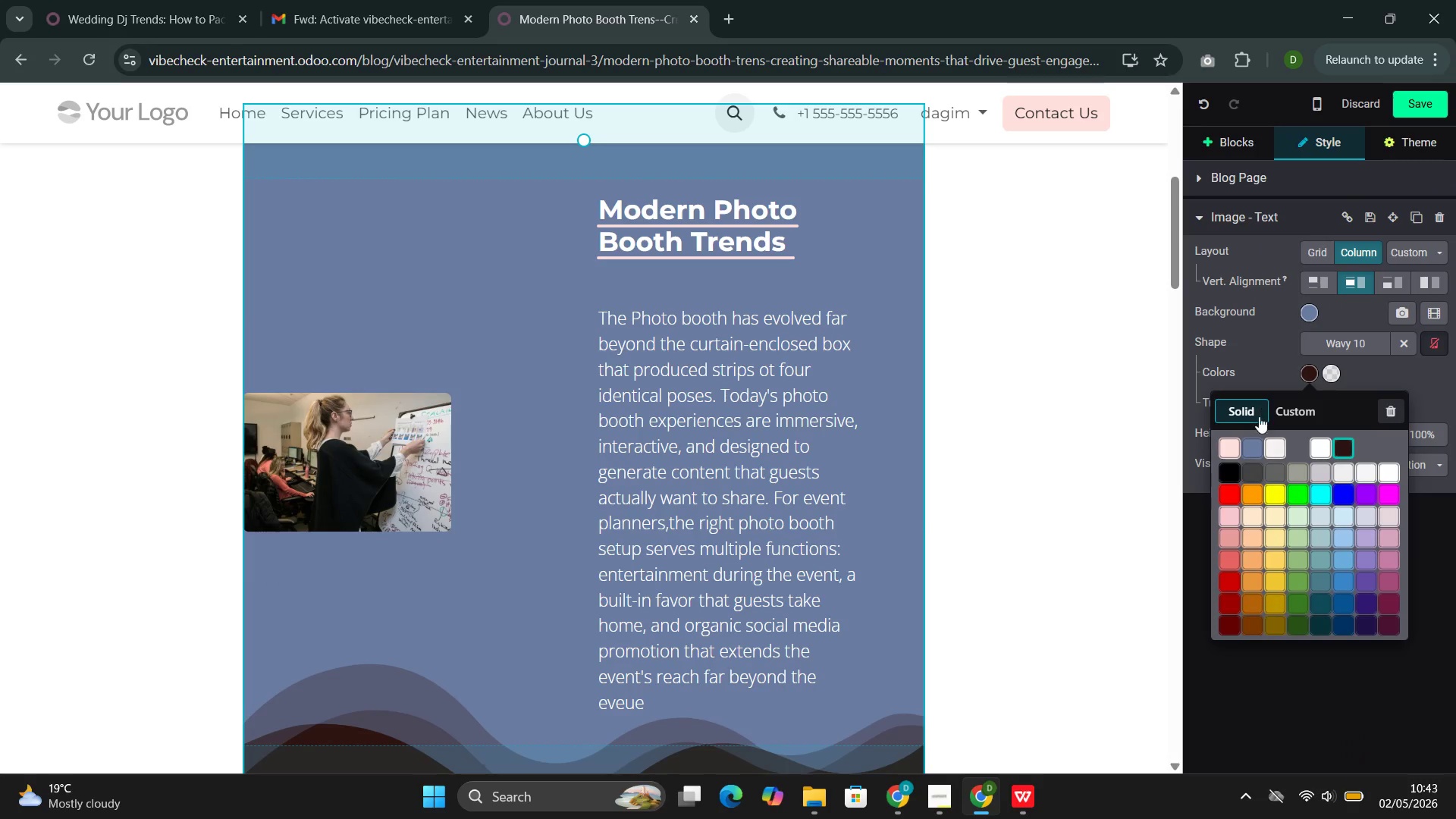 
left_click([1253, 448])
 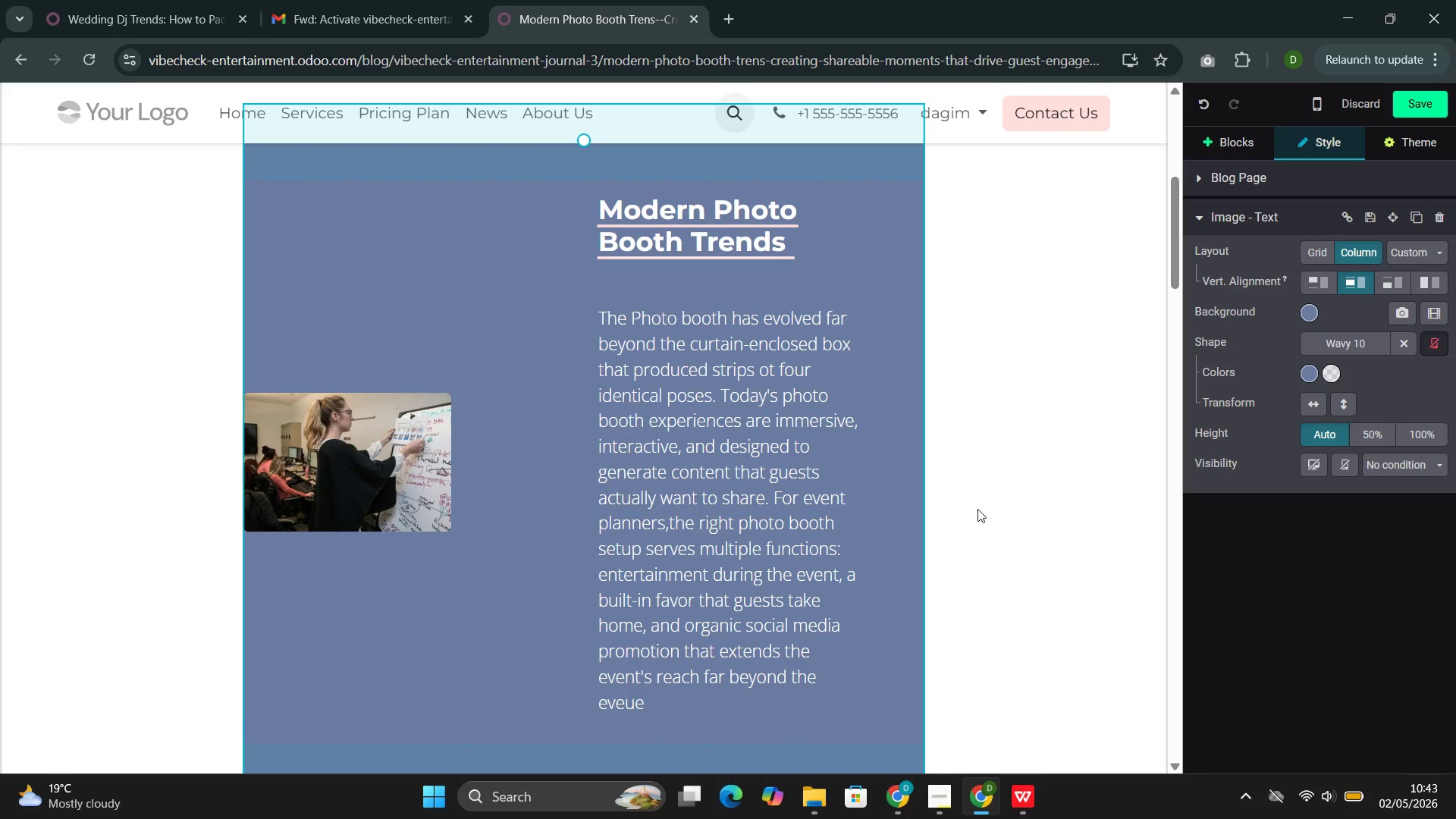 
scroll: coordinate [806, 569], scroll_direction: down, amount: 2.0
 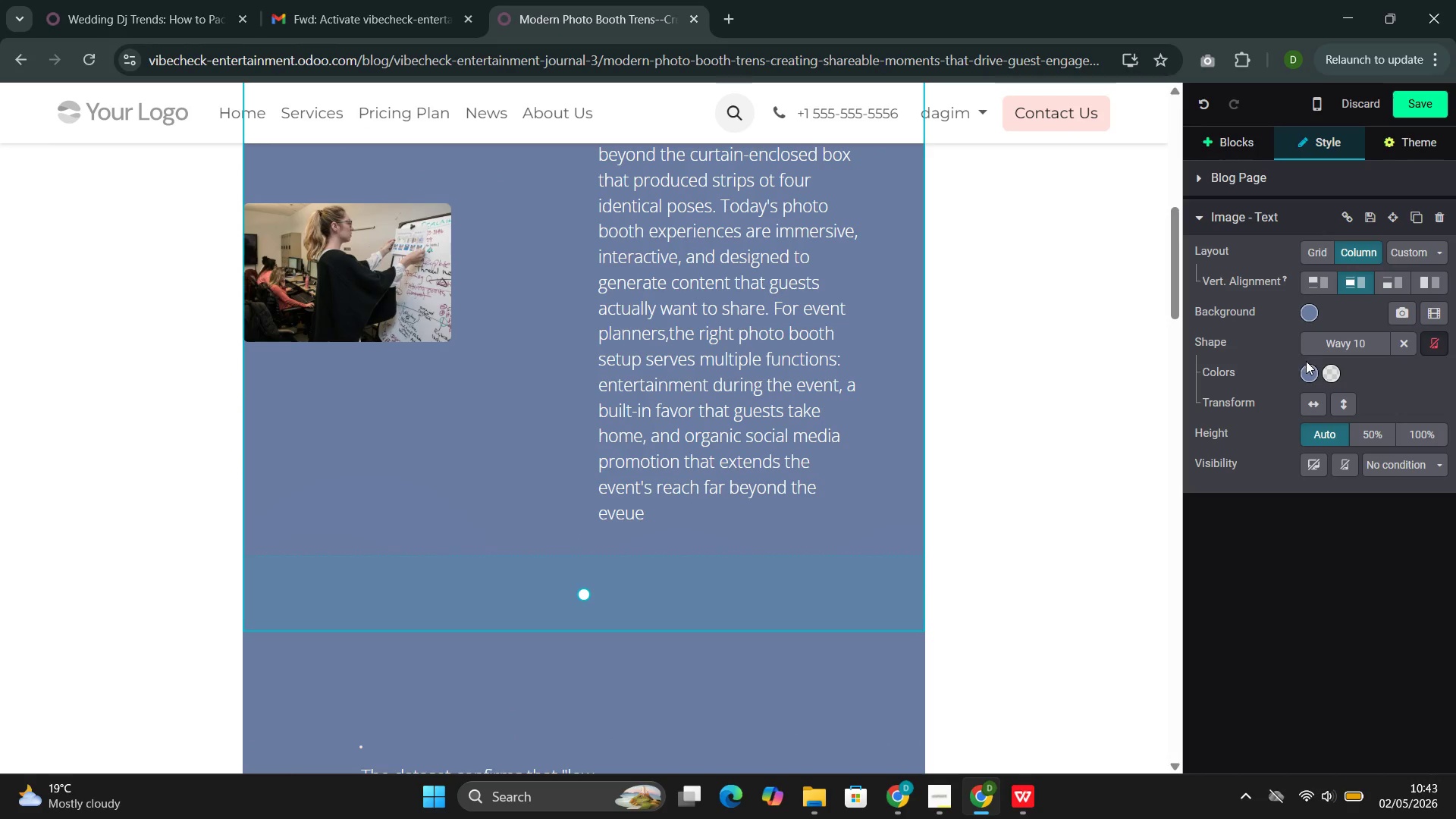 
left_click([1310, 372])
 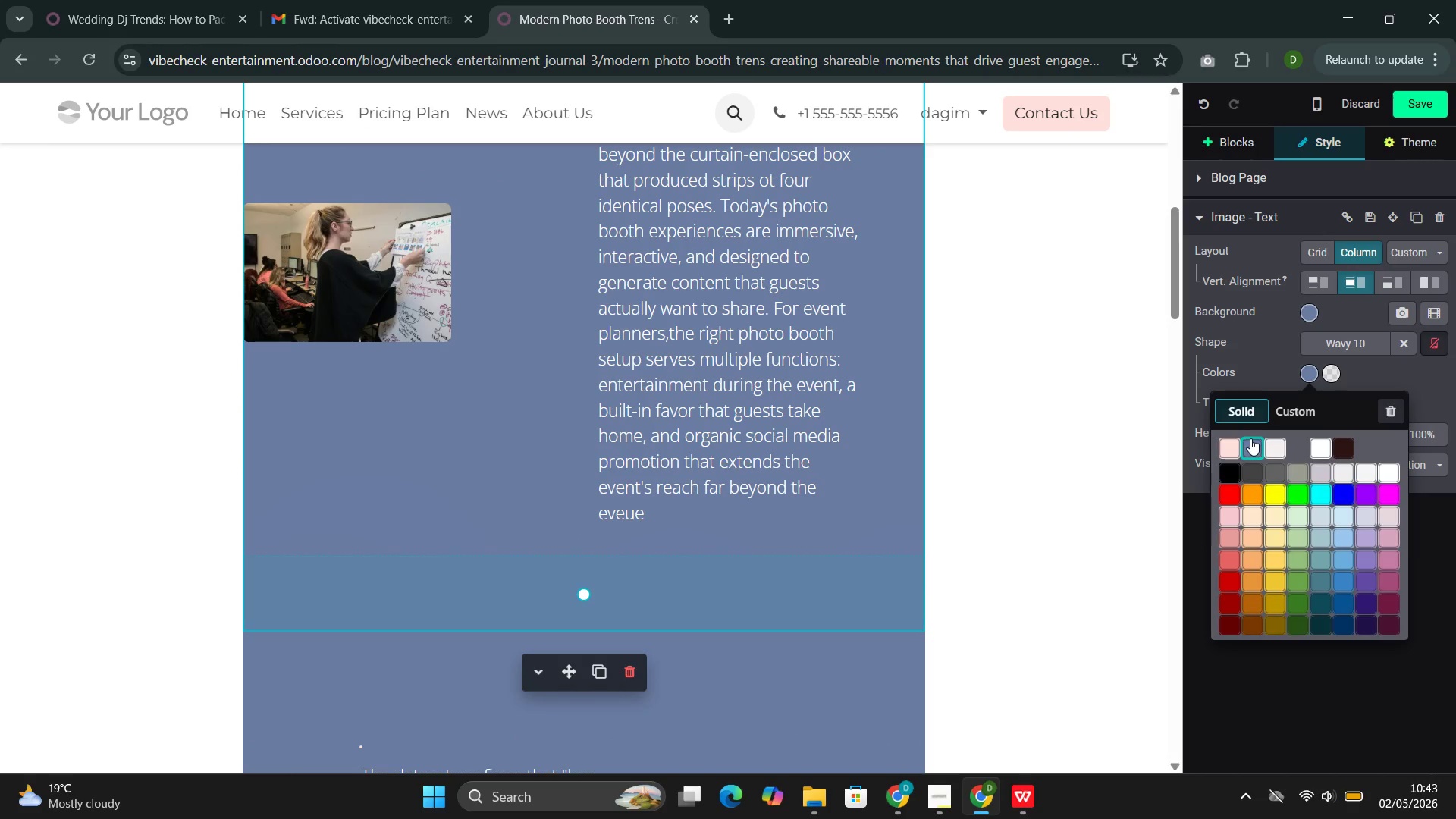 
left_click([1250, 438])
 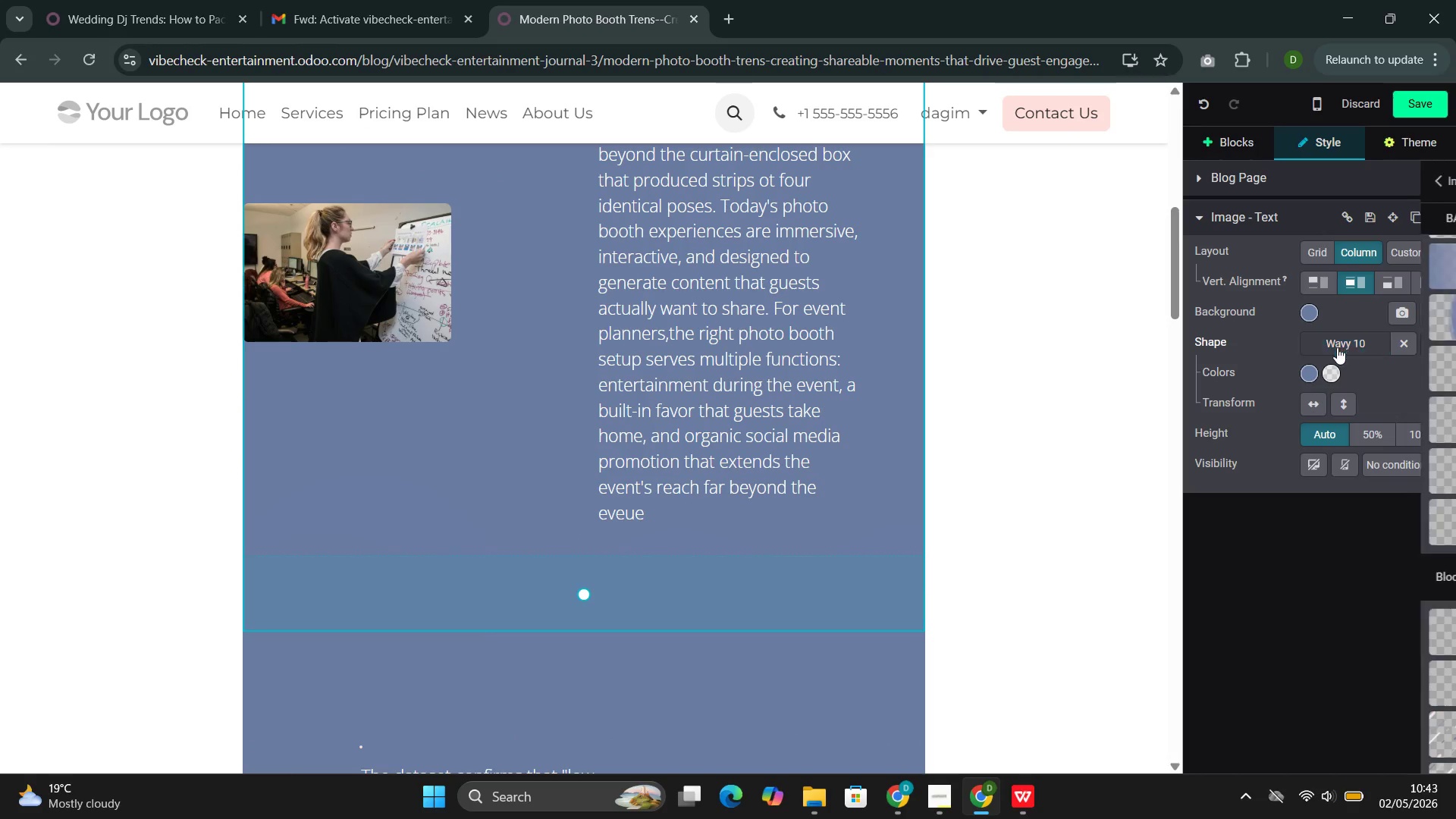 
scroll: coordinate [1315, 465], scroll_direction: down, amount: 15.0
 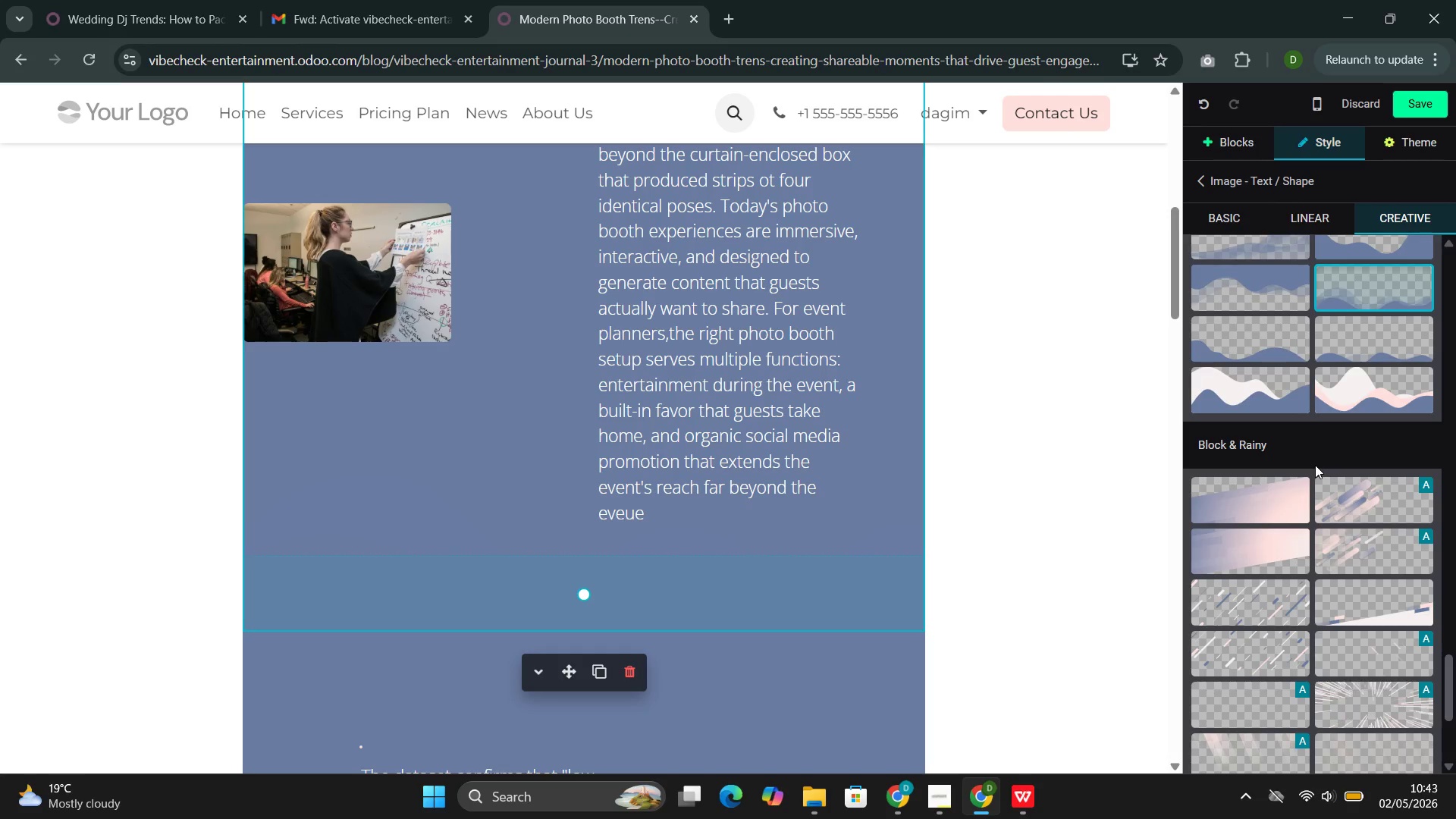 
scroll: coordinate [1315, 465], scroll_direction: up, amount: 1.0
 